 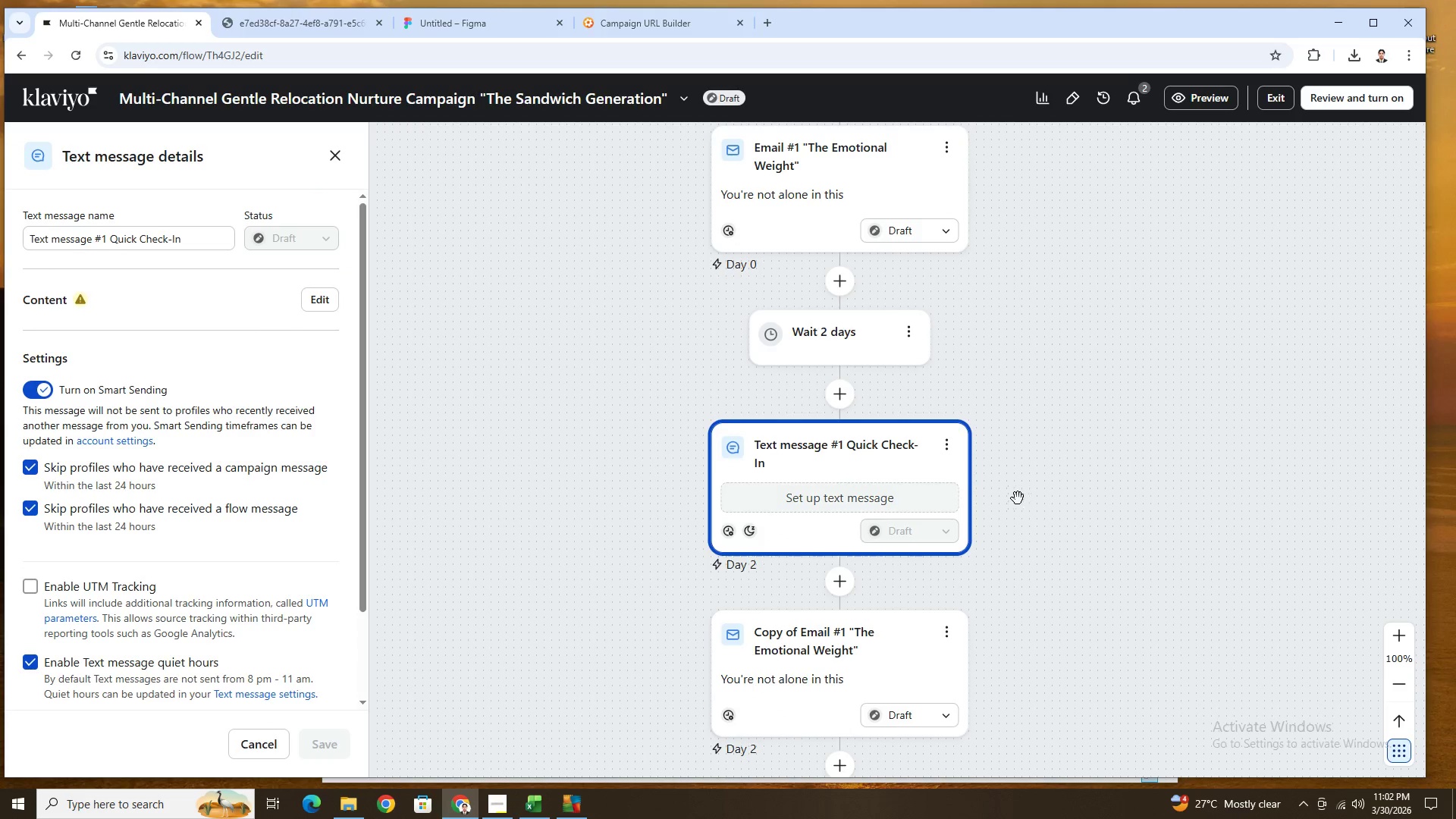 
scroll: coordinate [1078, 526], scroll_direction: down, amount: 3.0
 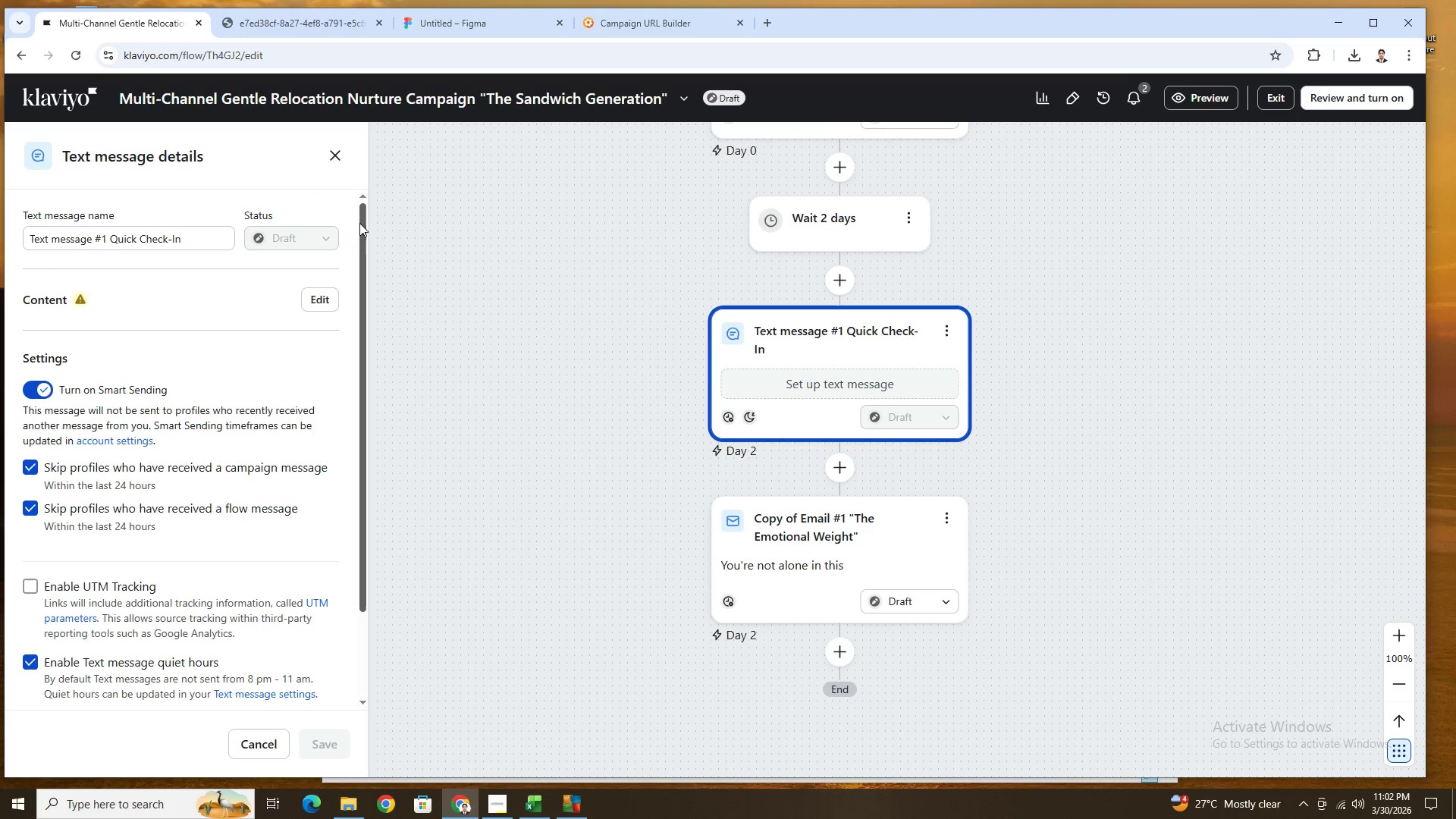 
left_click([328, 147])
 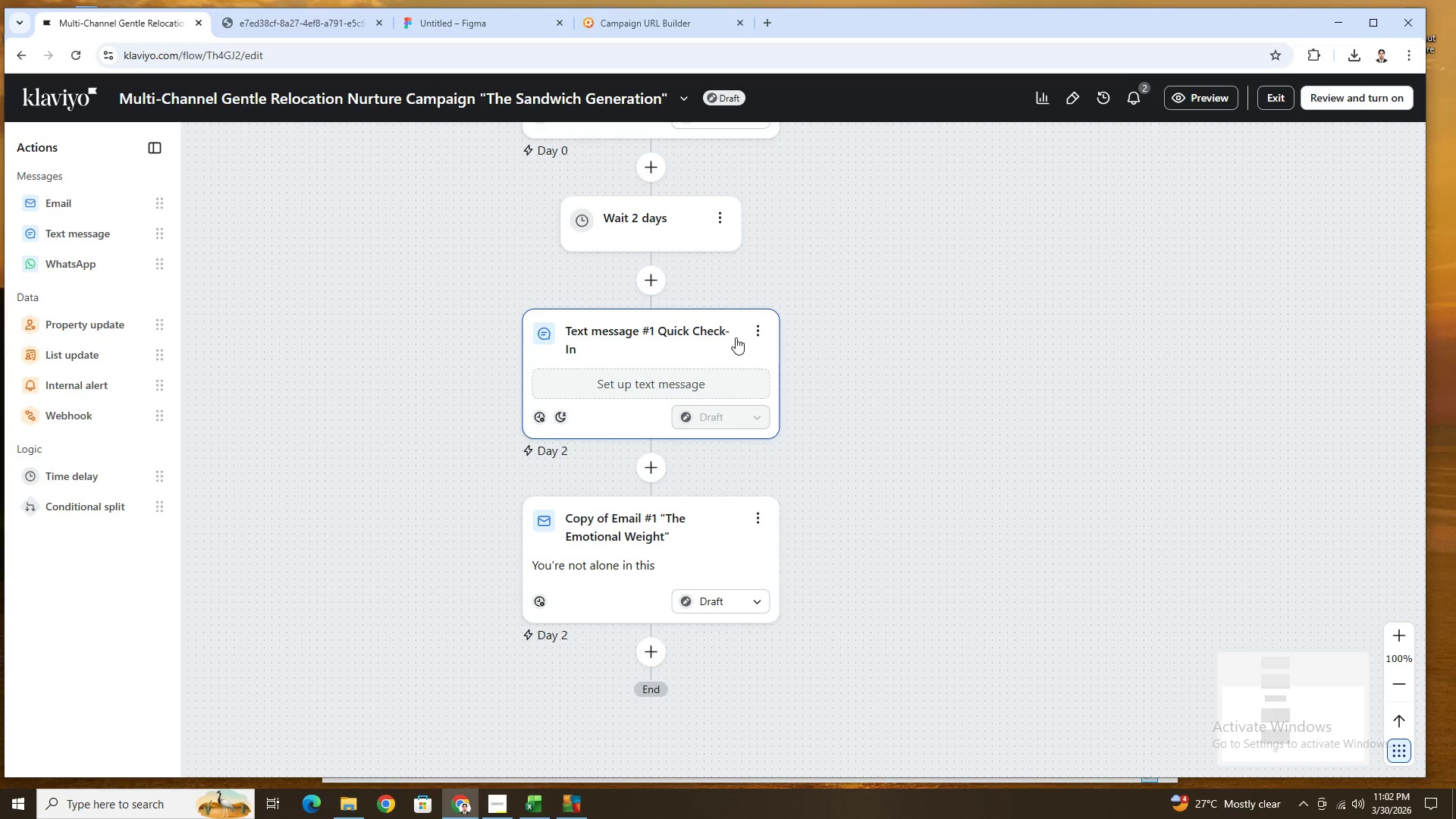 
left_click([755, 332])
 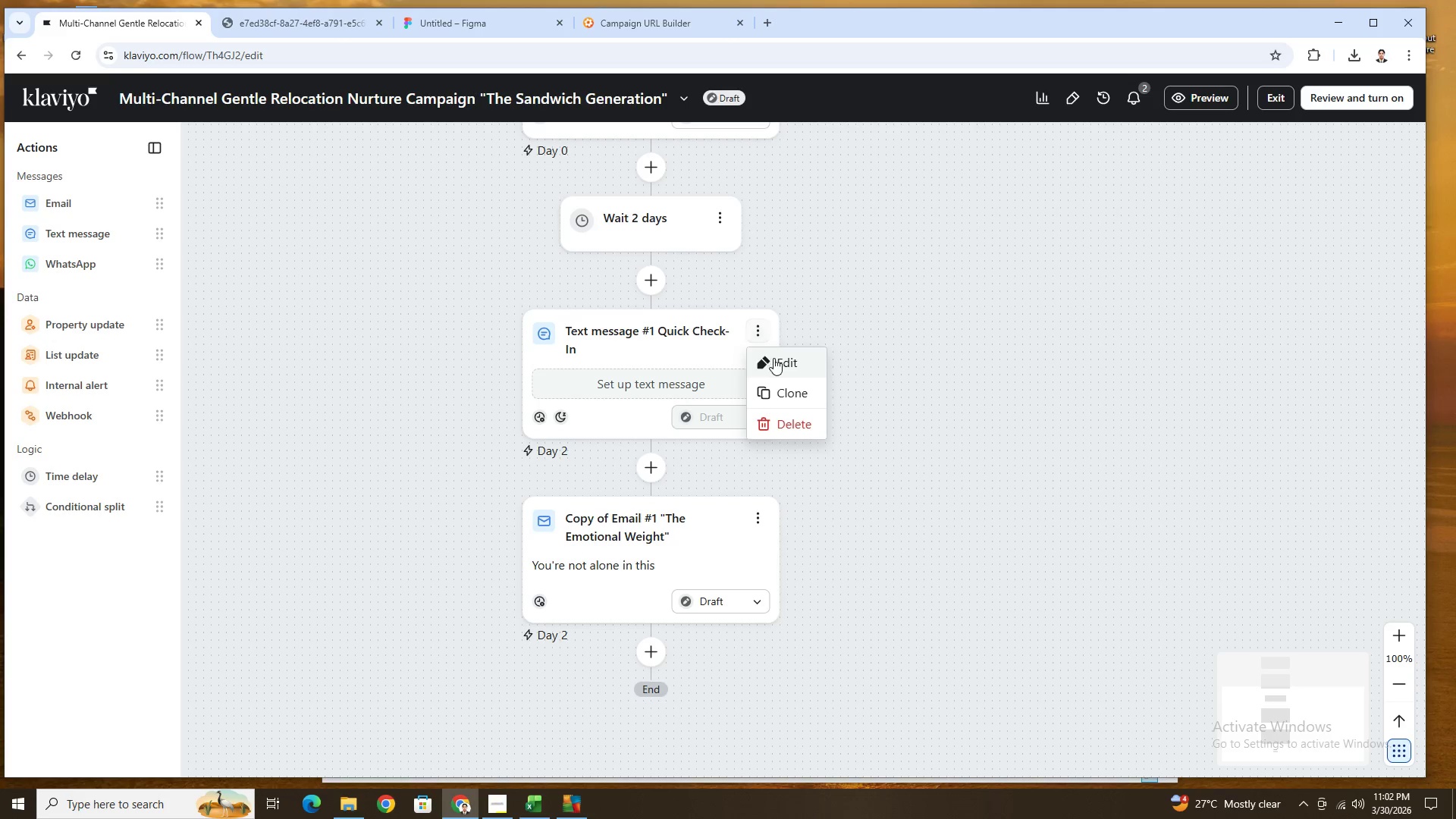 
left_click([779, 362])
 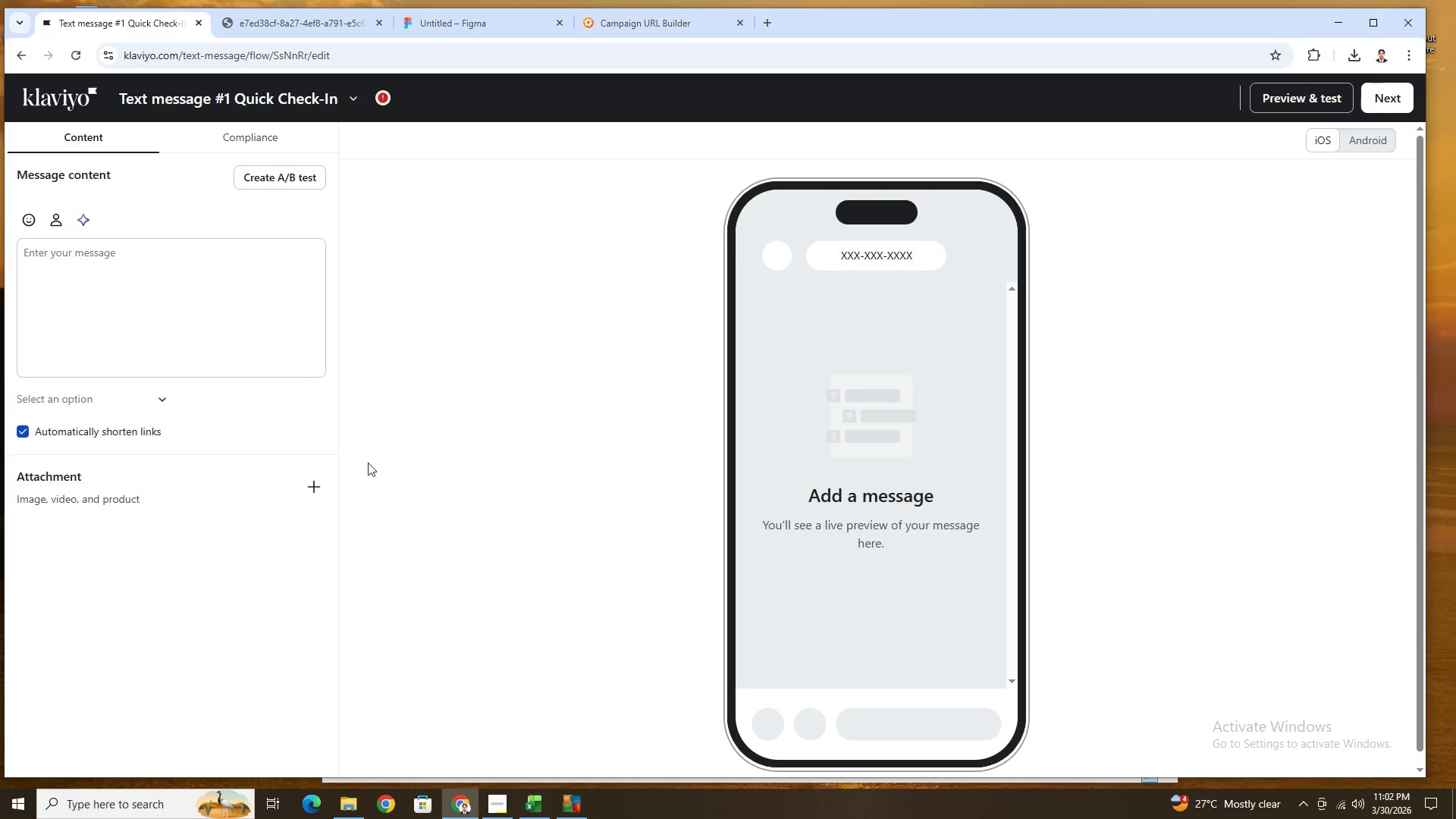 
left_click([171, 303])
 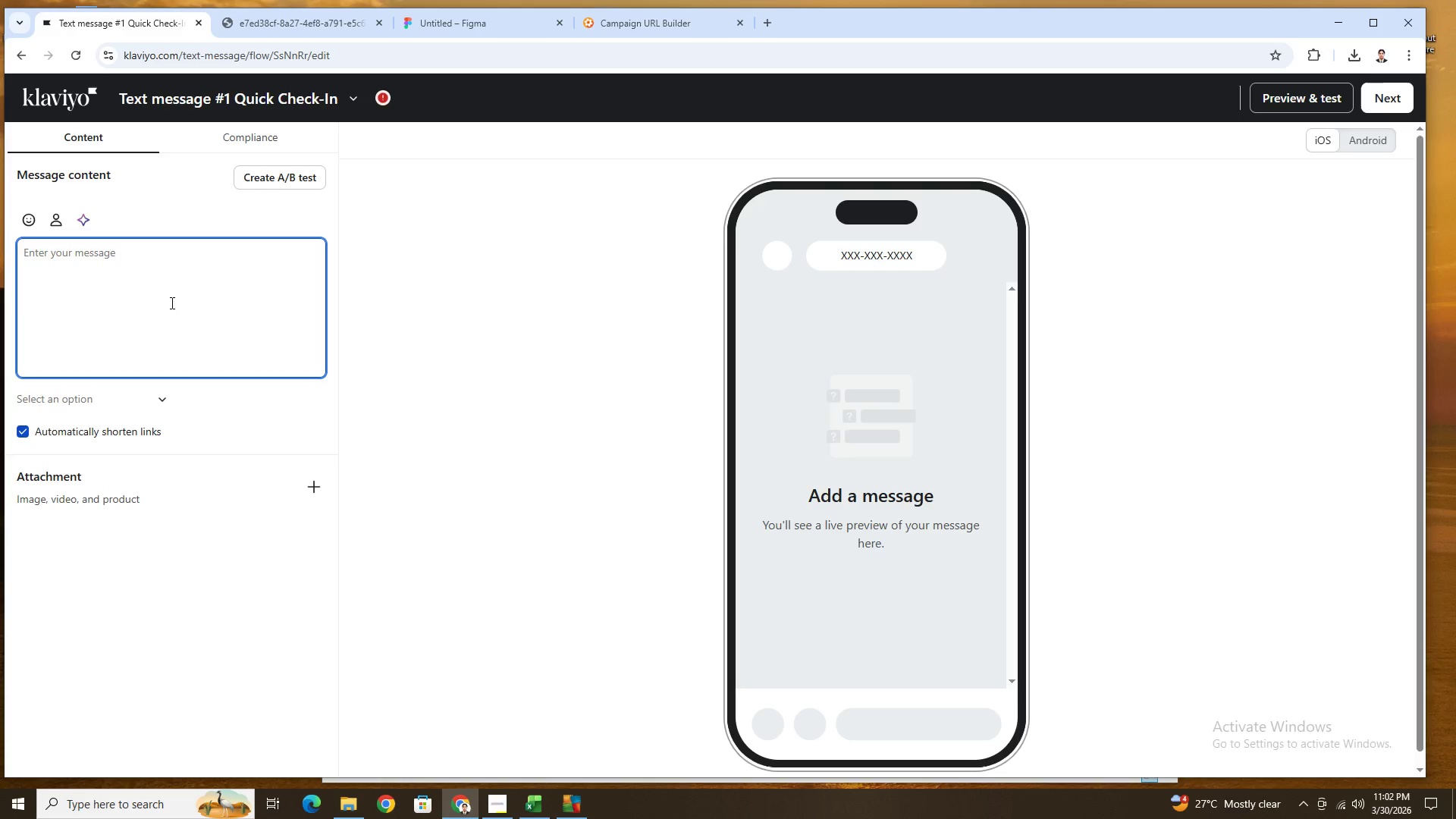 
wait(7.52)
 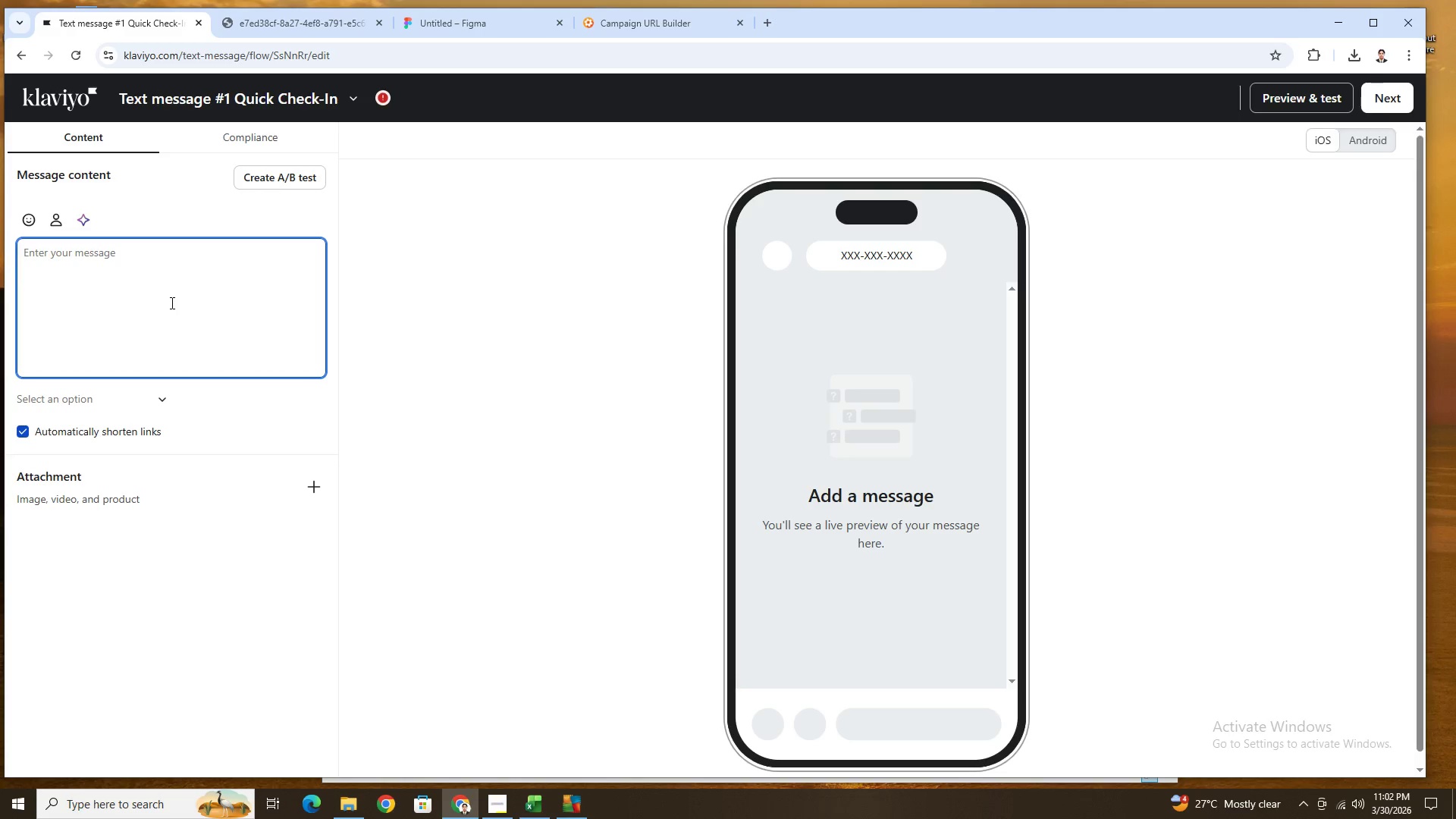 
type(Hi)
 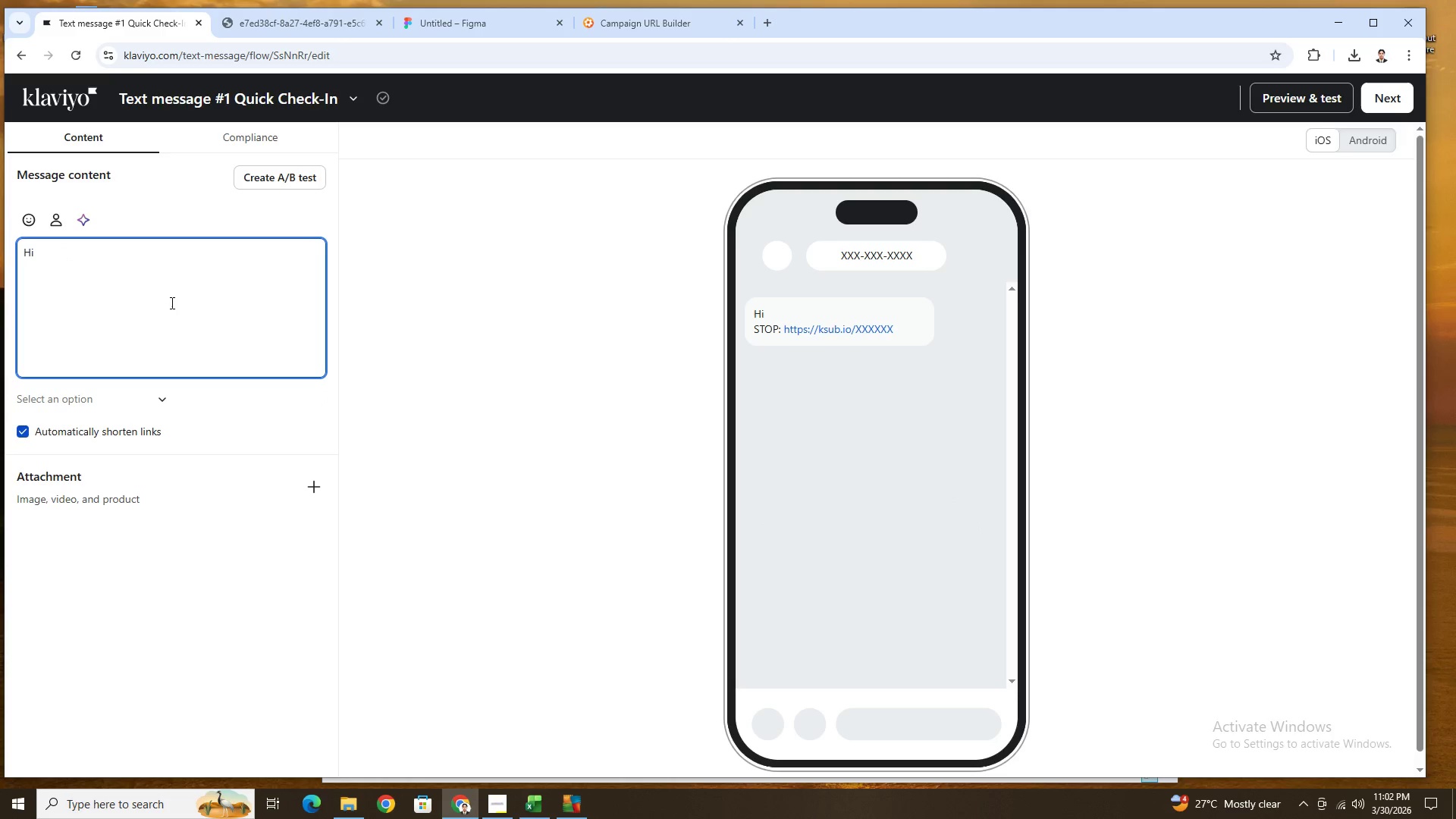 
key(Space)
 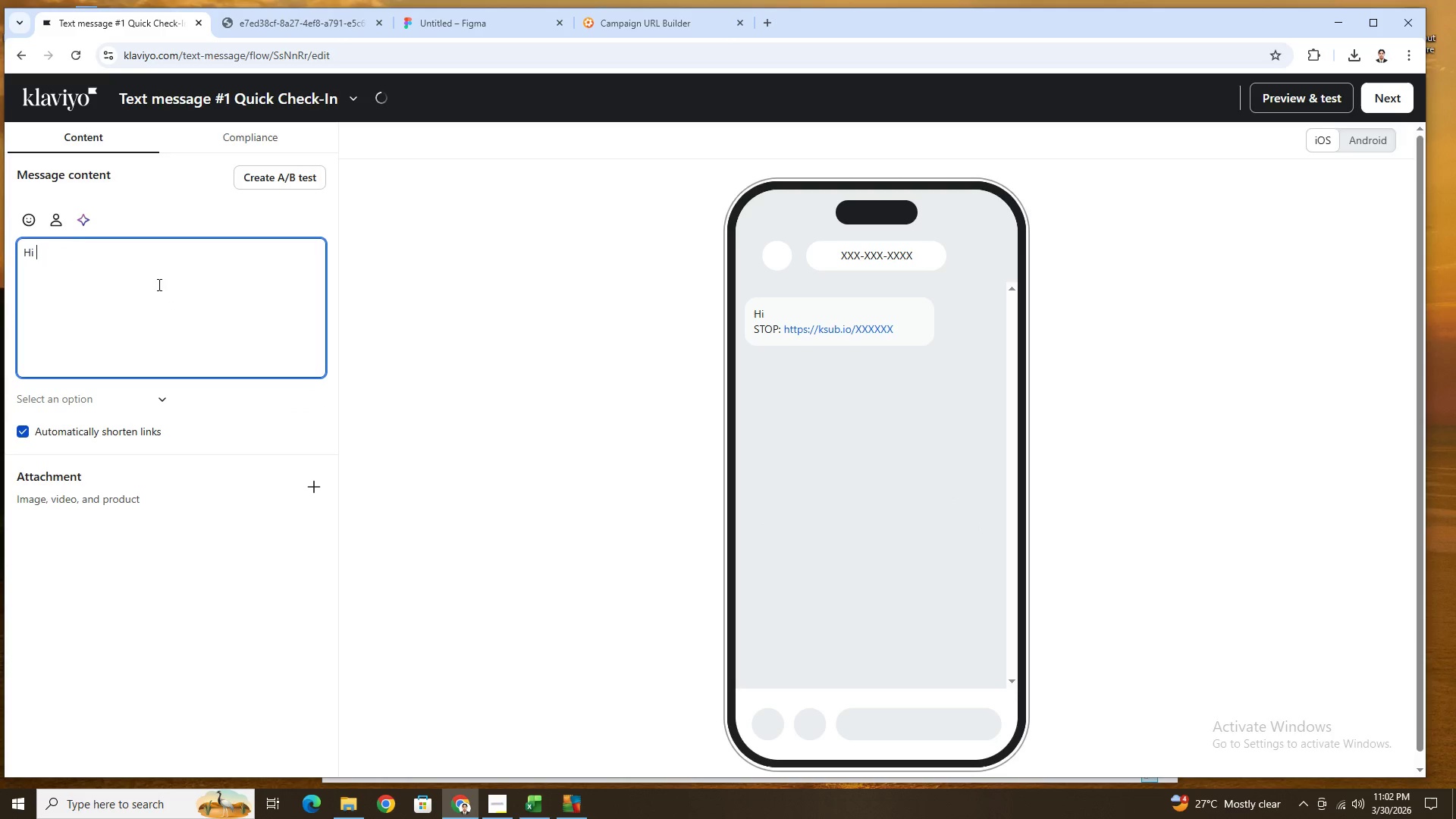 
left_click([55, 224])
 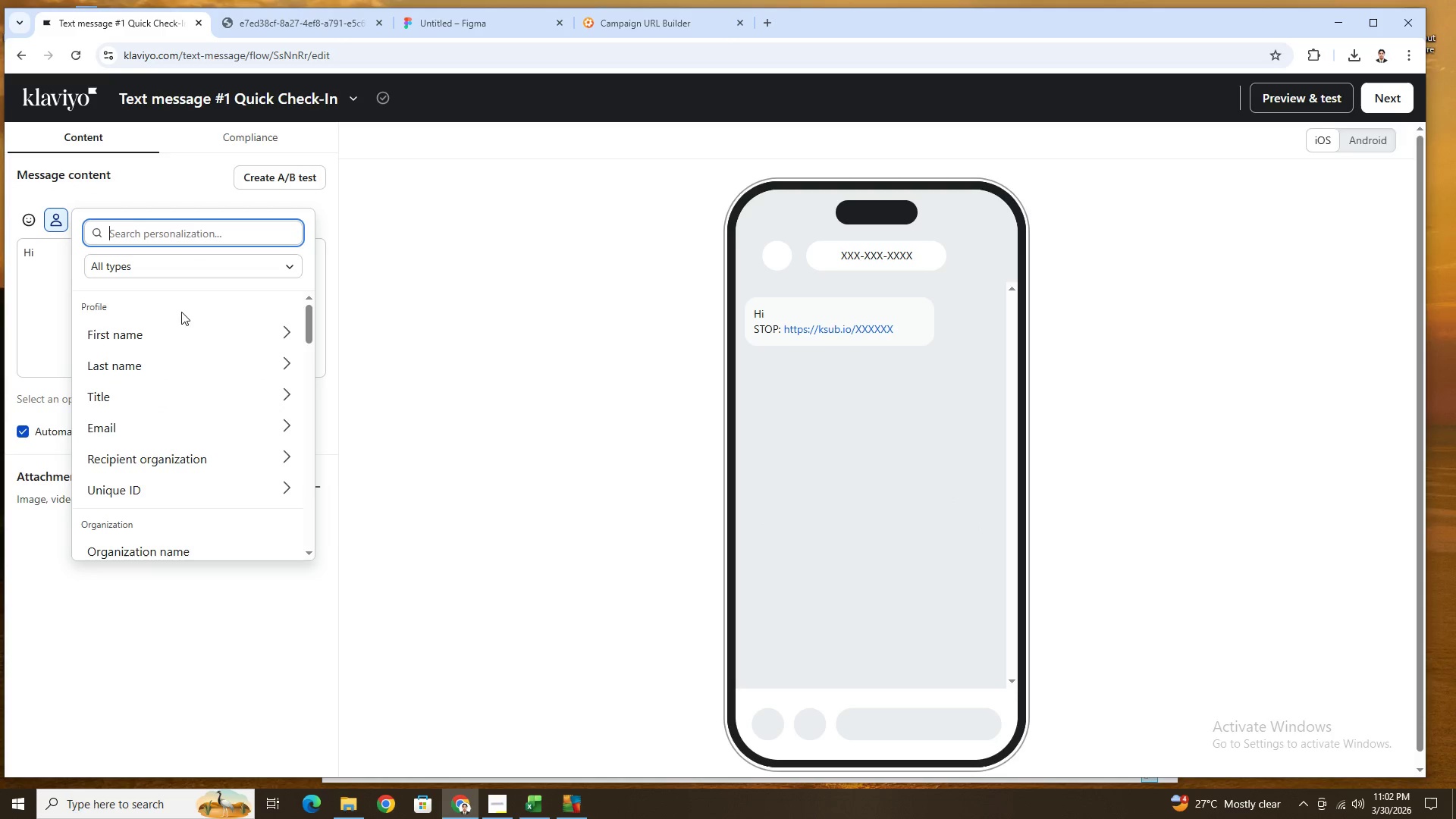 
left_click([189, 330])
 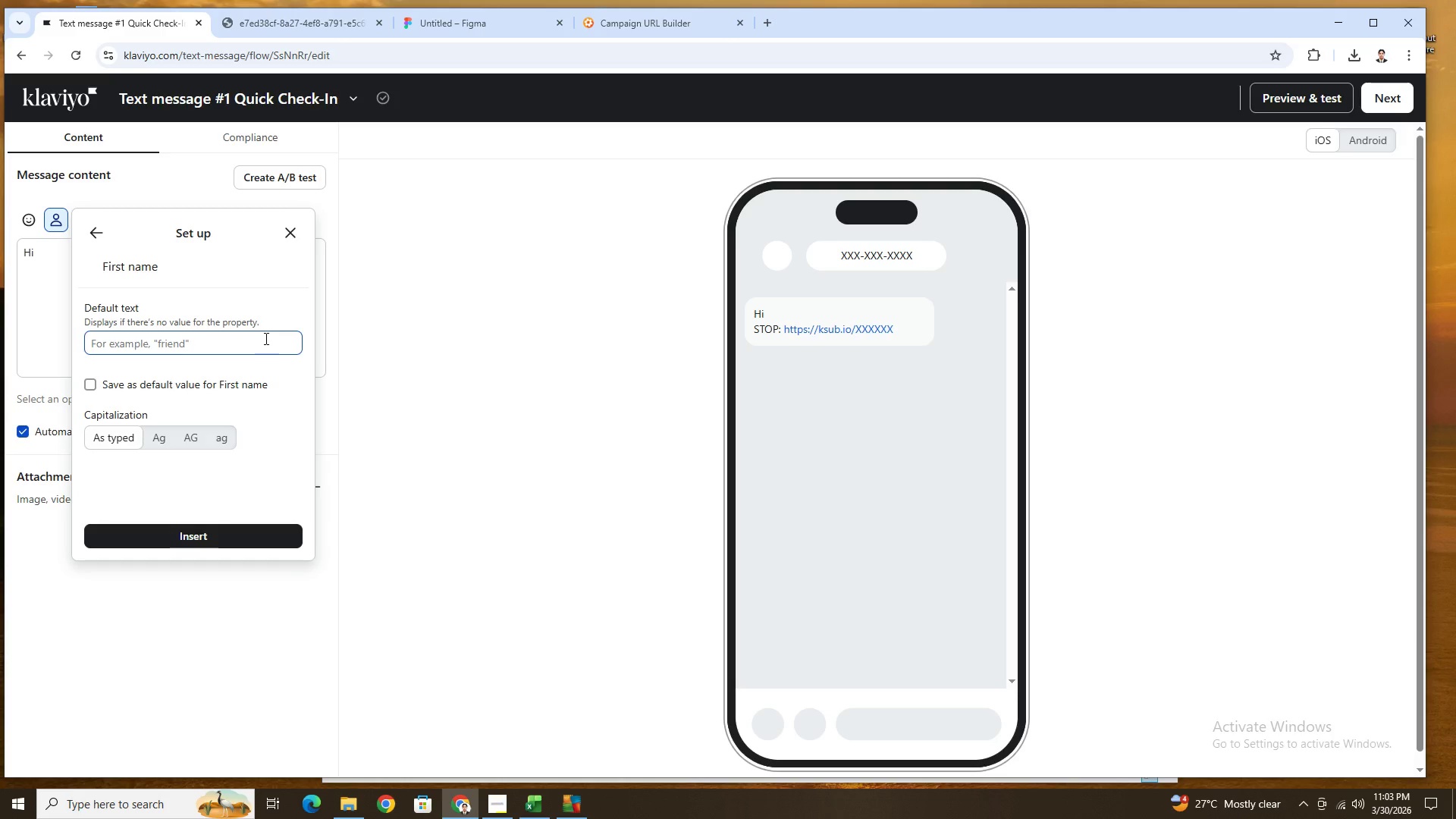 
left_click([265, 338])
 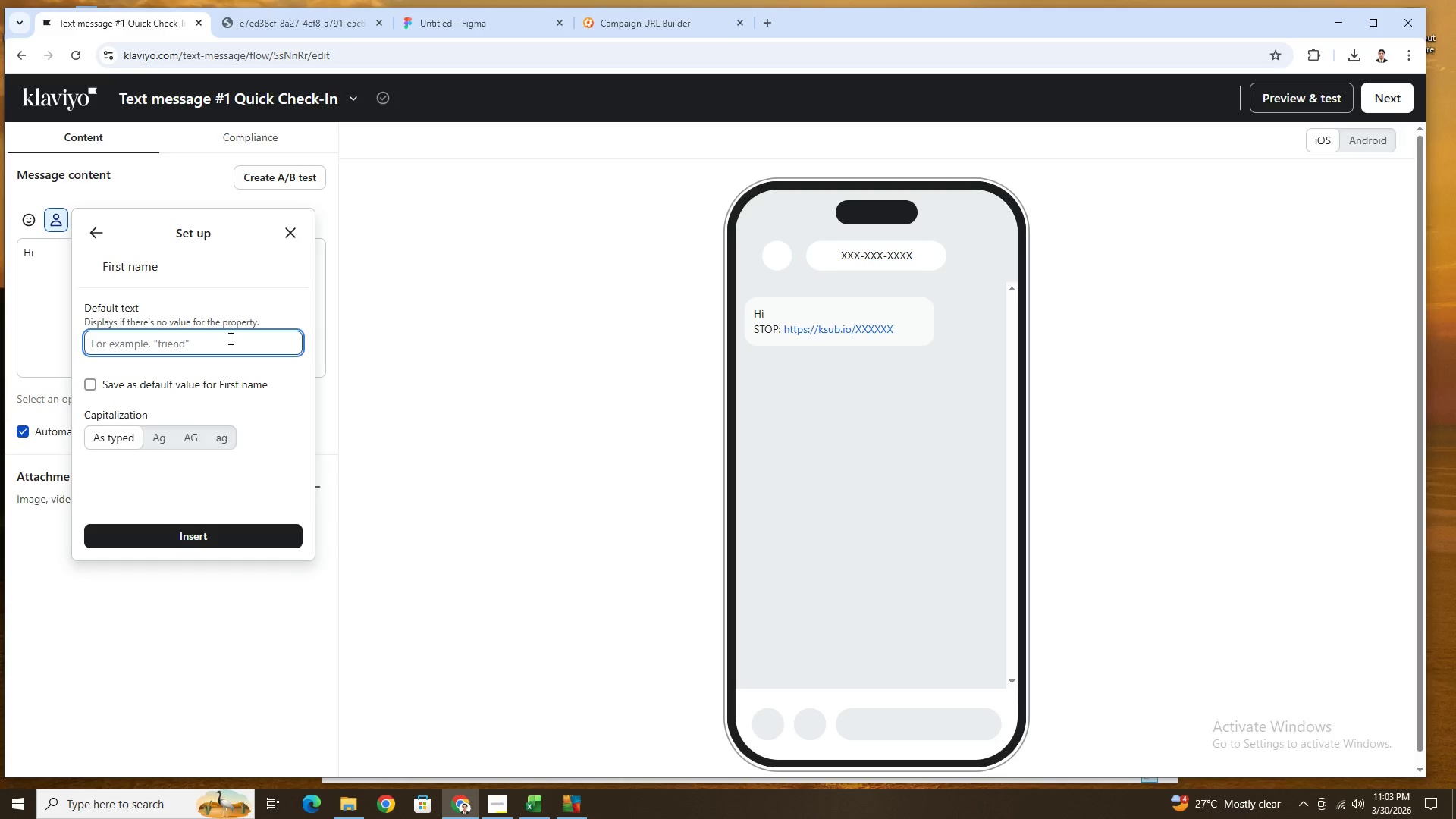 
wait(19.67)
 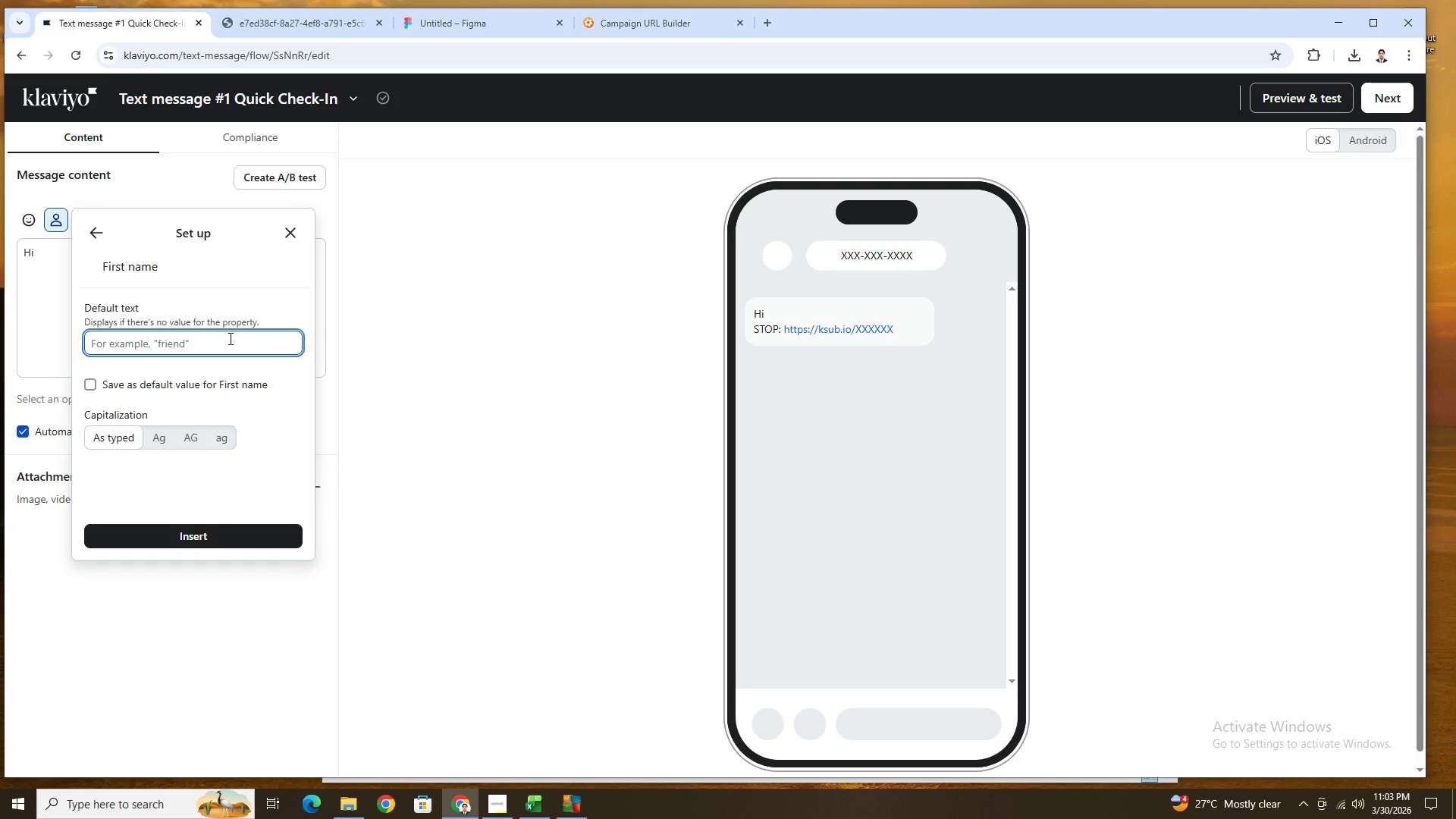 
left_click([231, 541])
 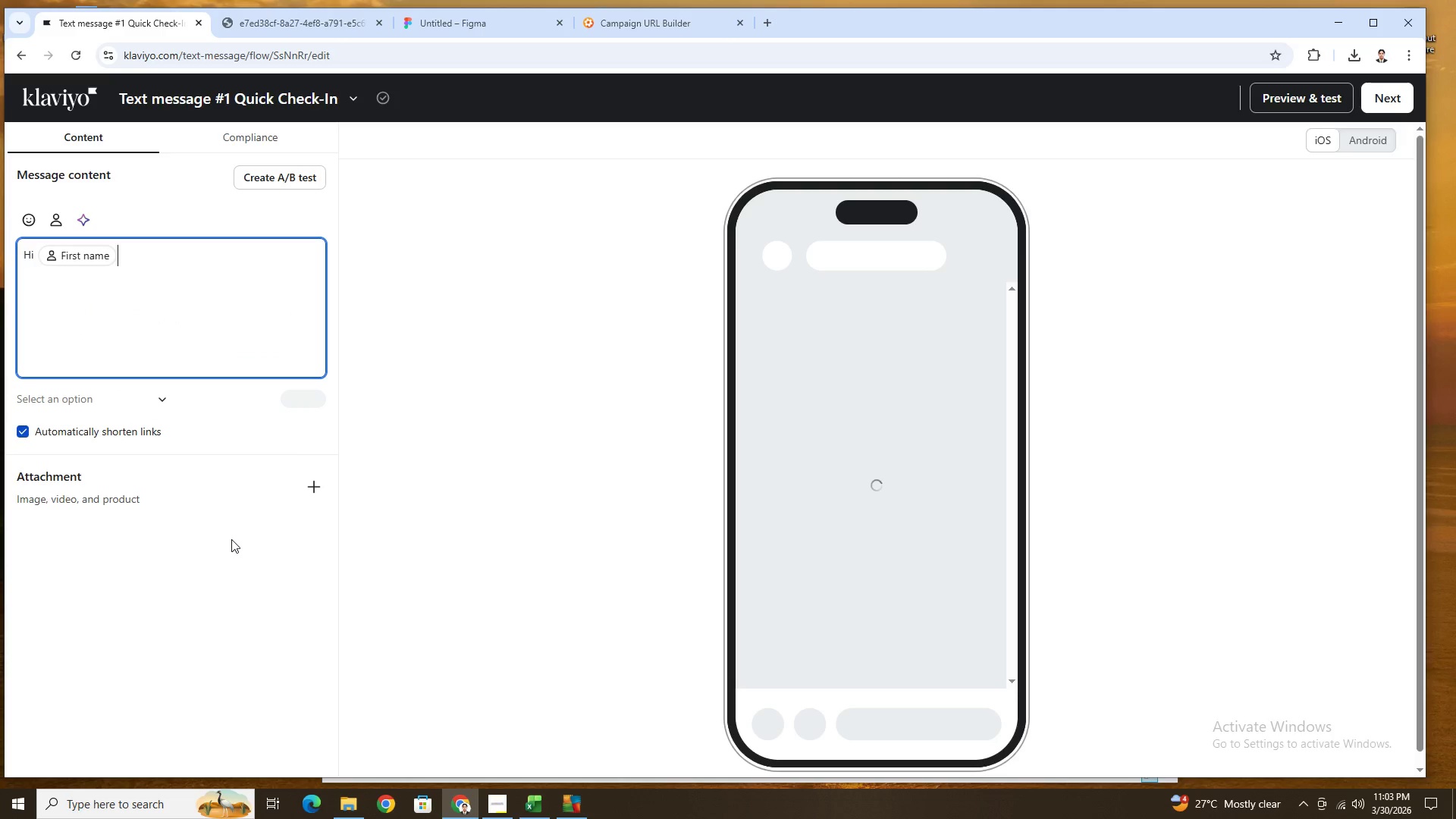 
key(Comma)
 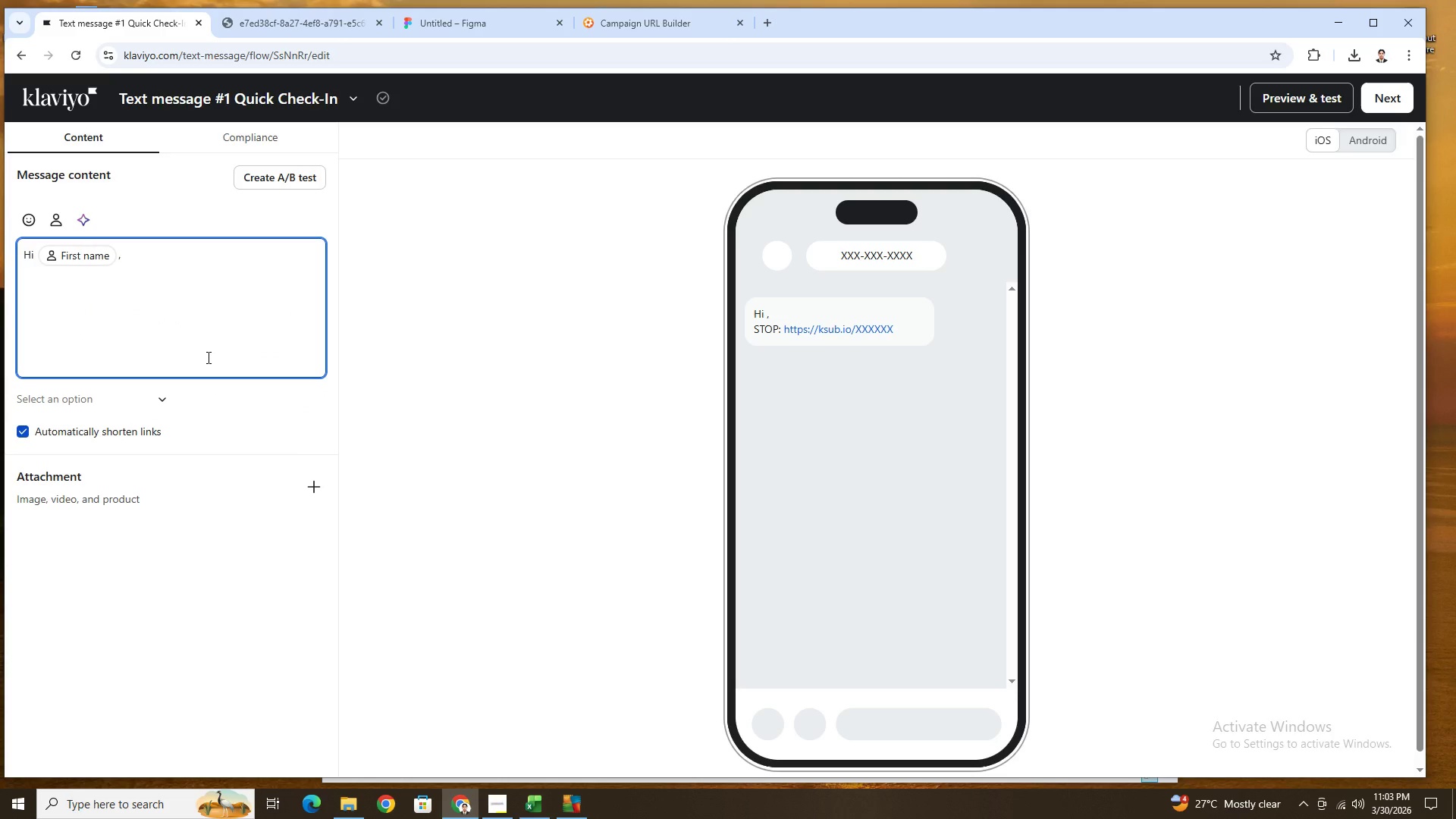 
left_click([36, 256])
 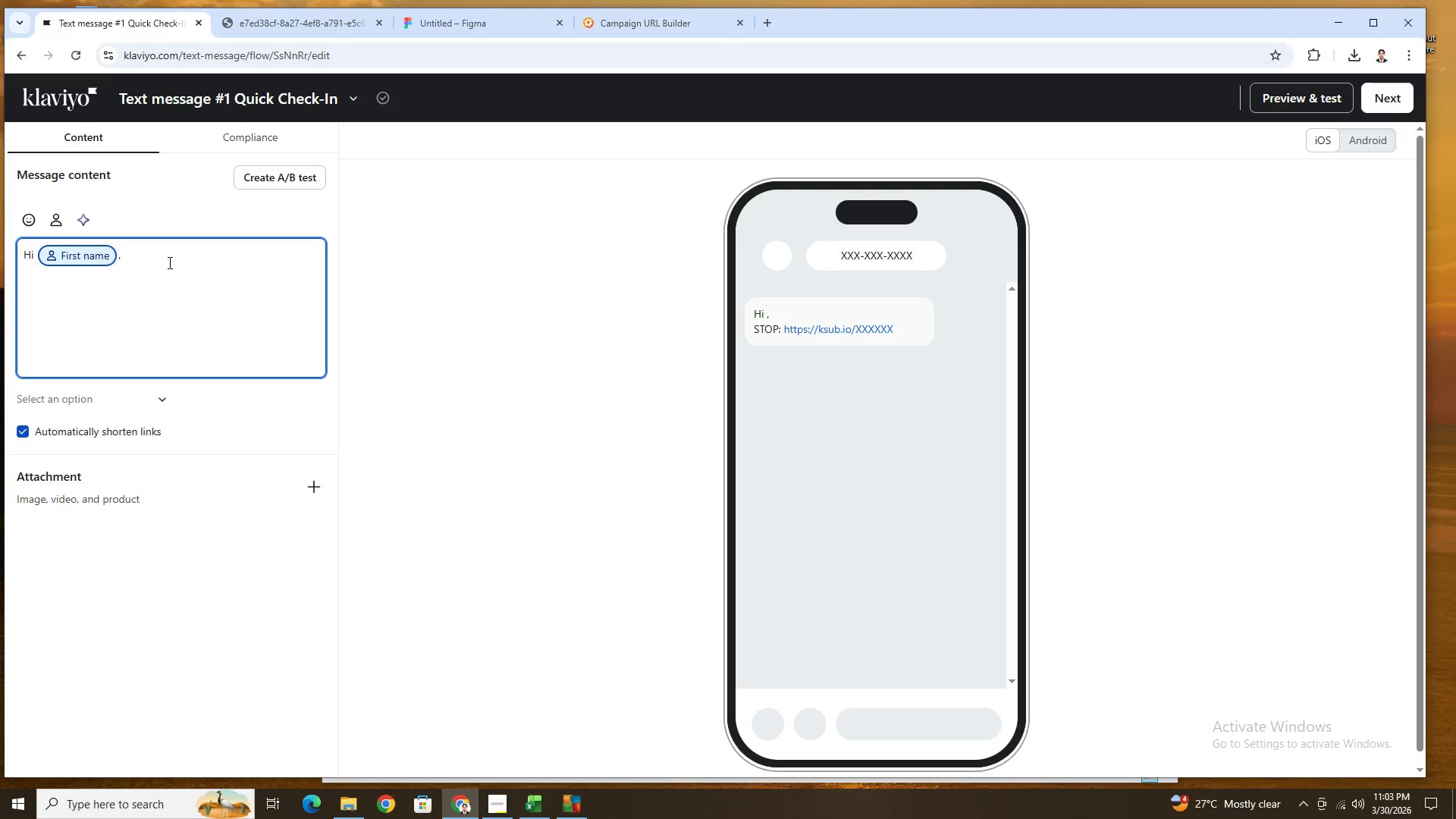 
wait(6.8)
 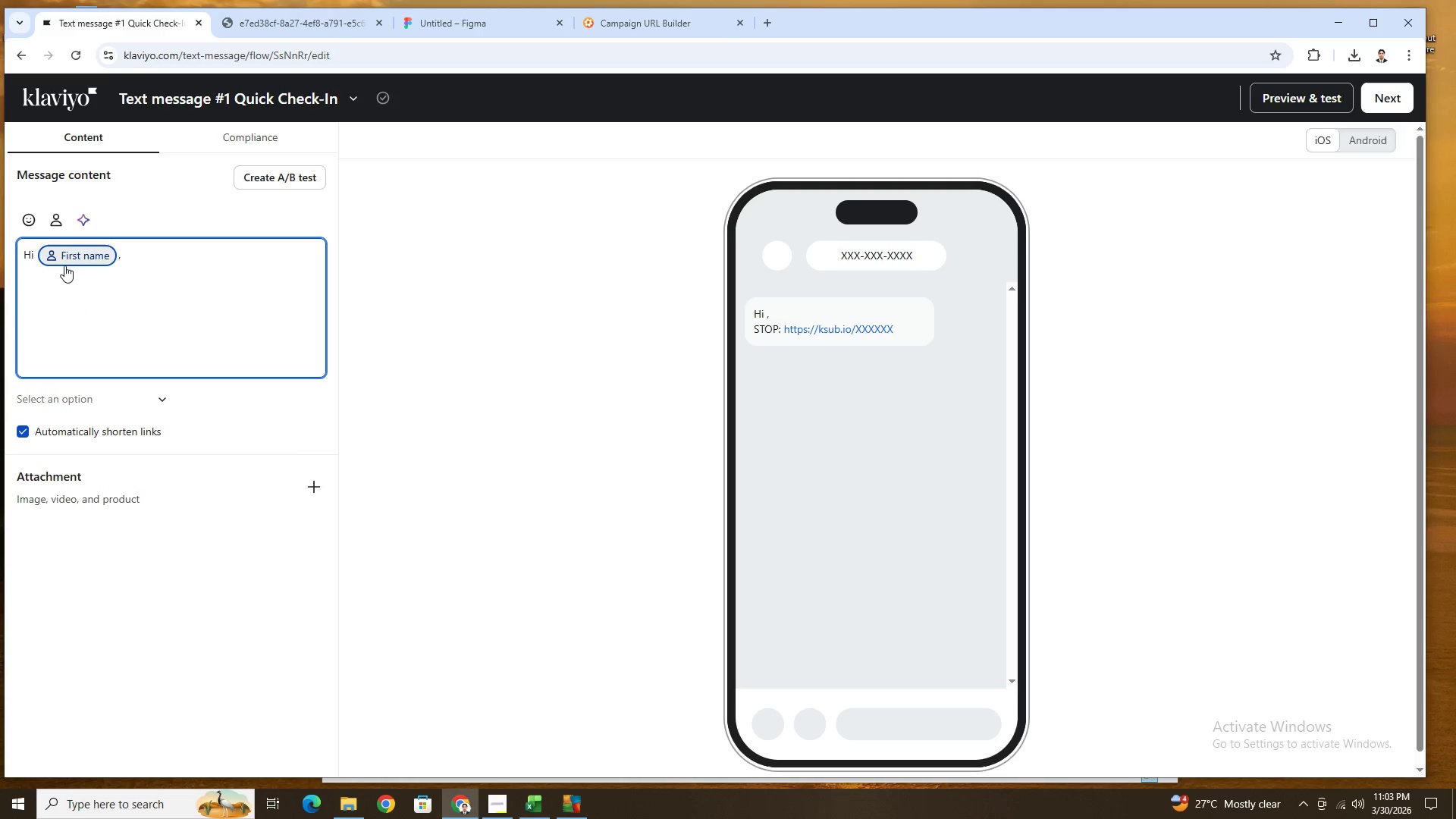 
left_click([168, 262])
 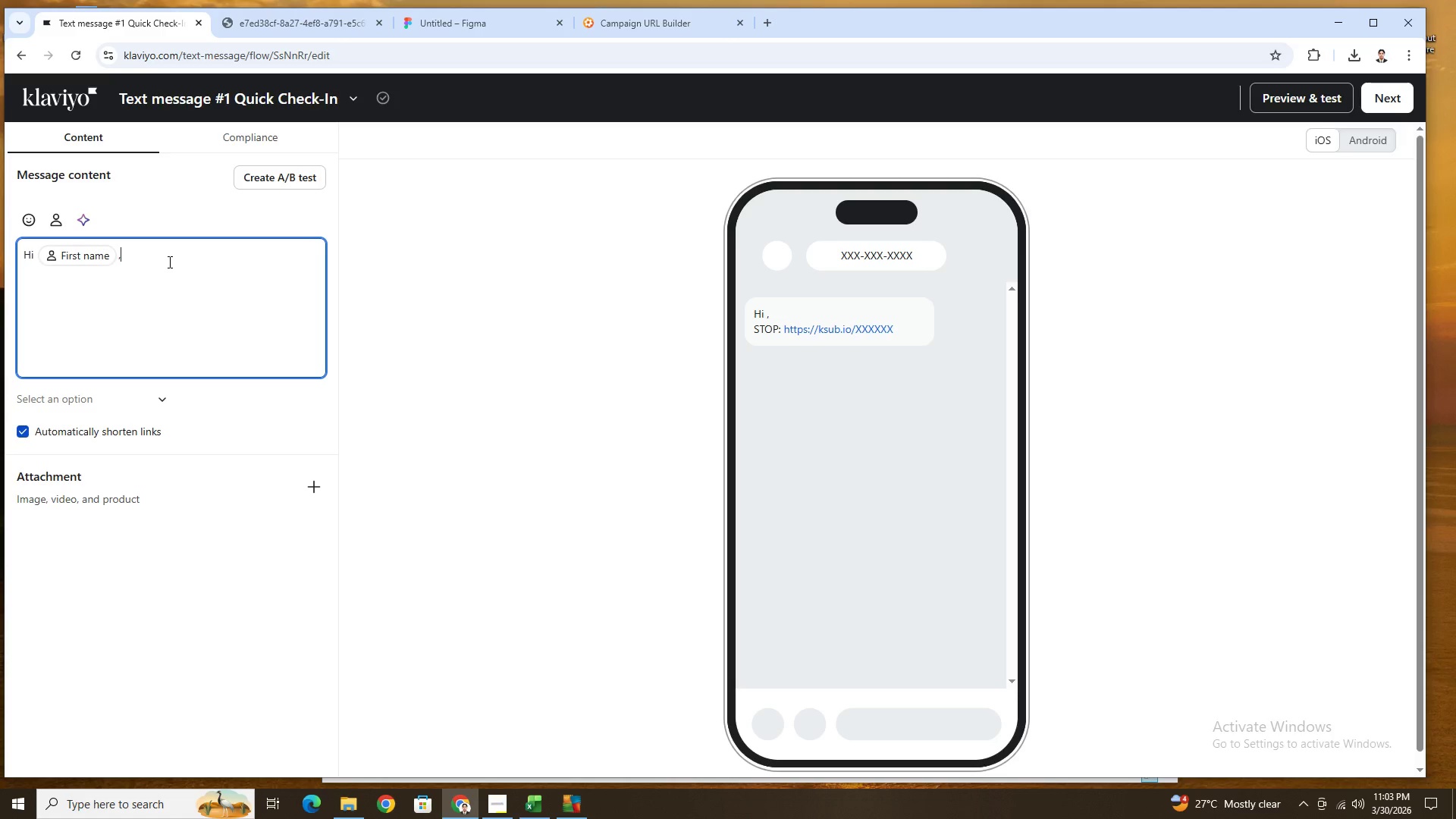 
type( have you started sorting thorugh )
 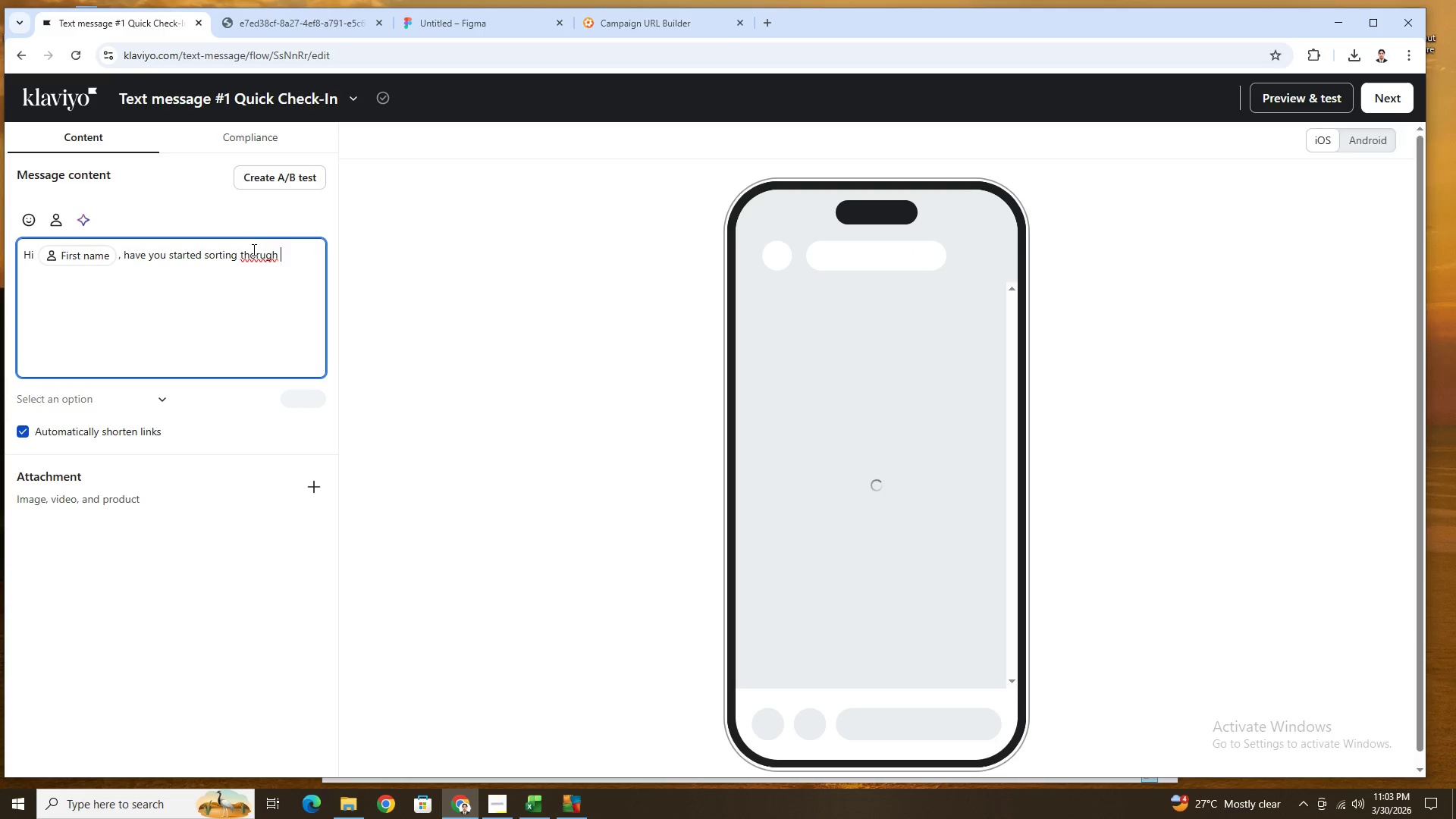 
left_click([259, 257])
 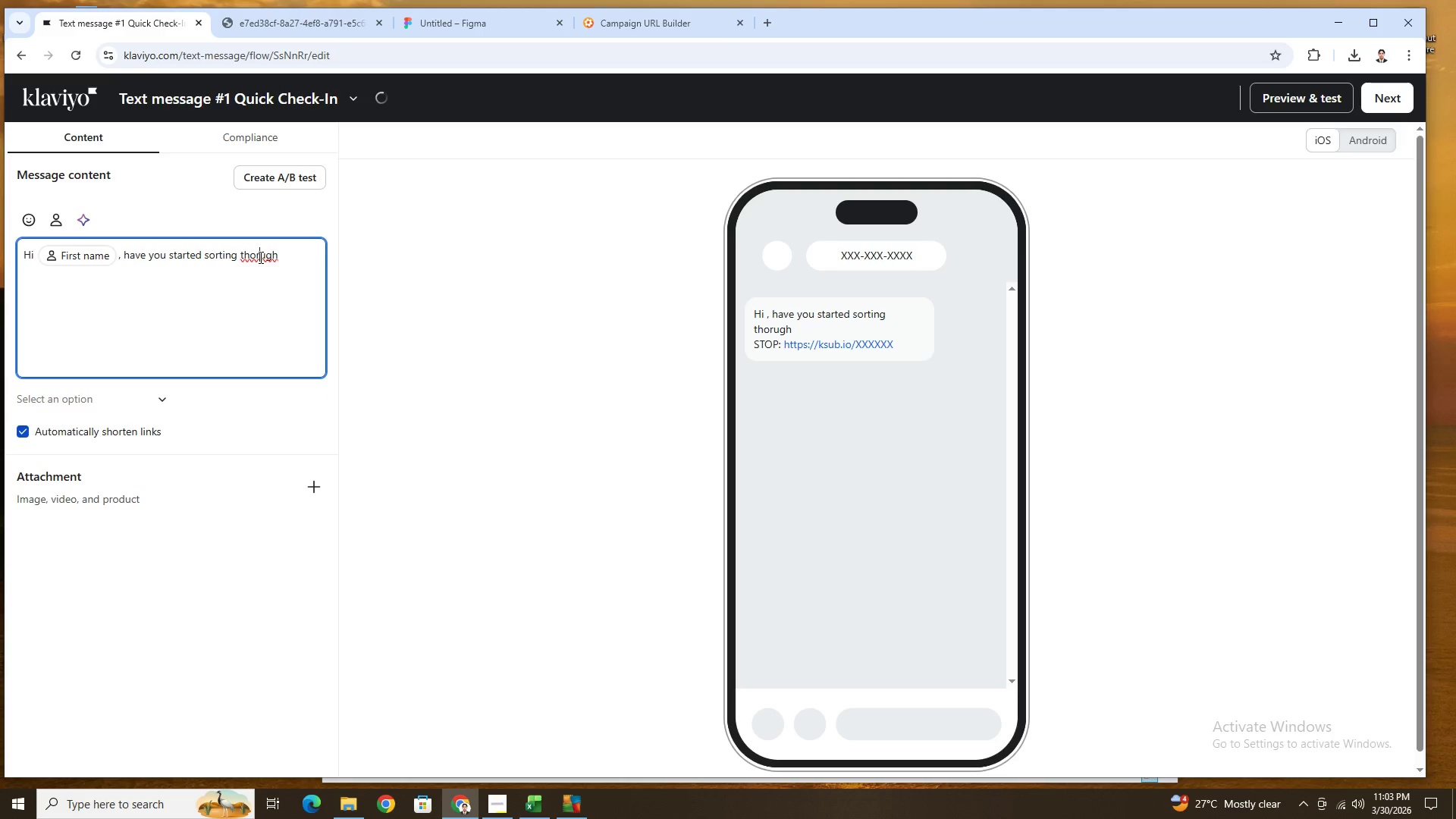 
right_click([259, 257])
 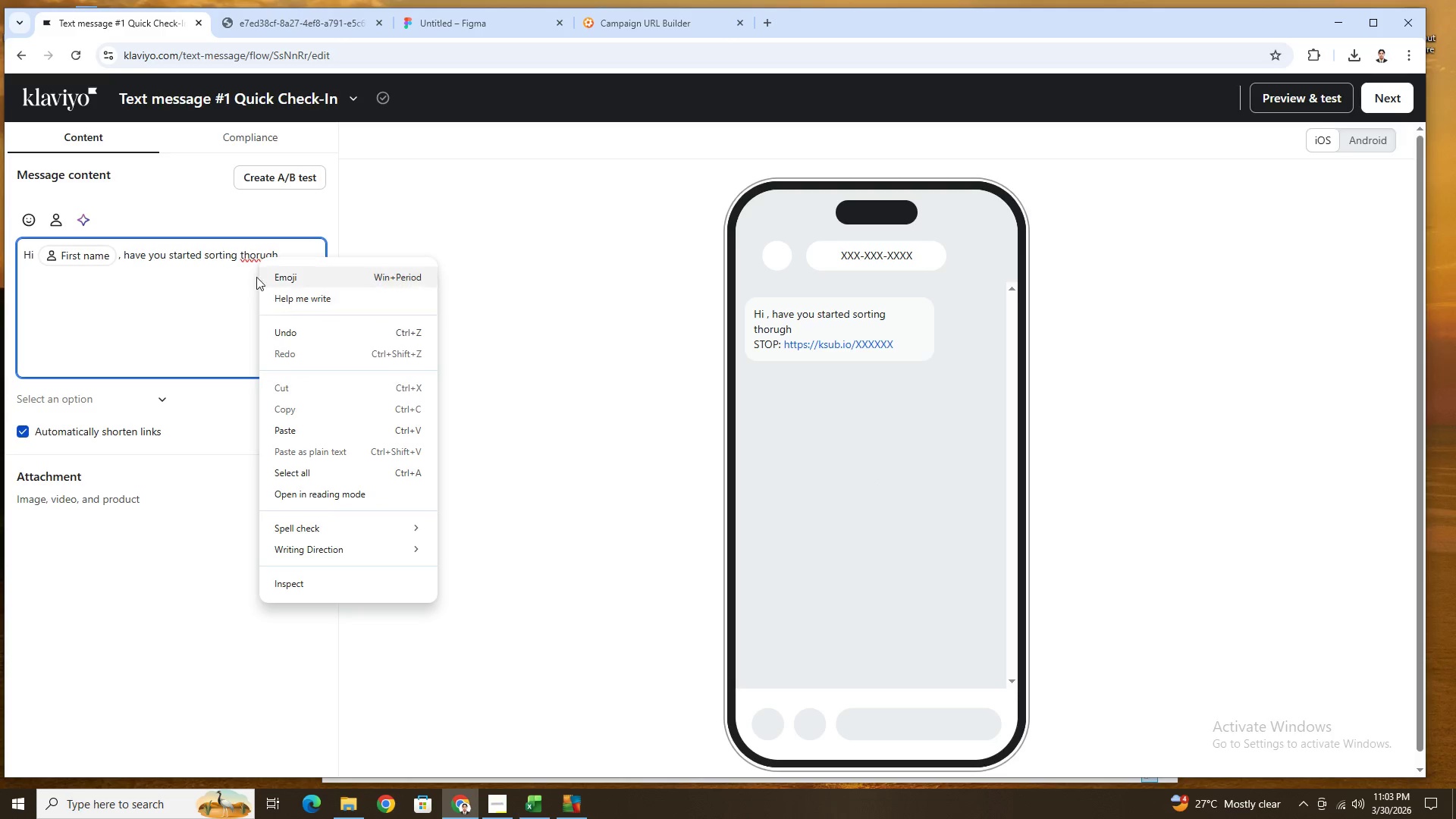 
left_click([250, 249])
 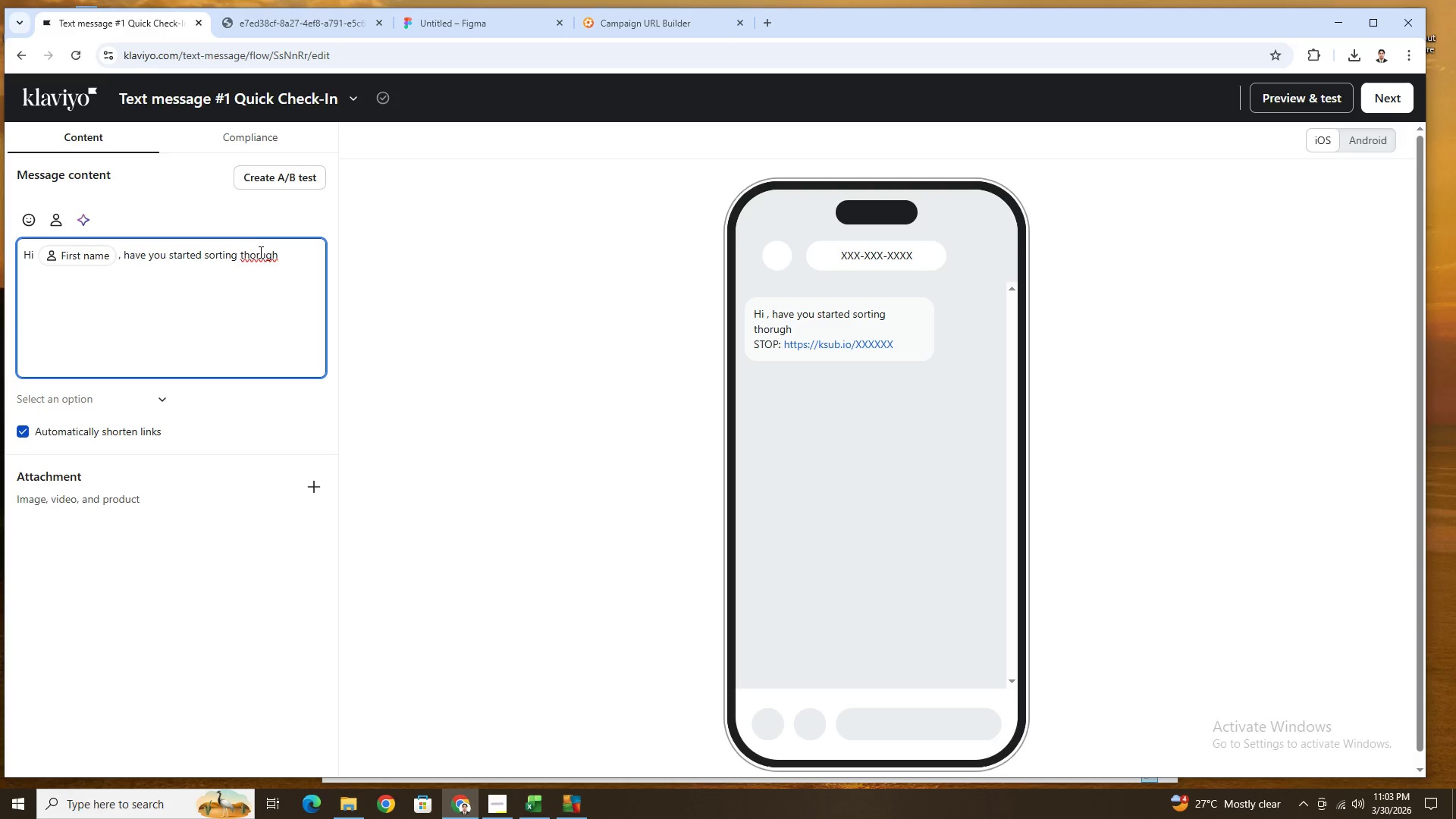 
left_click([259, 253])
 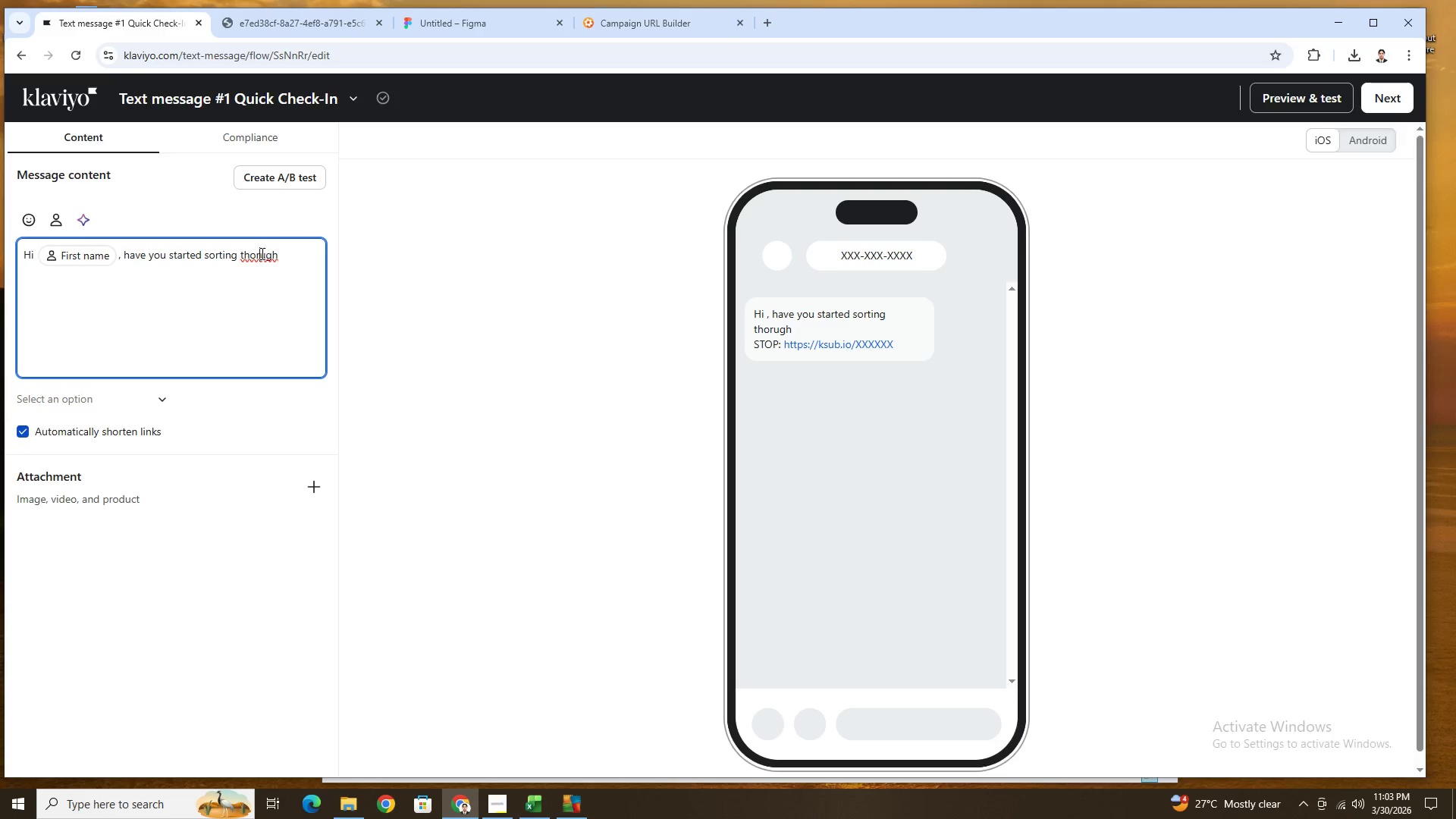 
key(Backspace)
 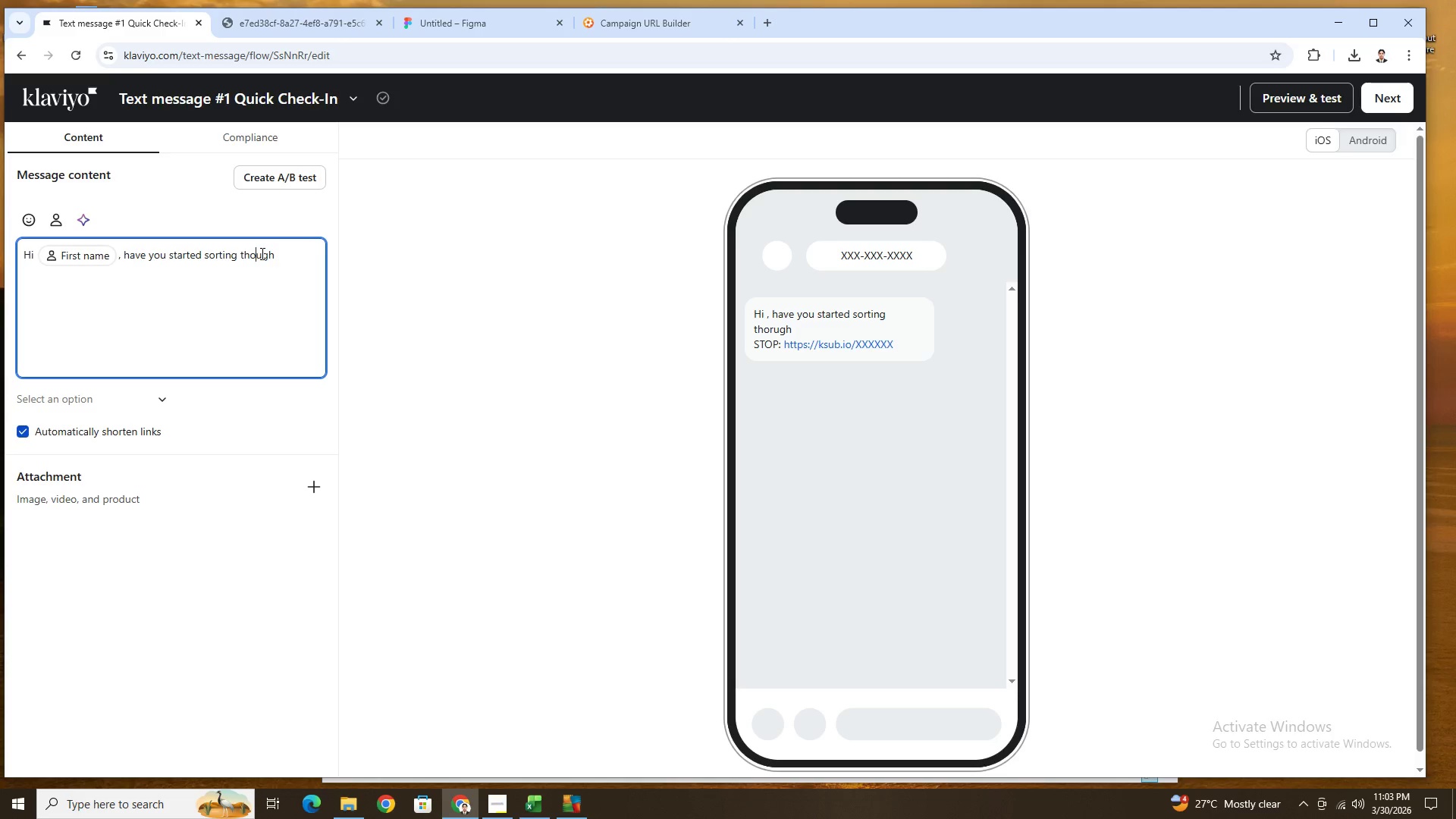 
key(Backspace)
 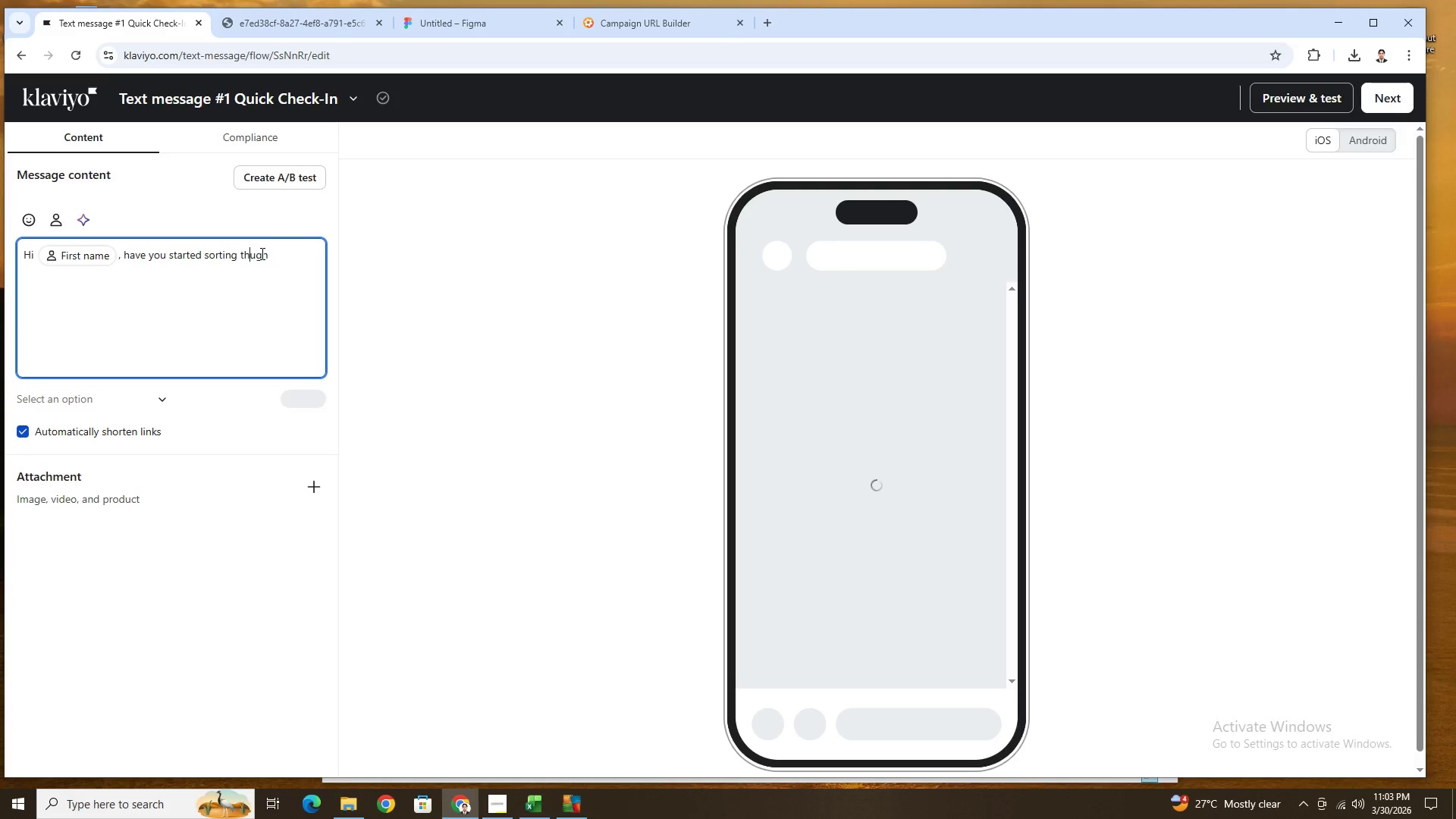 
key(R)
 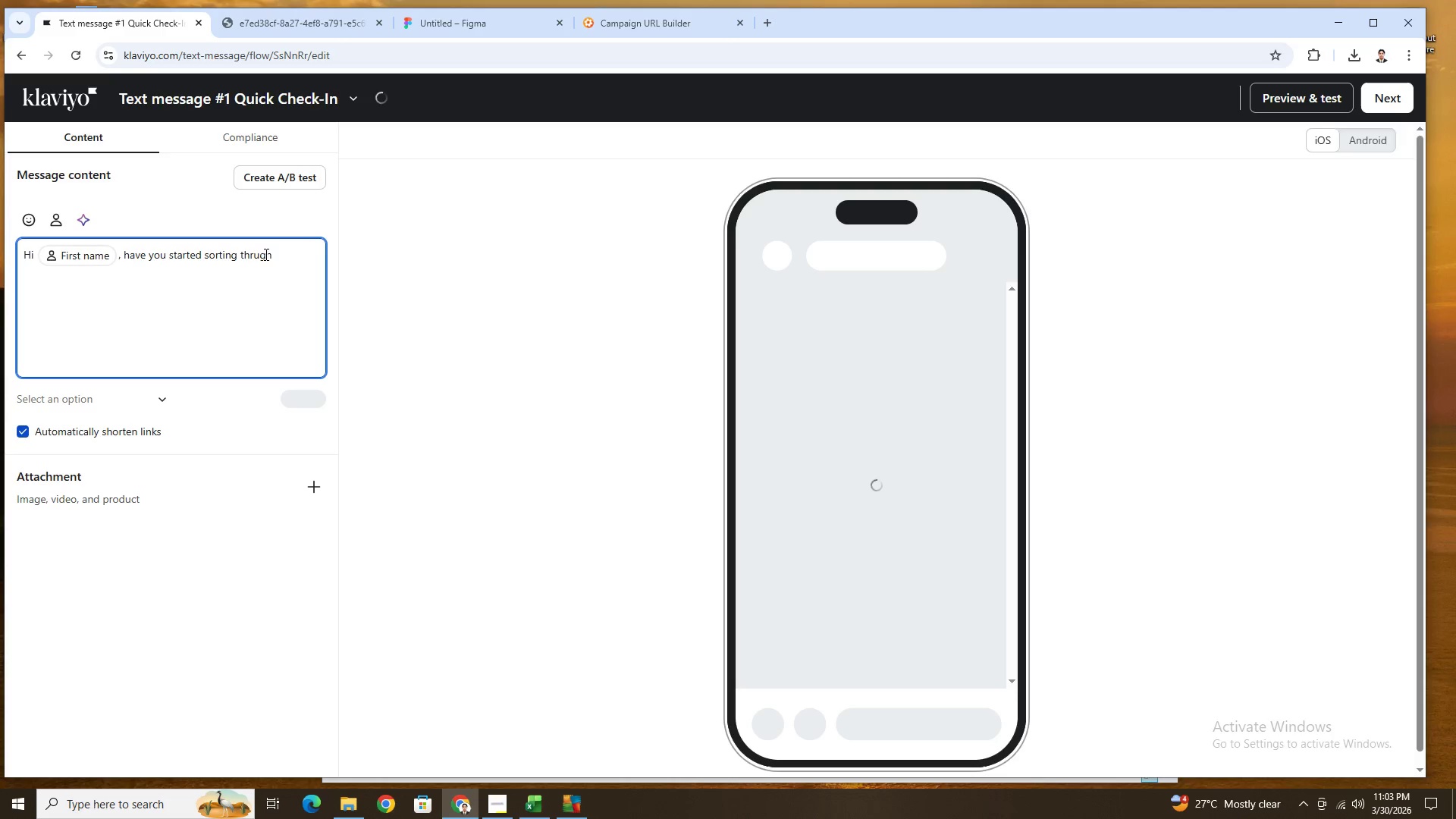 
key(O)
 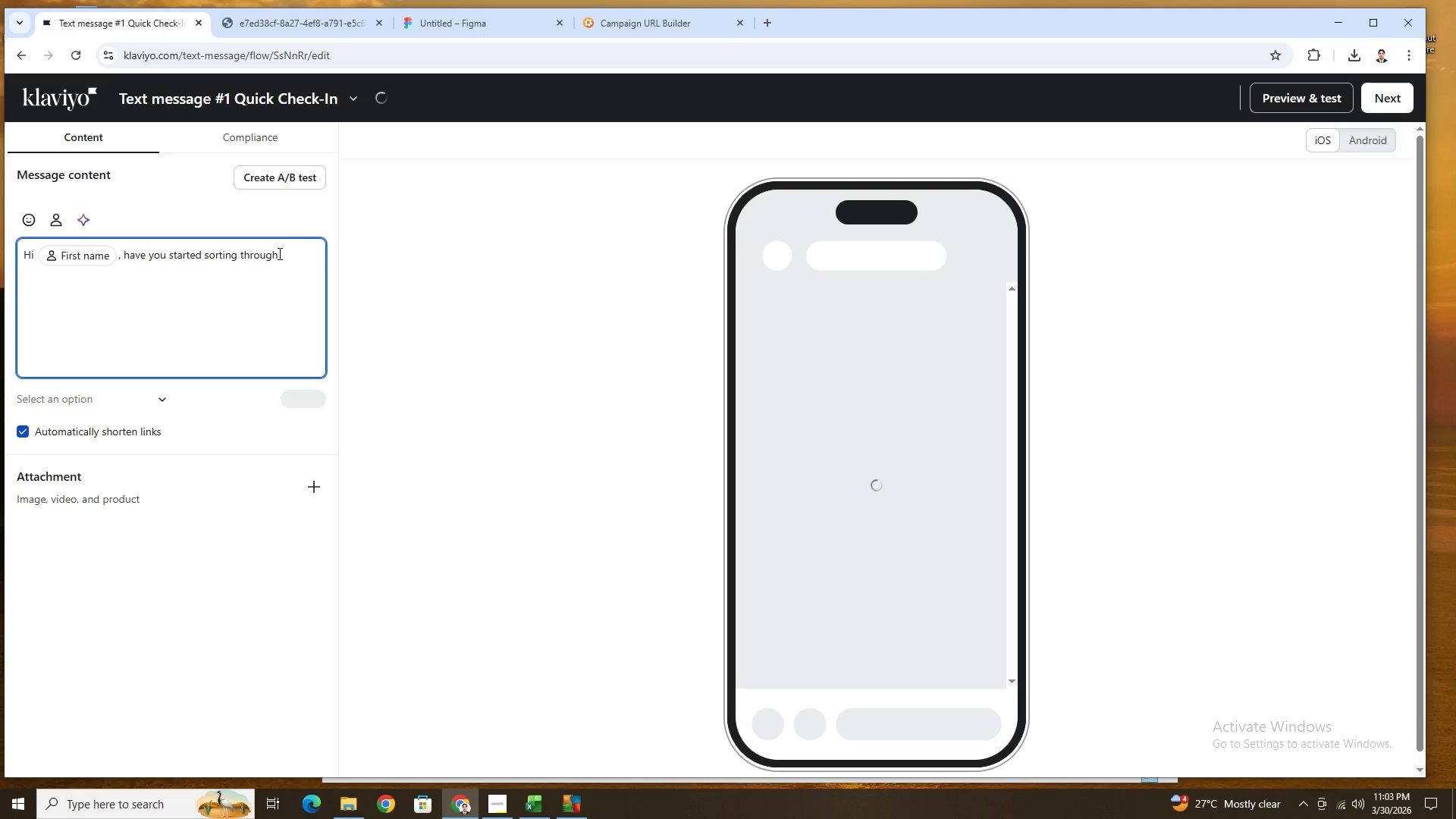 
left_click([278, 253])
 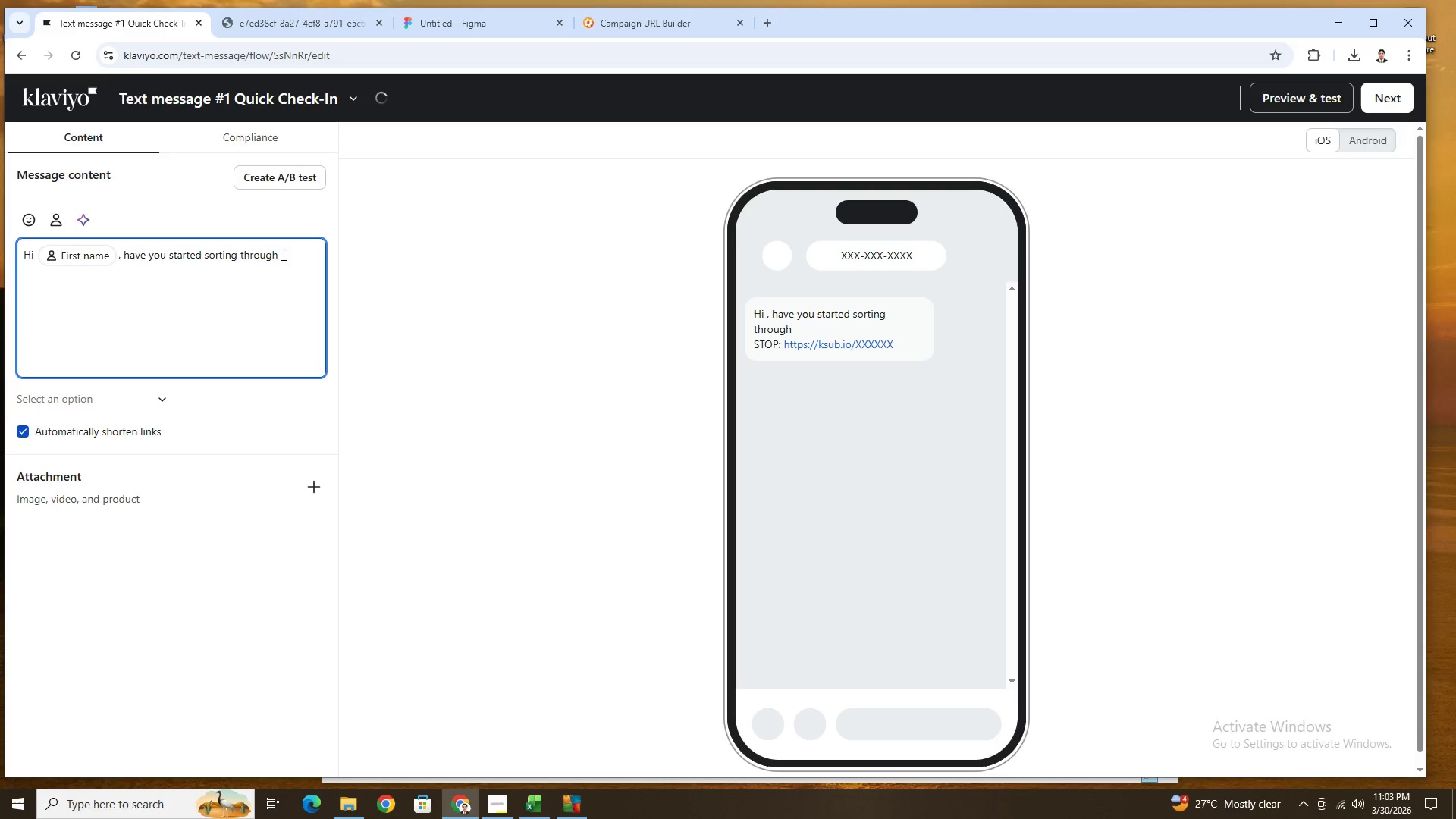 
key(Space)
 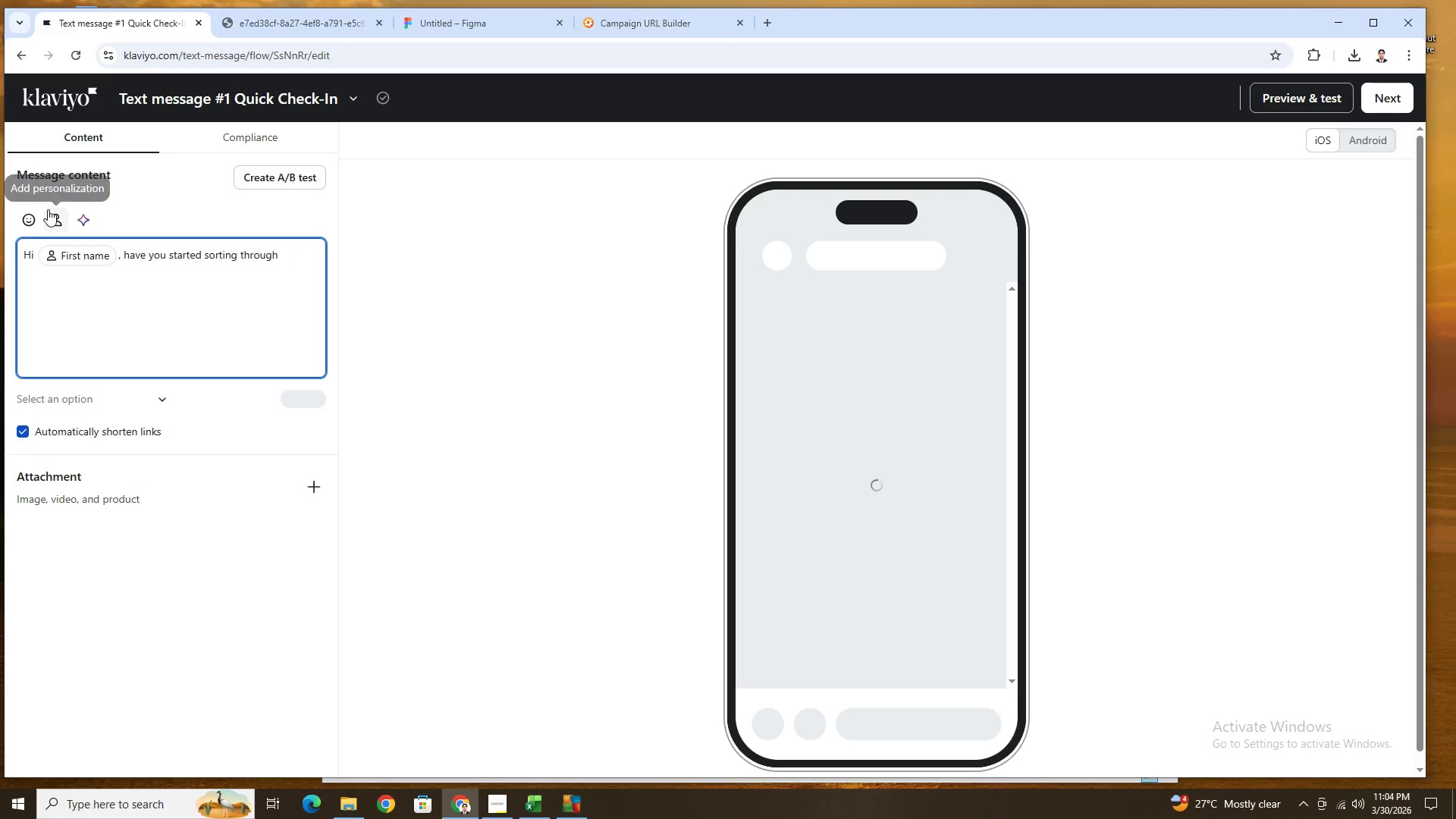 
left_click([51, 212])
 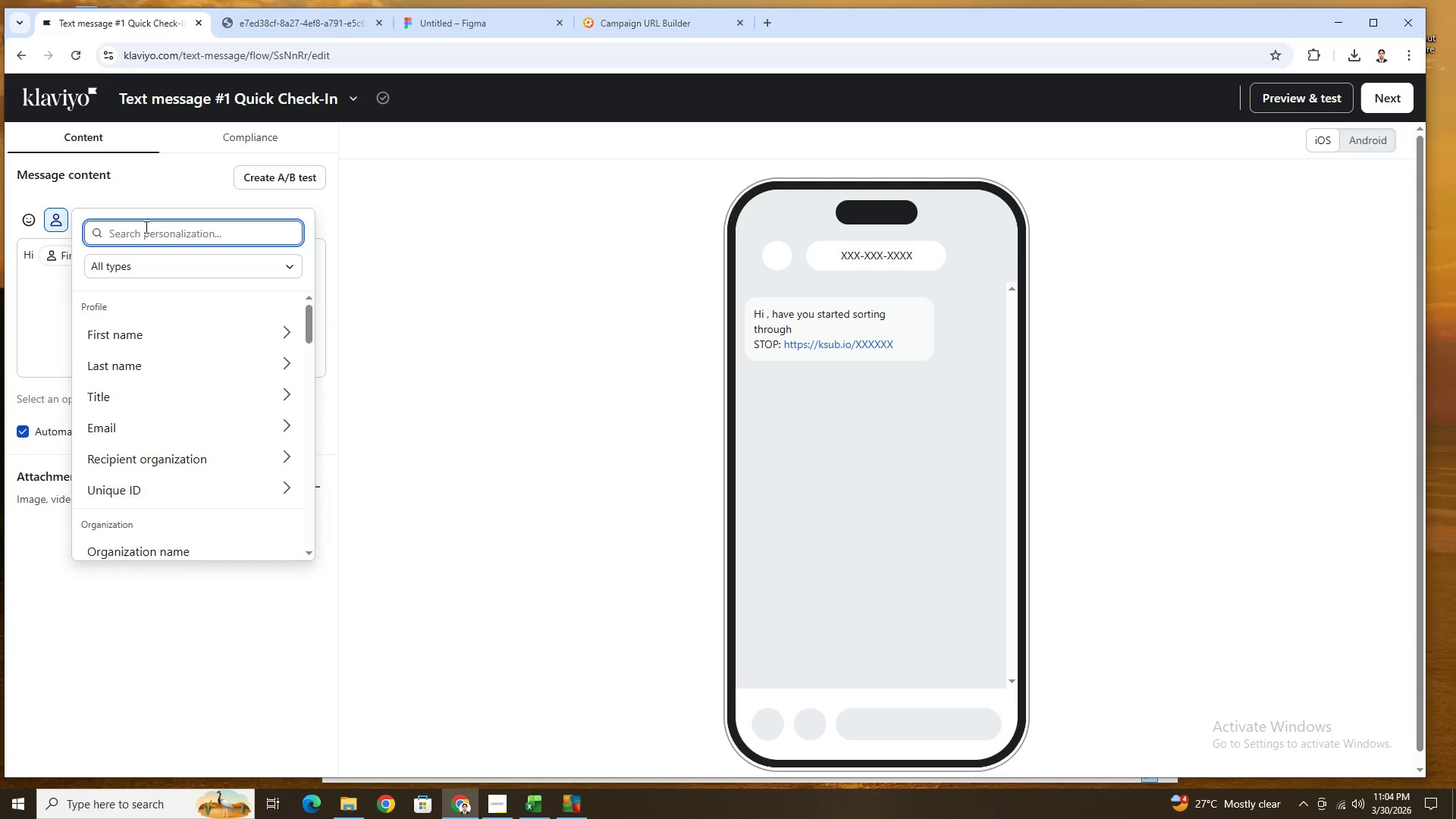 
type(parent)
 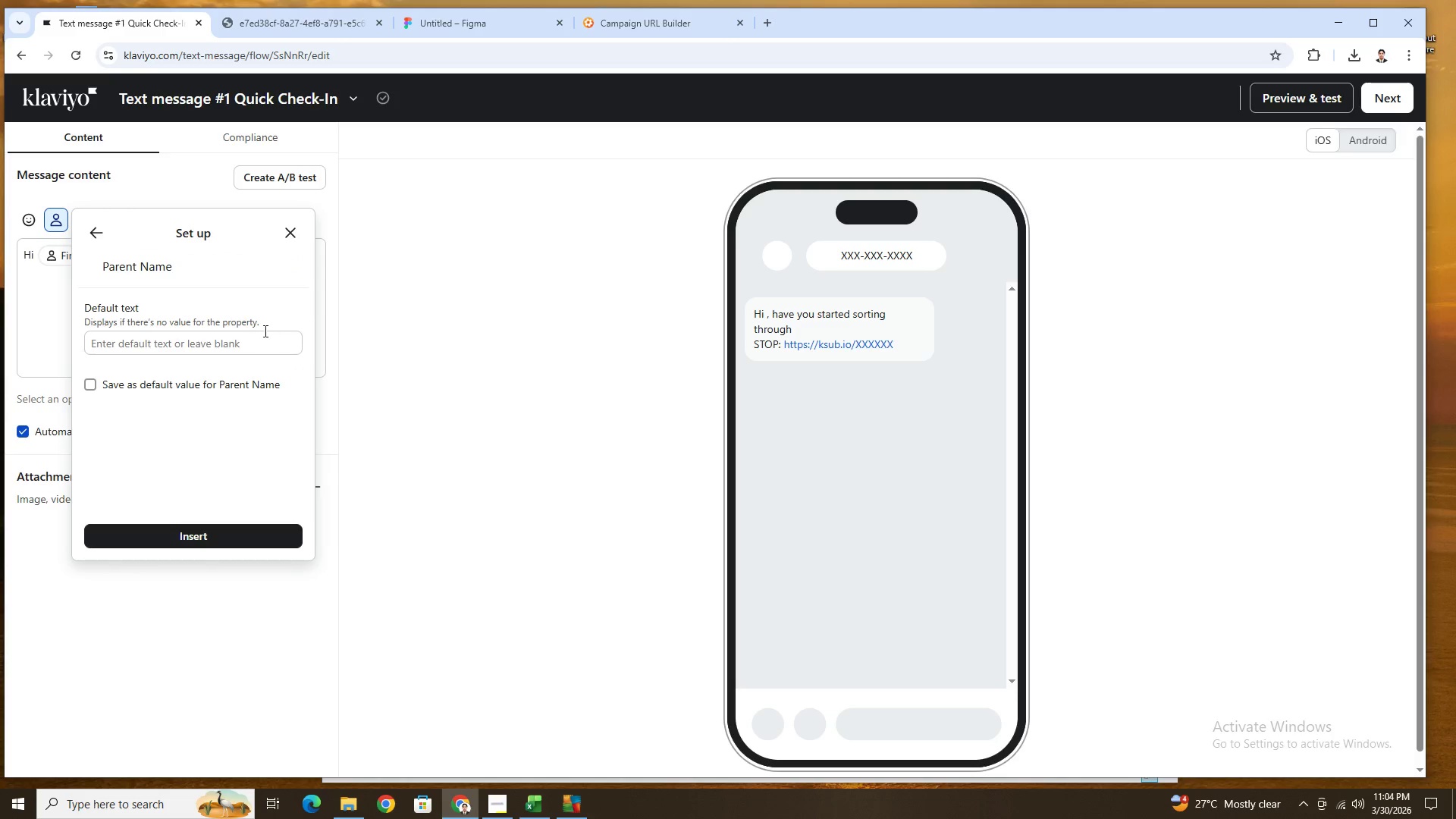 
left_click([265, 339])
 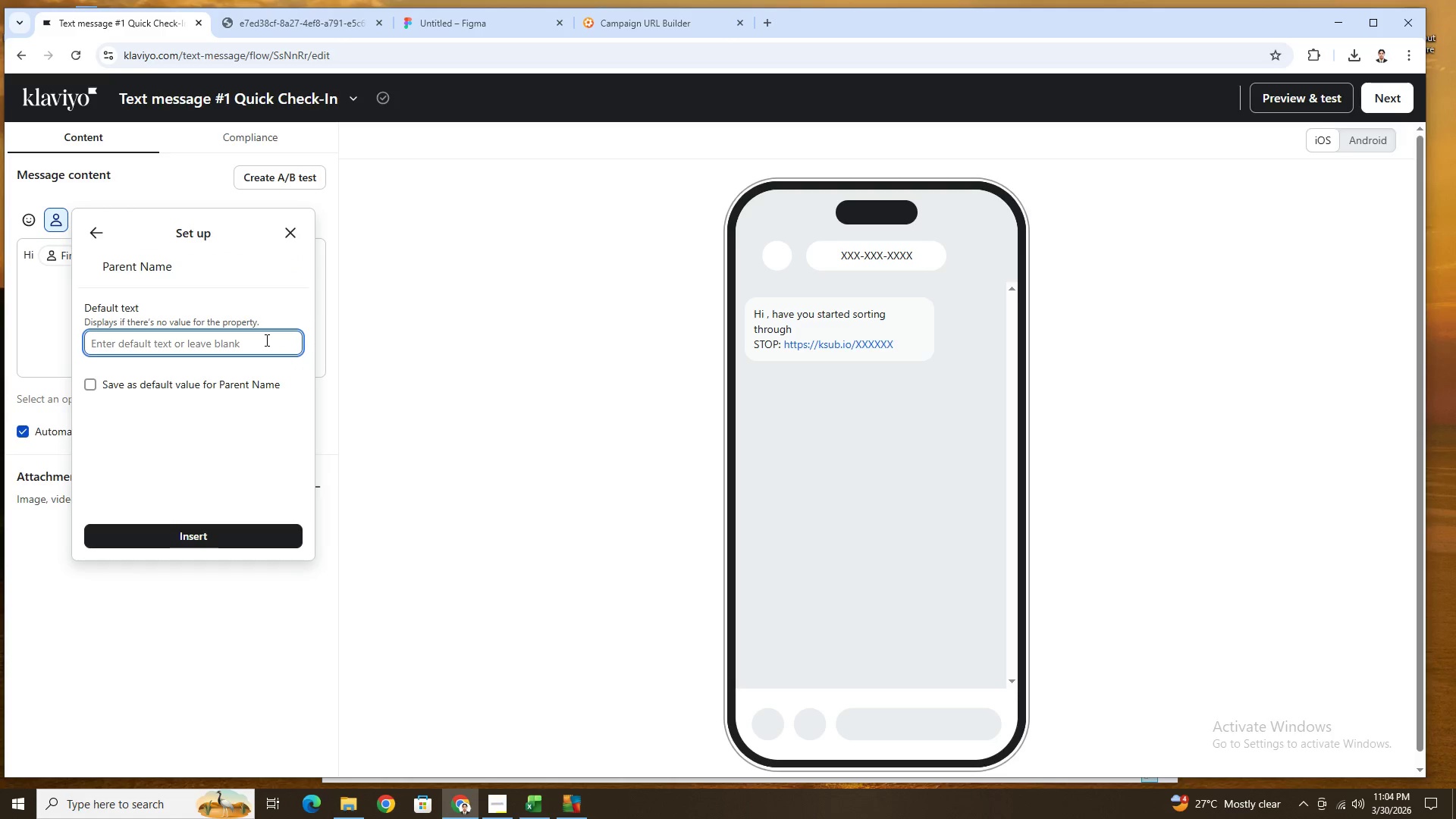 
type(your oa)
key(Backspace)
key(Backspace)
type(parent)
 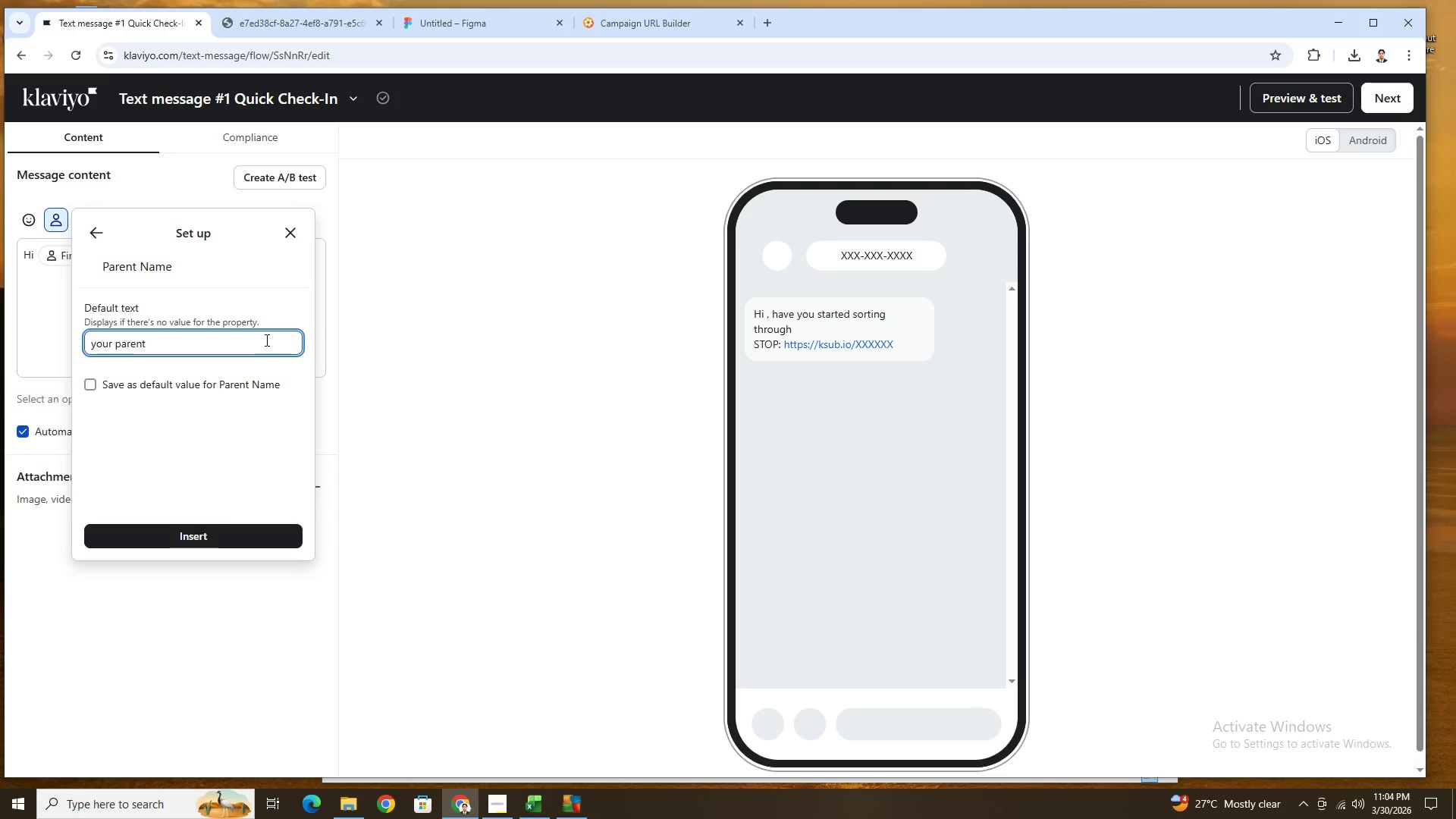 
wait(5.22)
 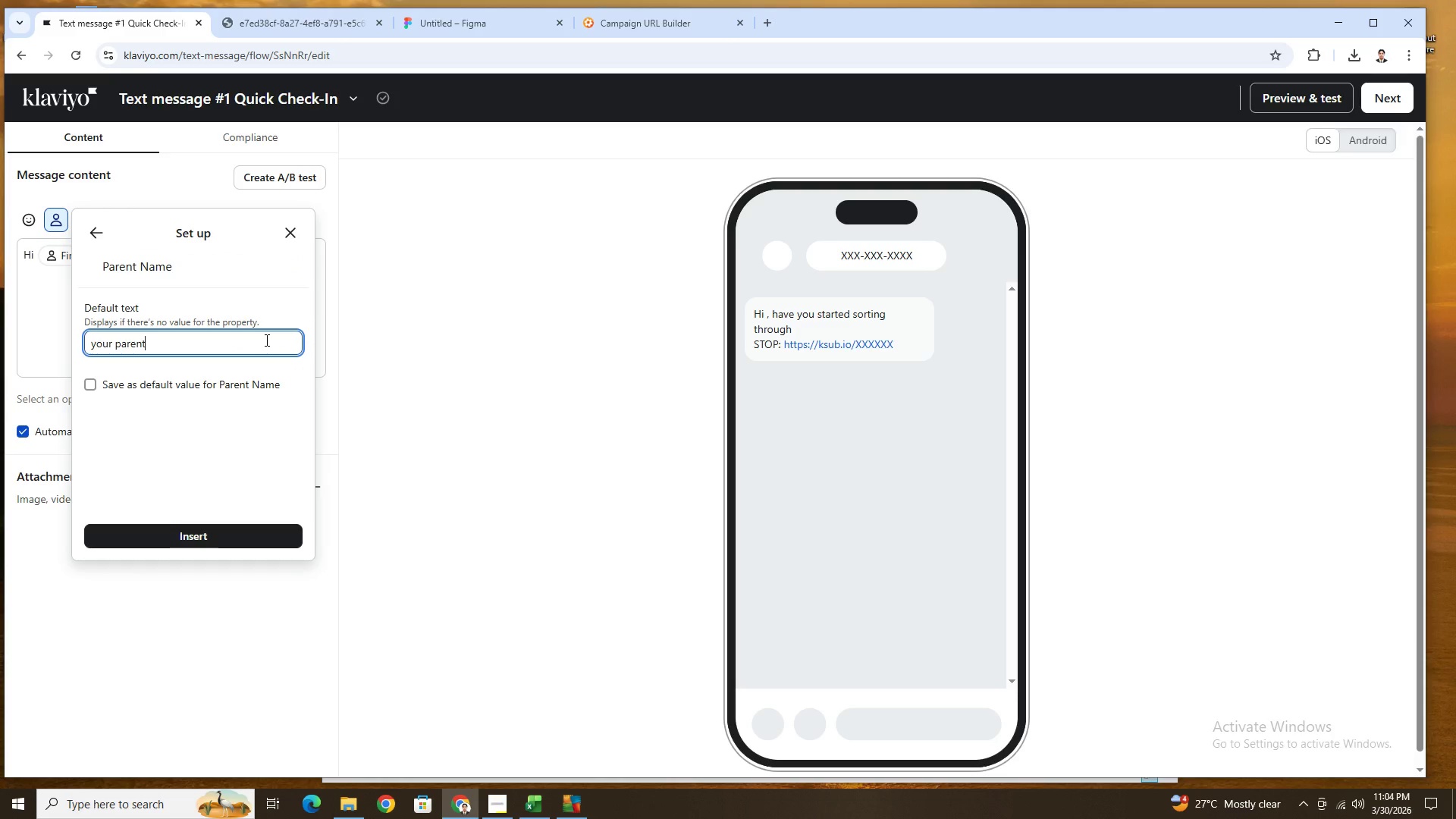 
key(Quote)
 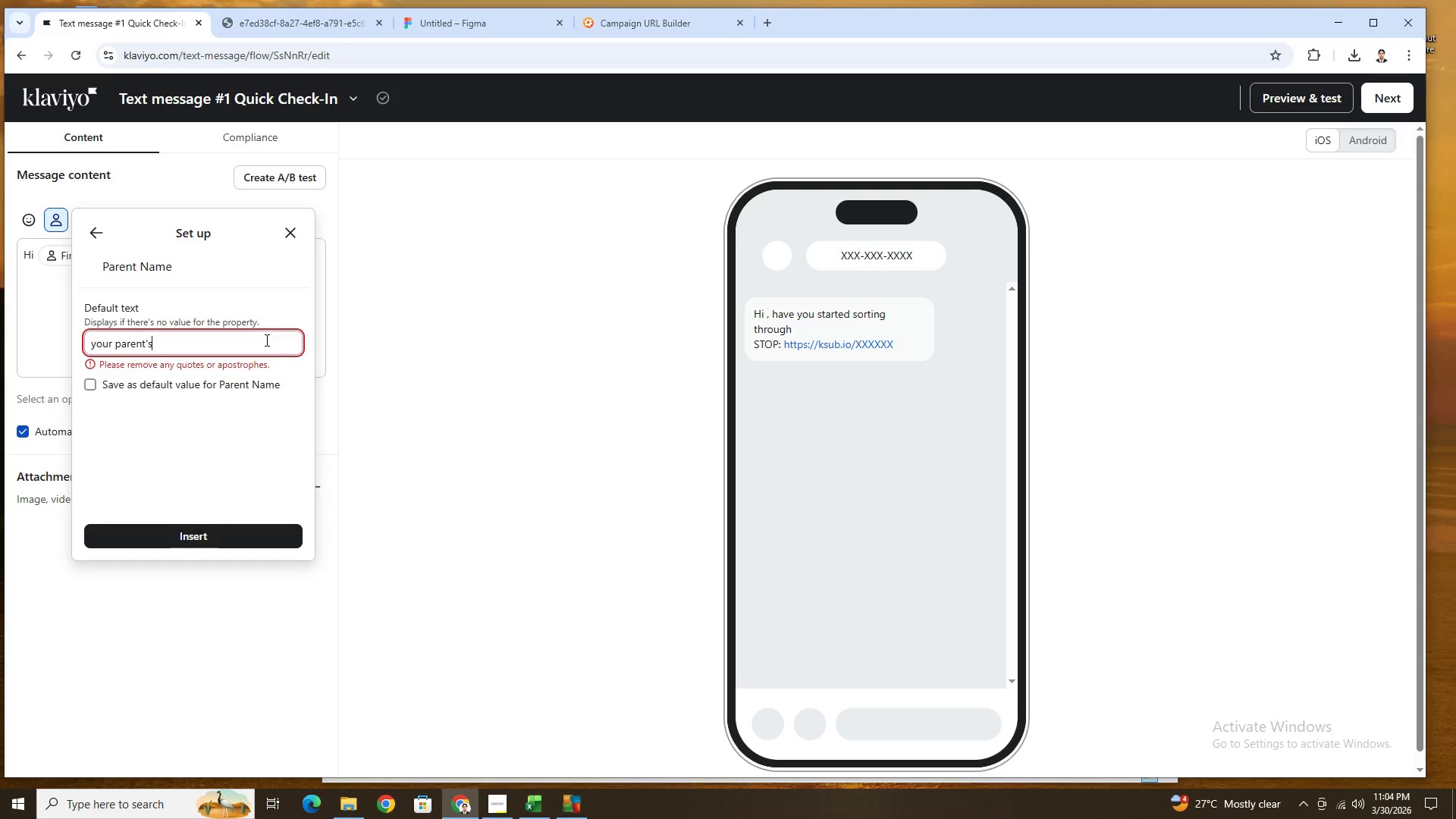 
key(S)
 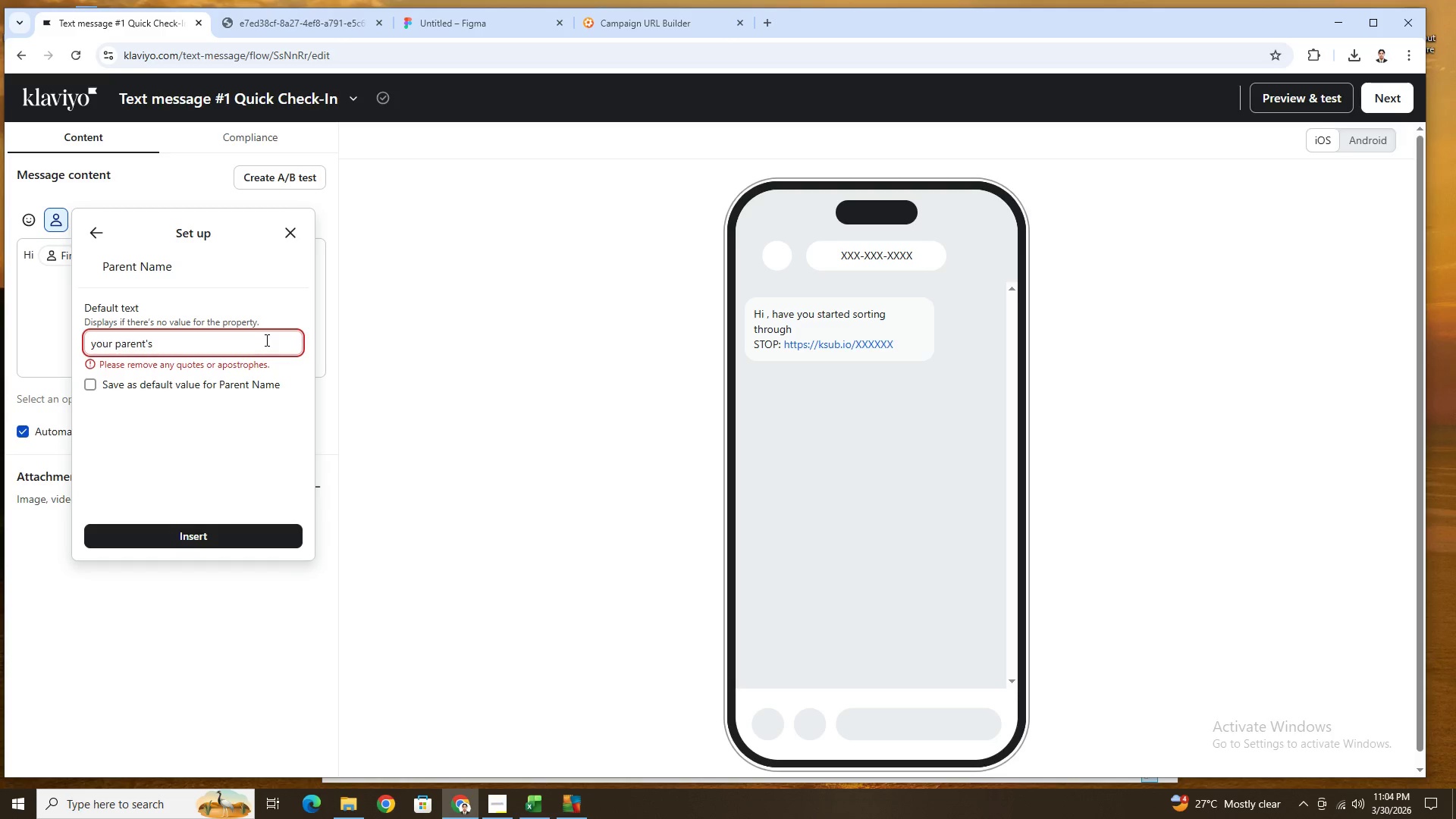 
key(Quote)
 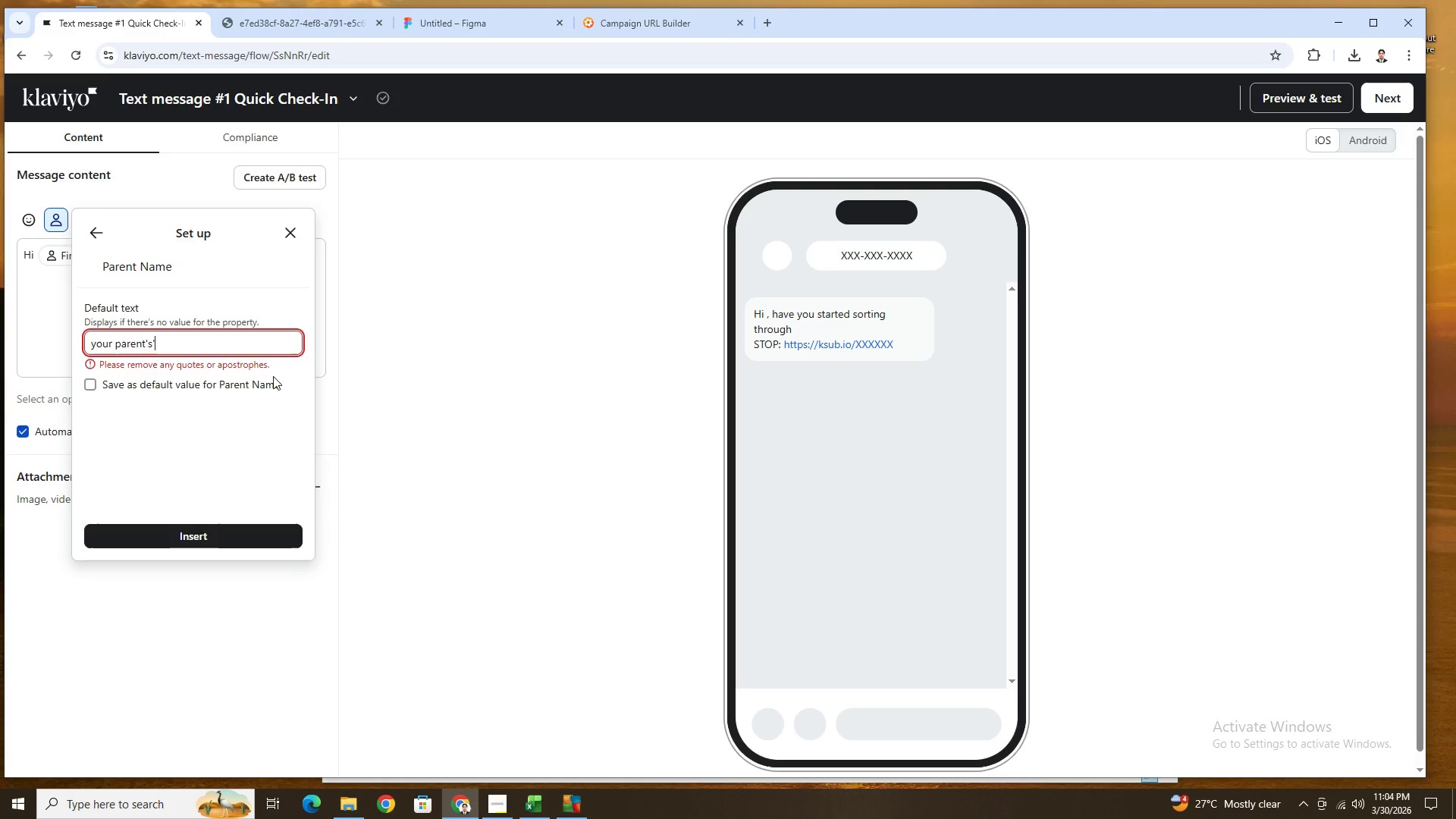 
wait(5.83)
 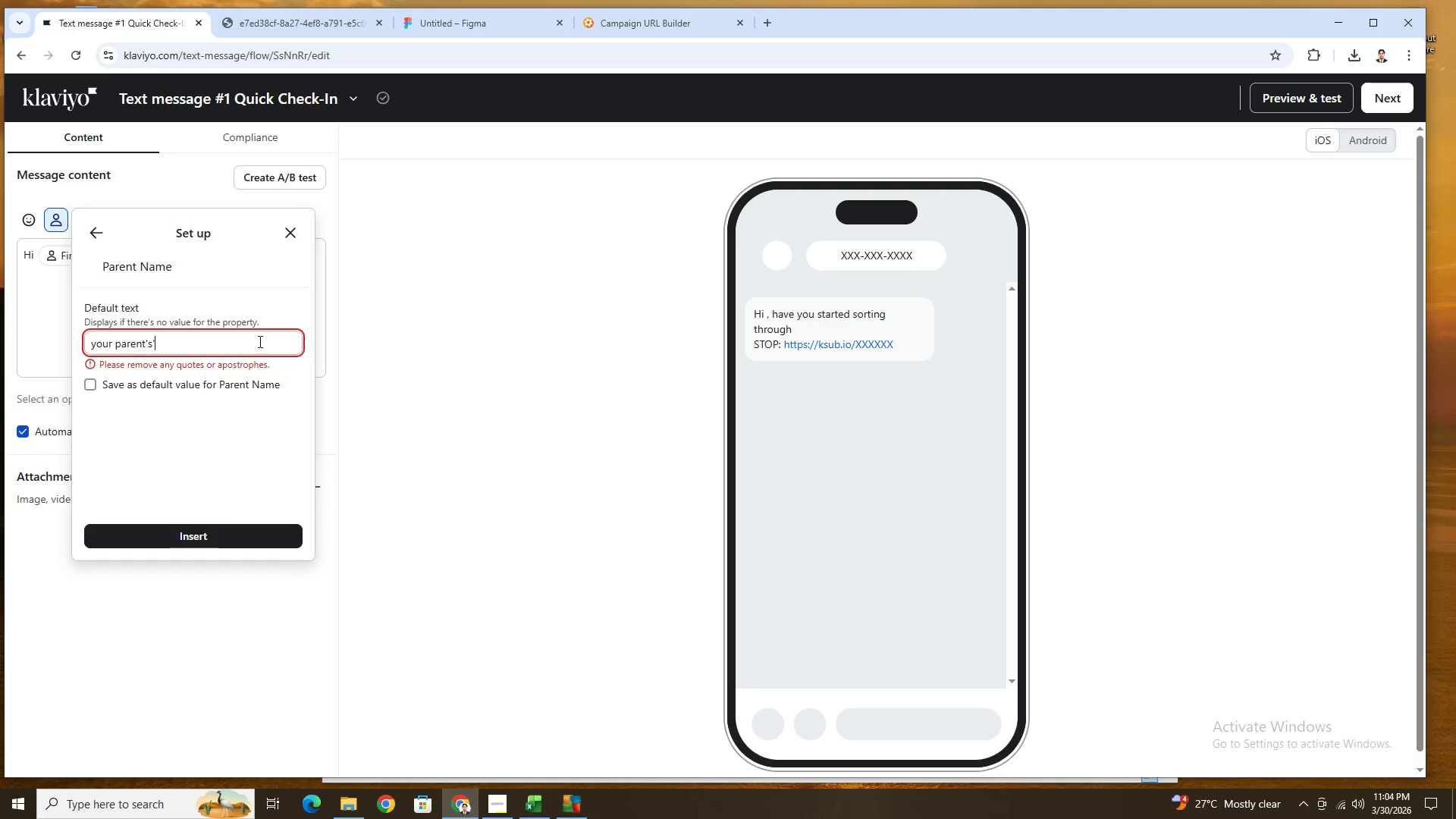 
key(Backspace)
 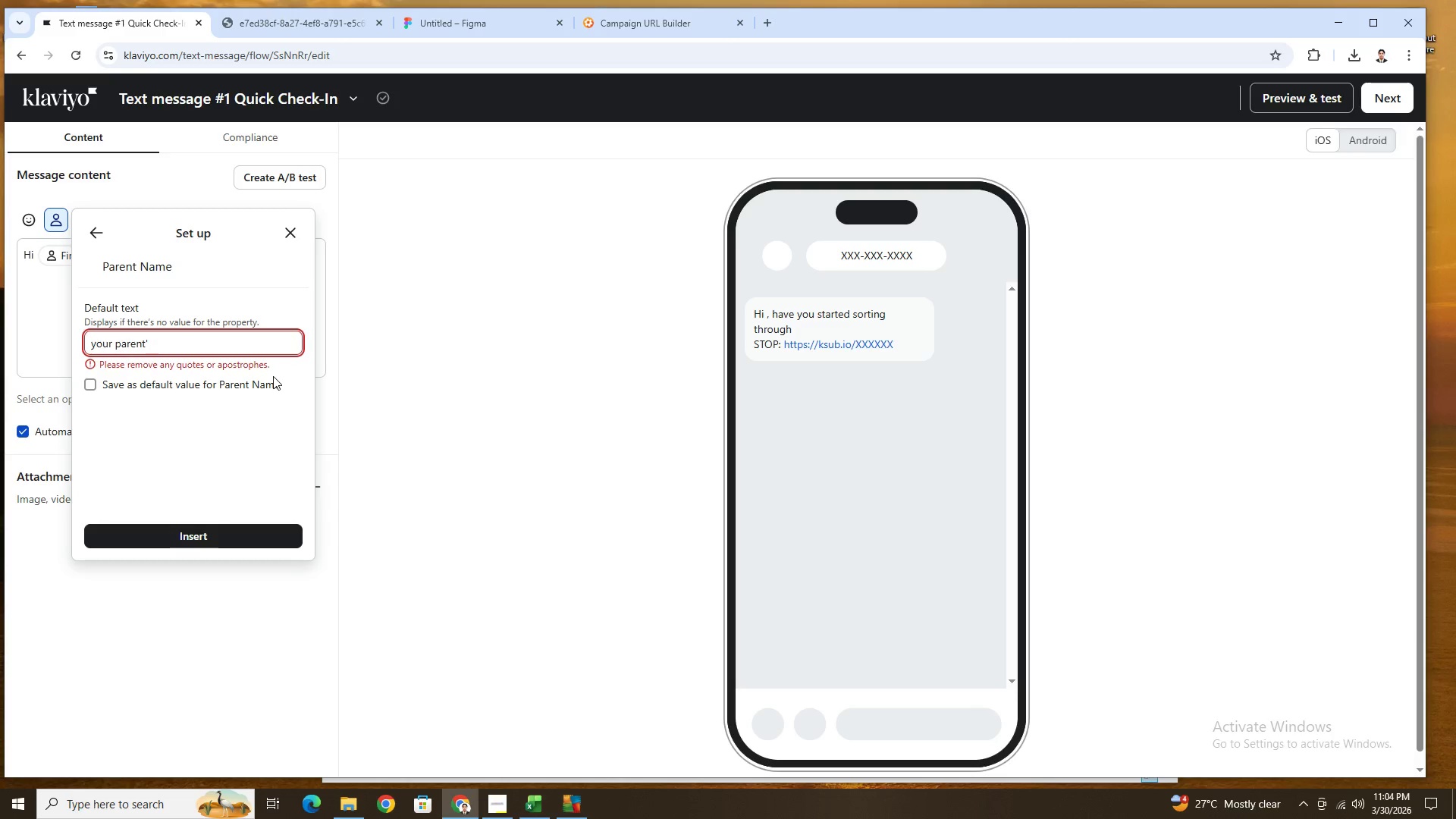 
key(Backspace)
 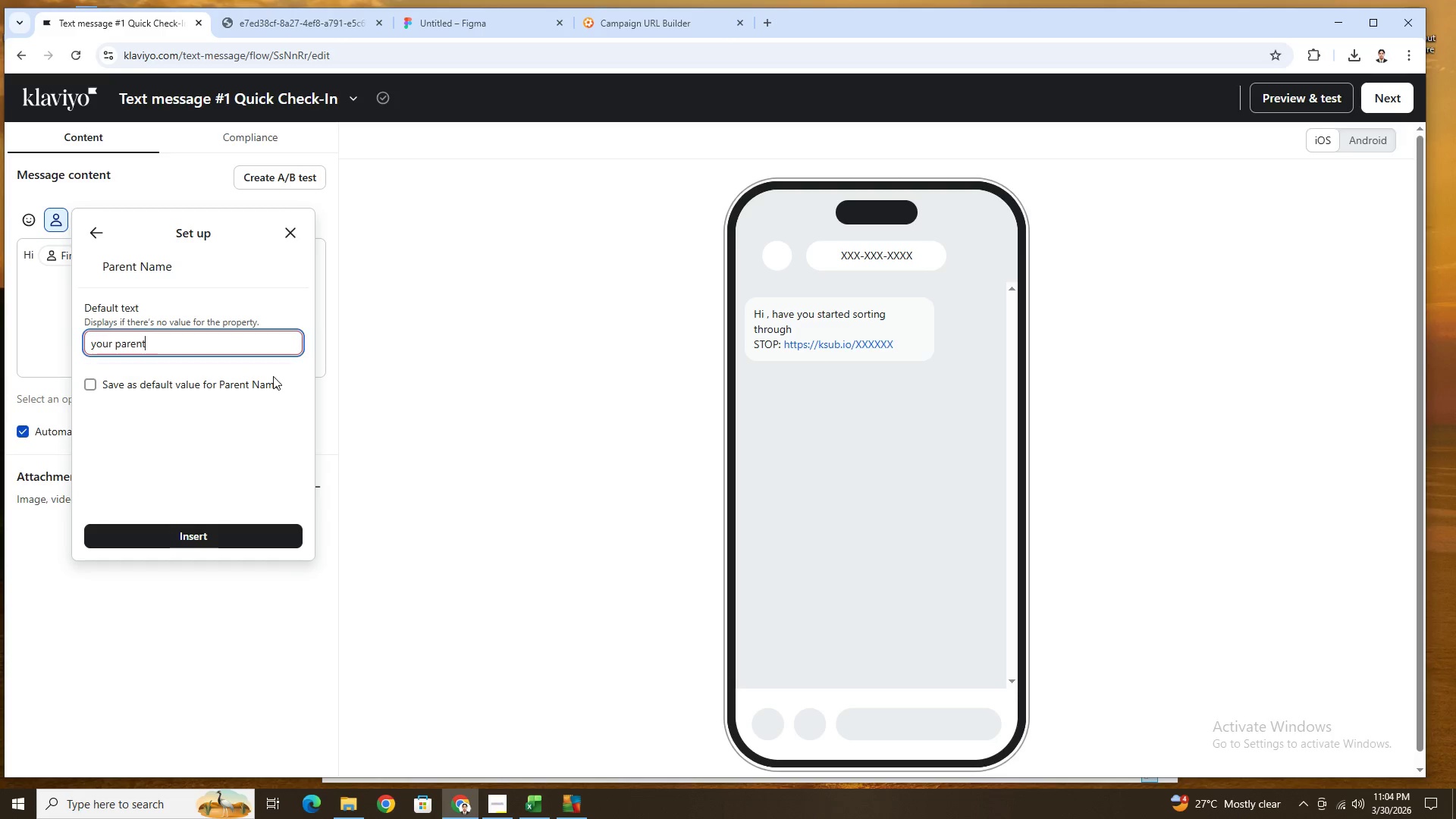 
key(Backspace)
 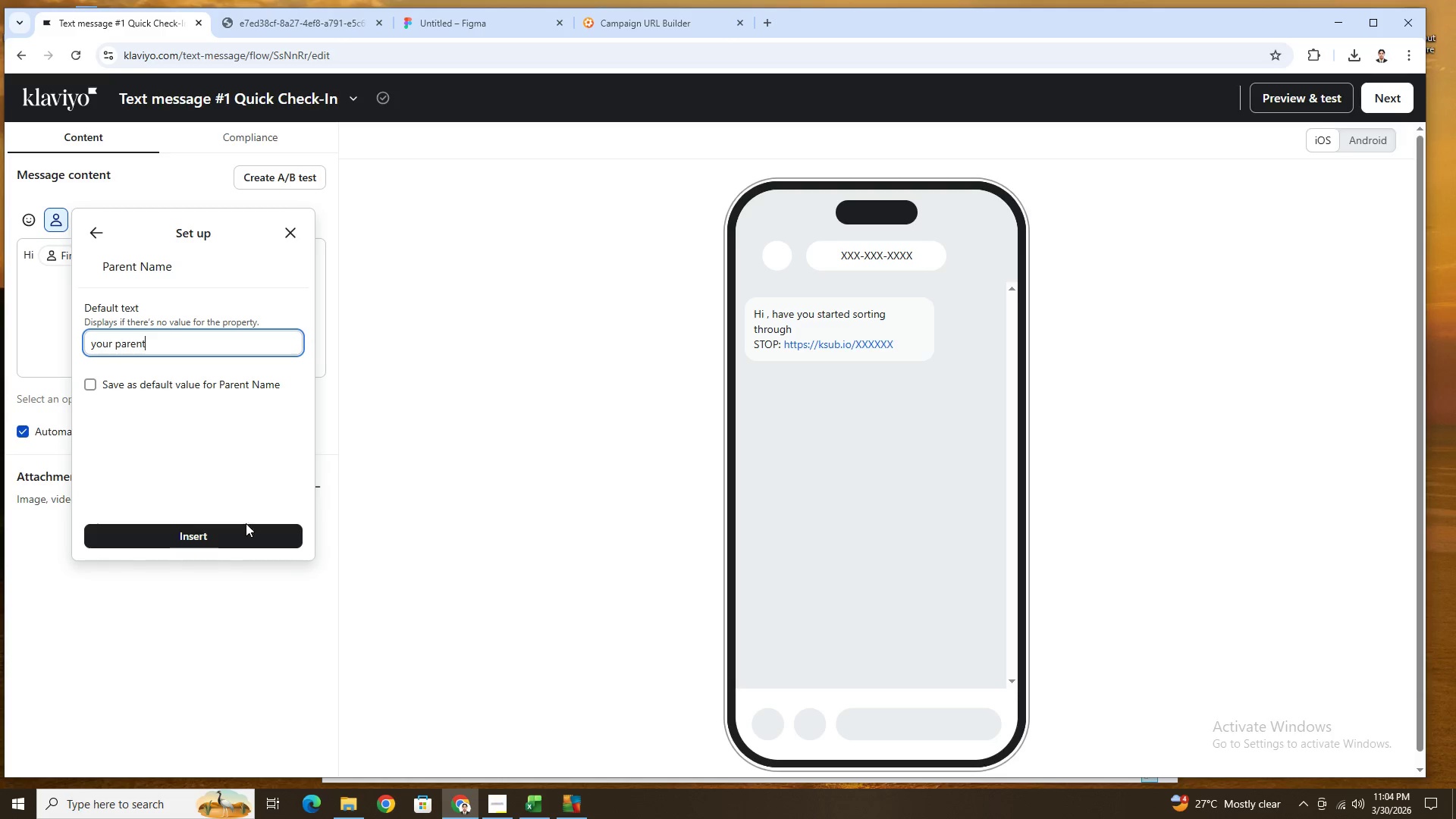 
key(S)
 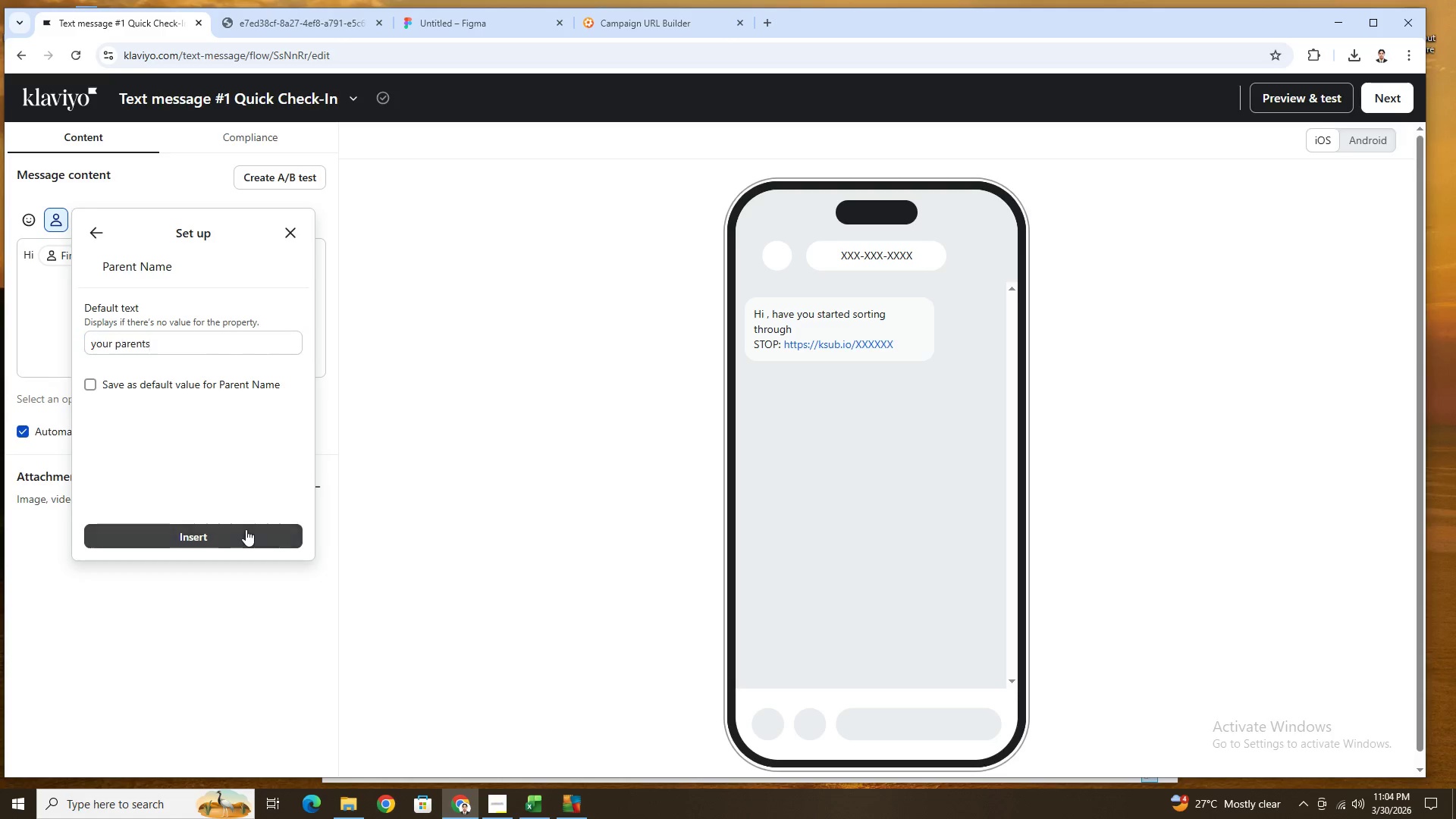 
left_click([246, 529])
 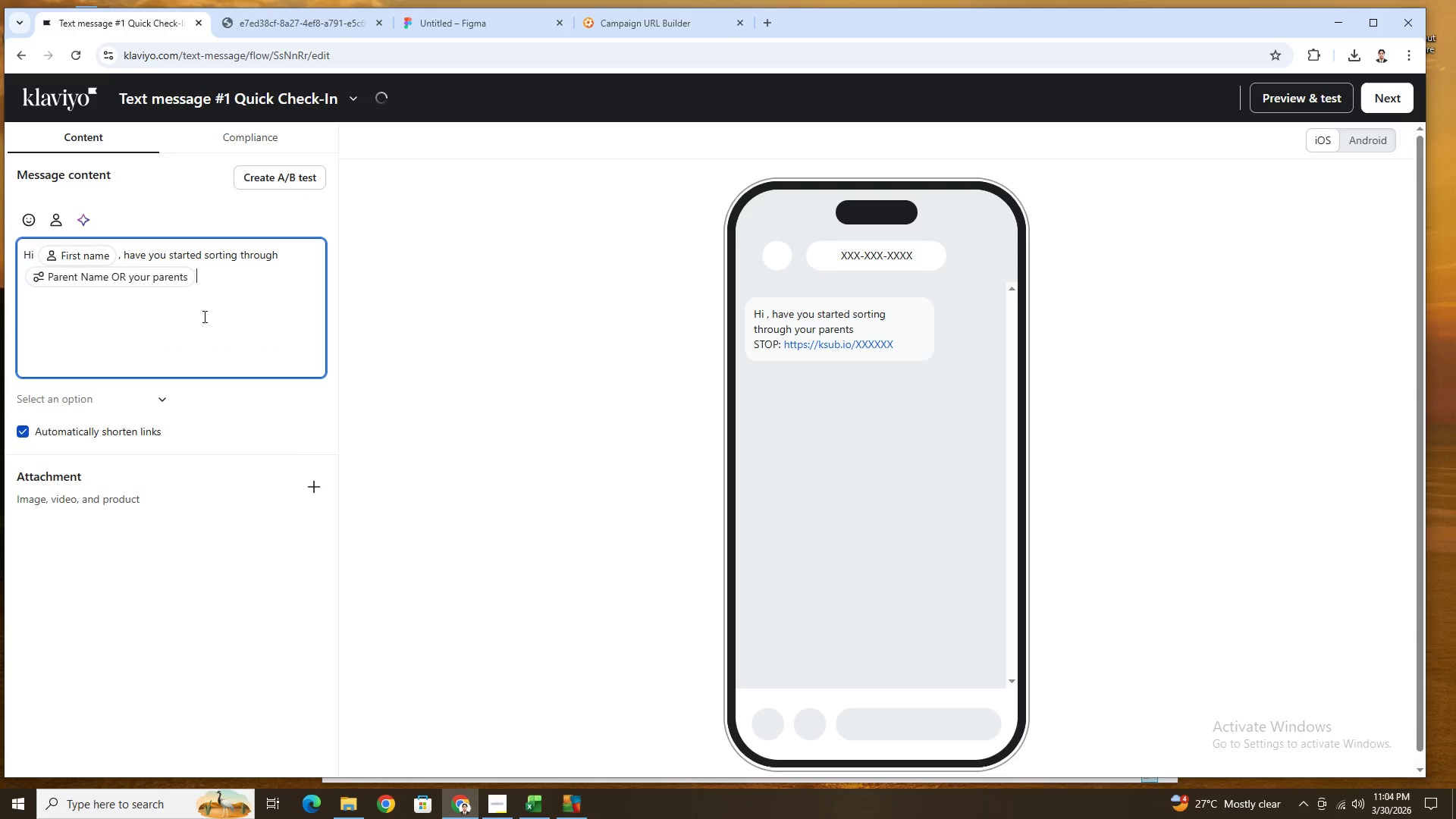 
key(Quote)
 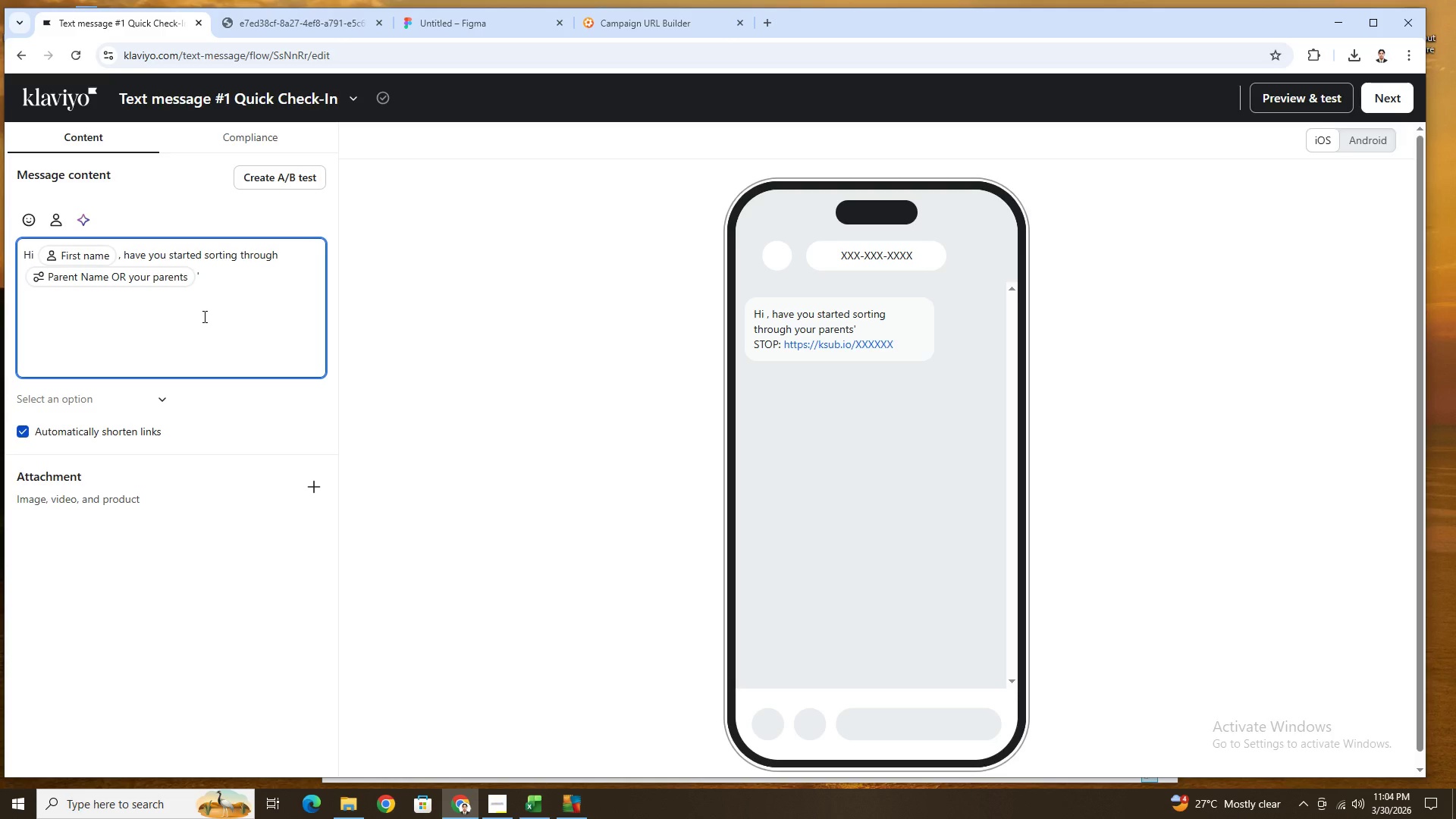 
wait(7.86)
 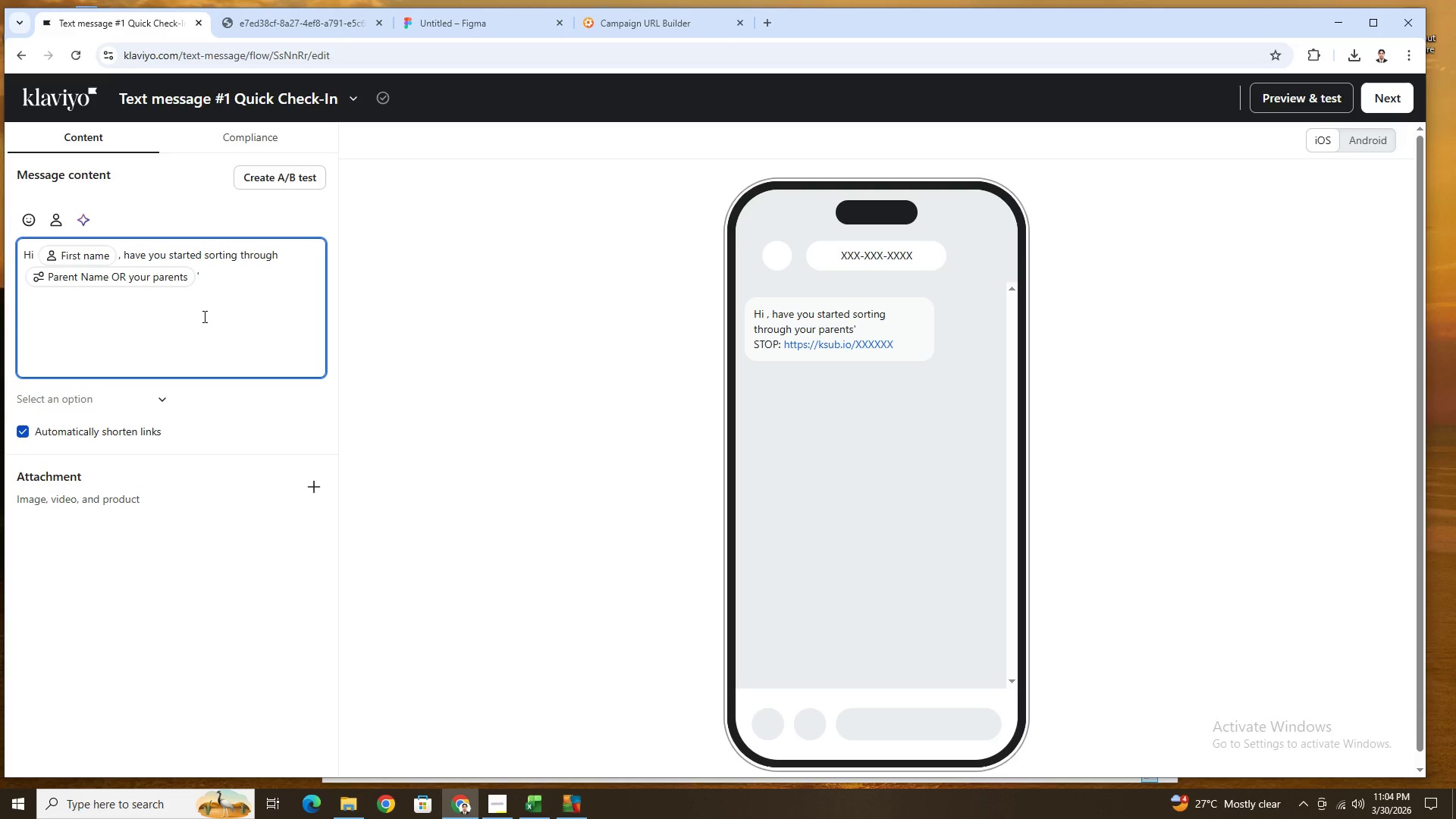 
type( things yet?)
 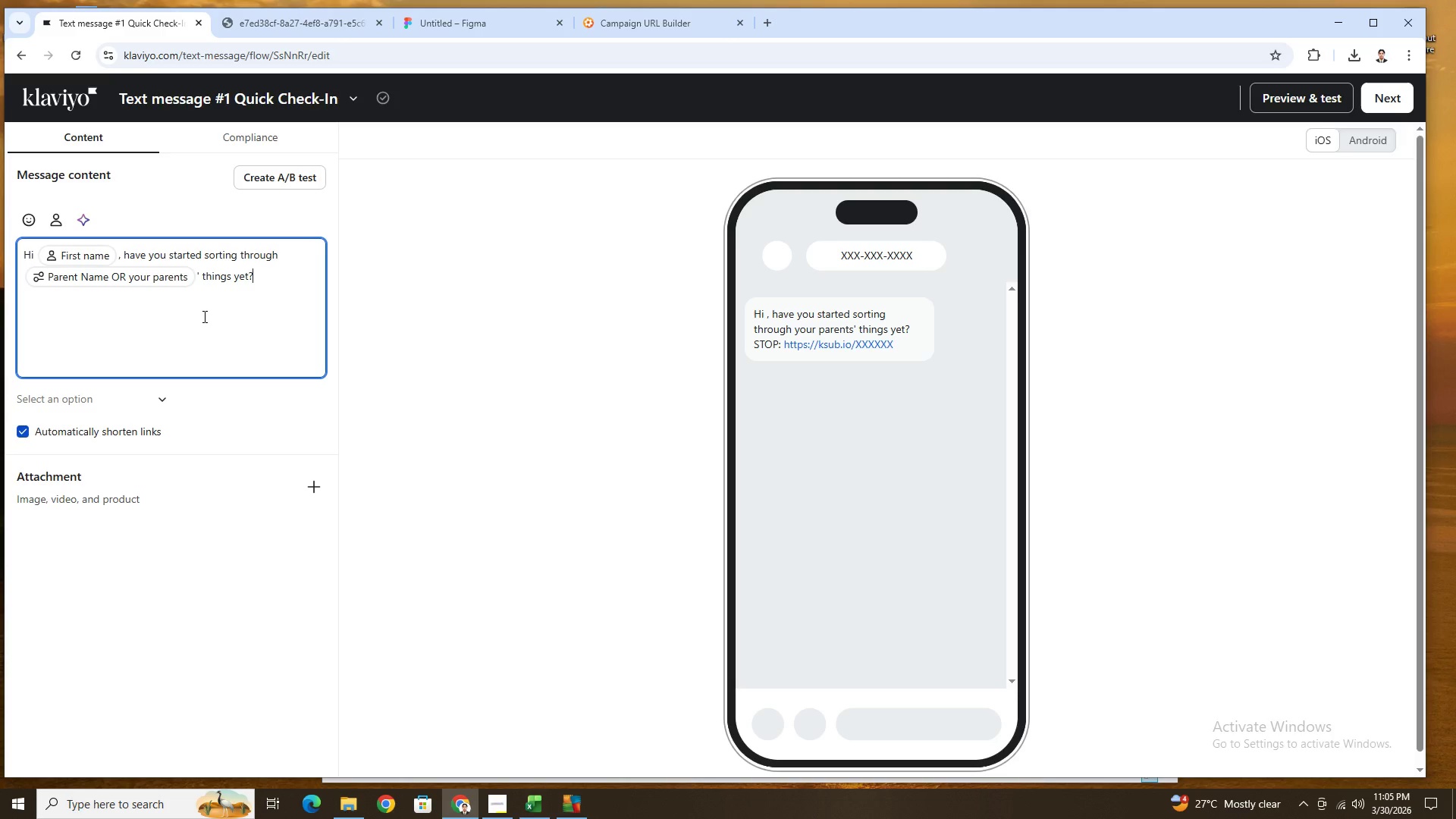 
wait(25.3)
 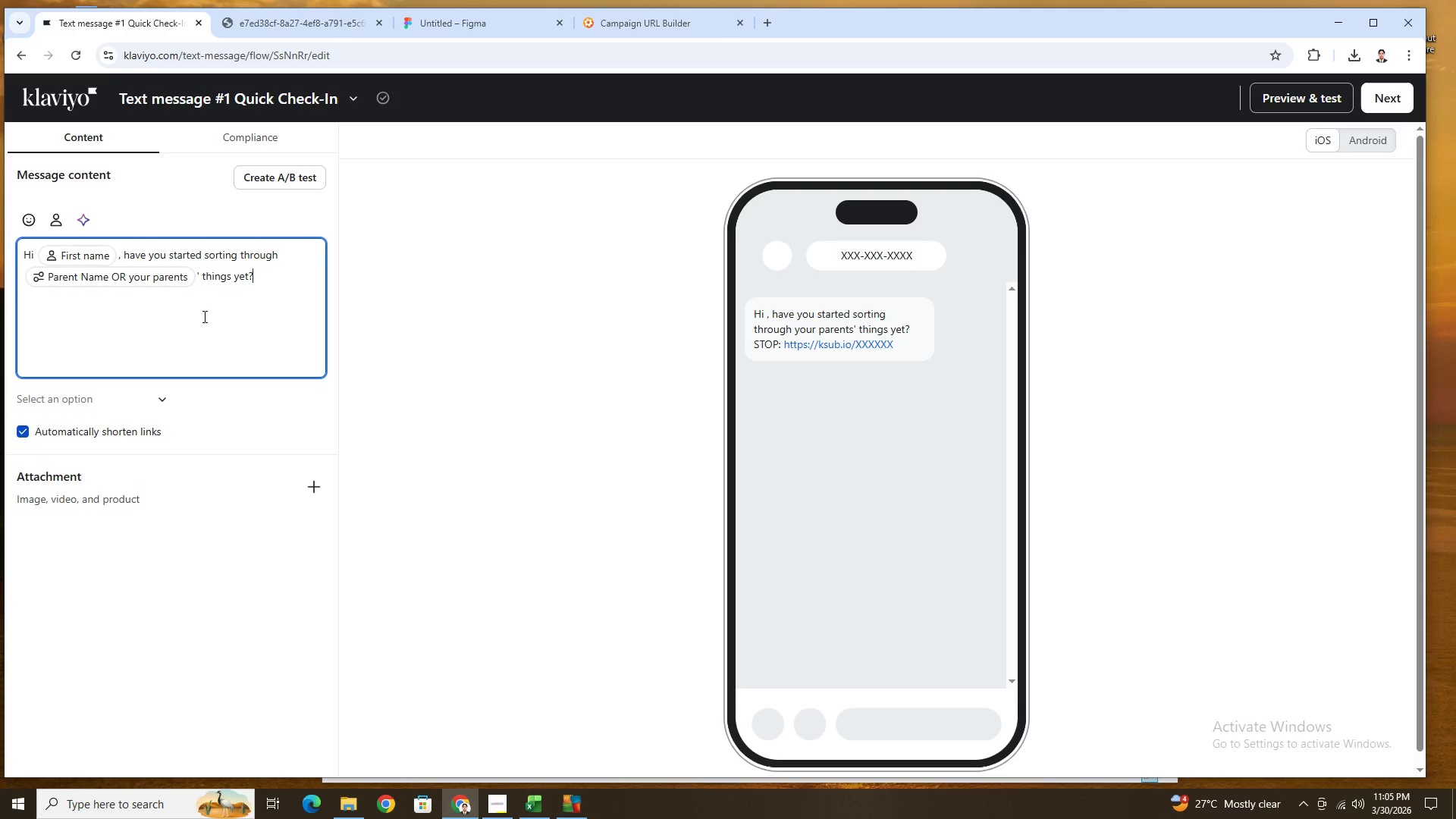 
type( it's often the hardest part.)
 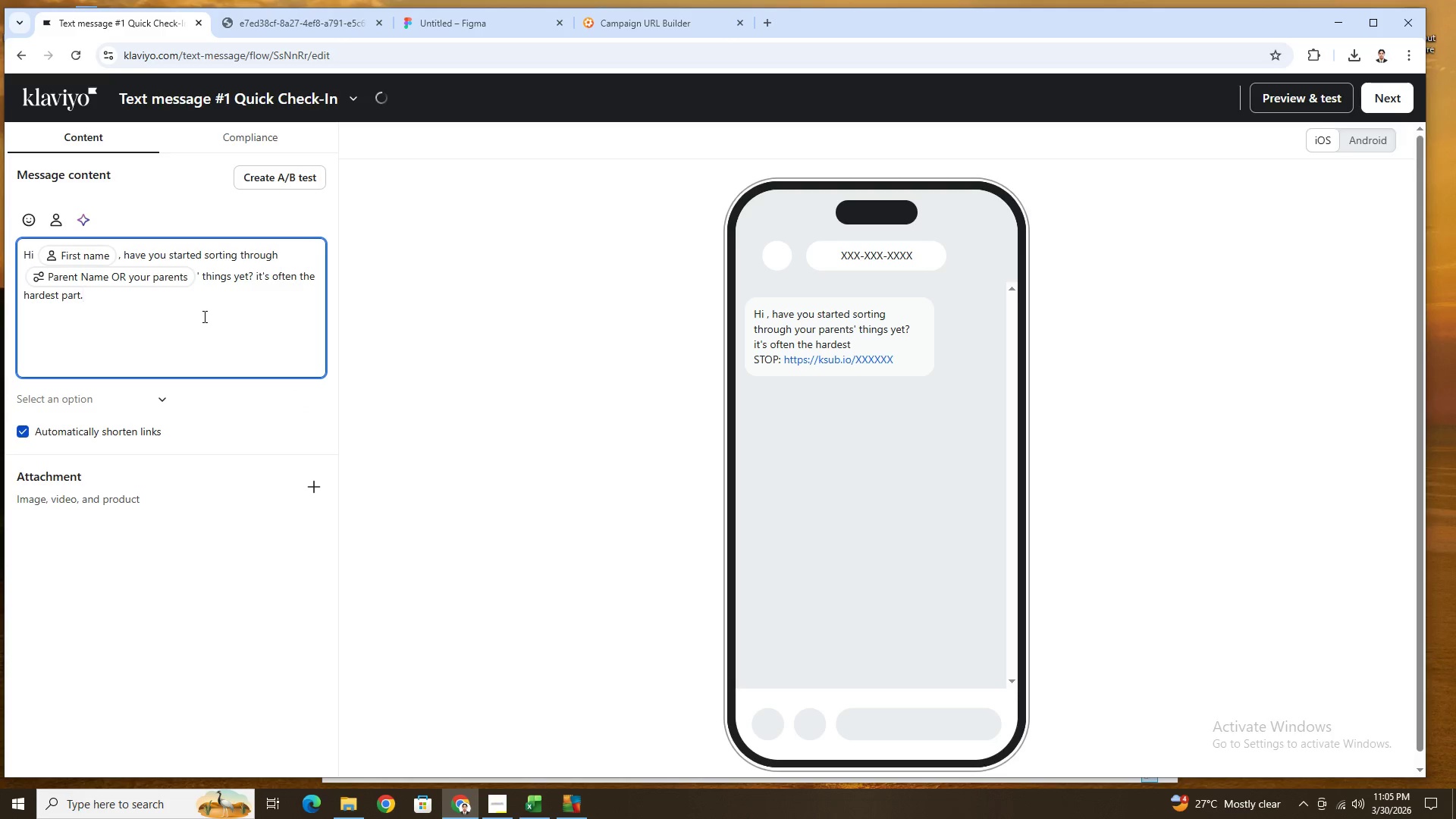 
wait(7.06)
 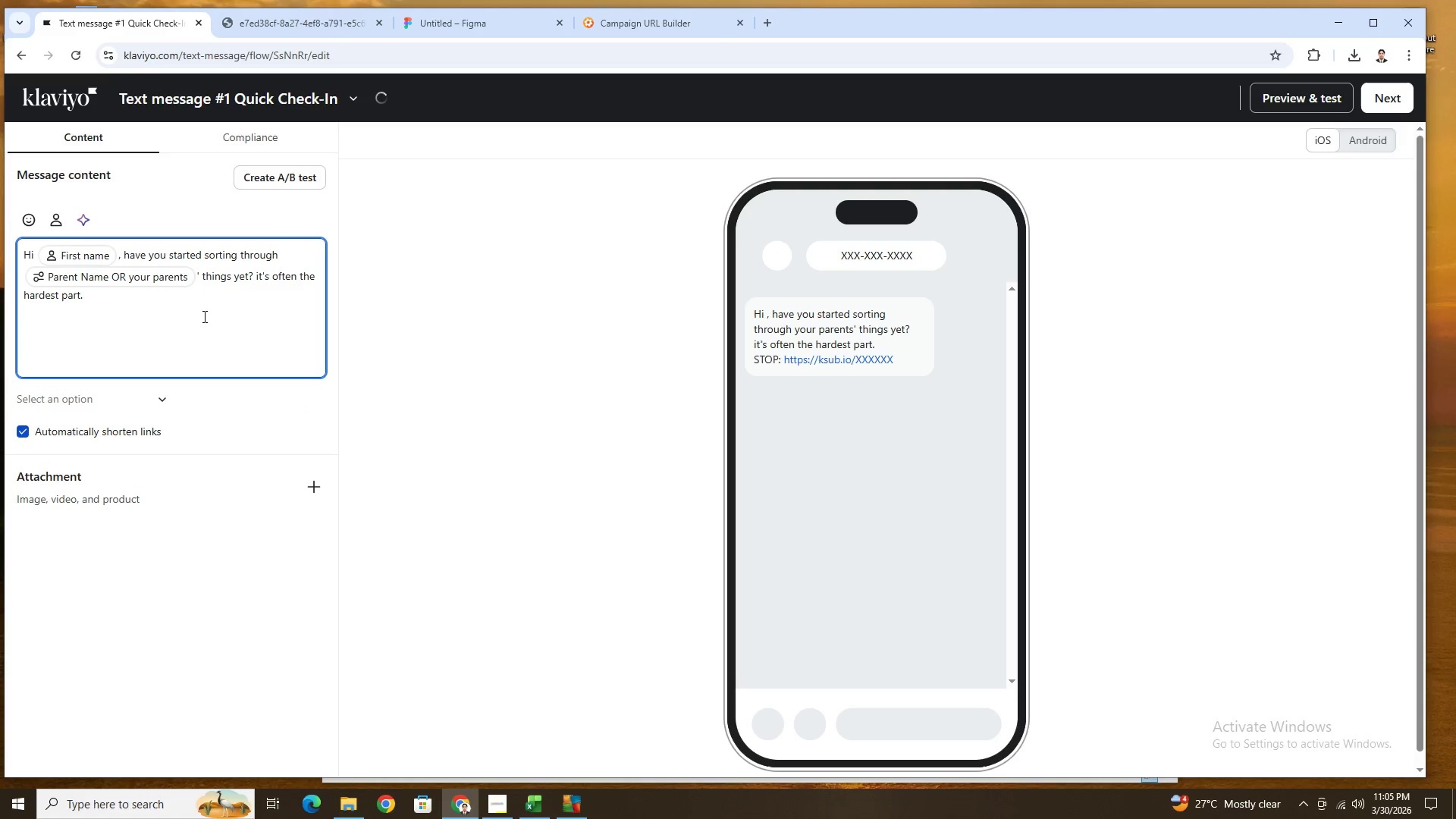 
type( harmony Transitions can help make it easier,)
key(Backspace)
type(.)
 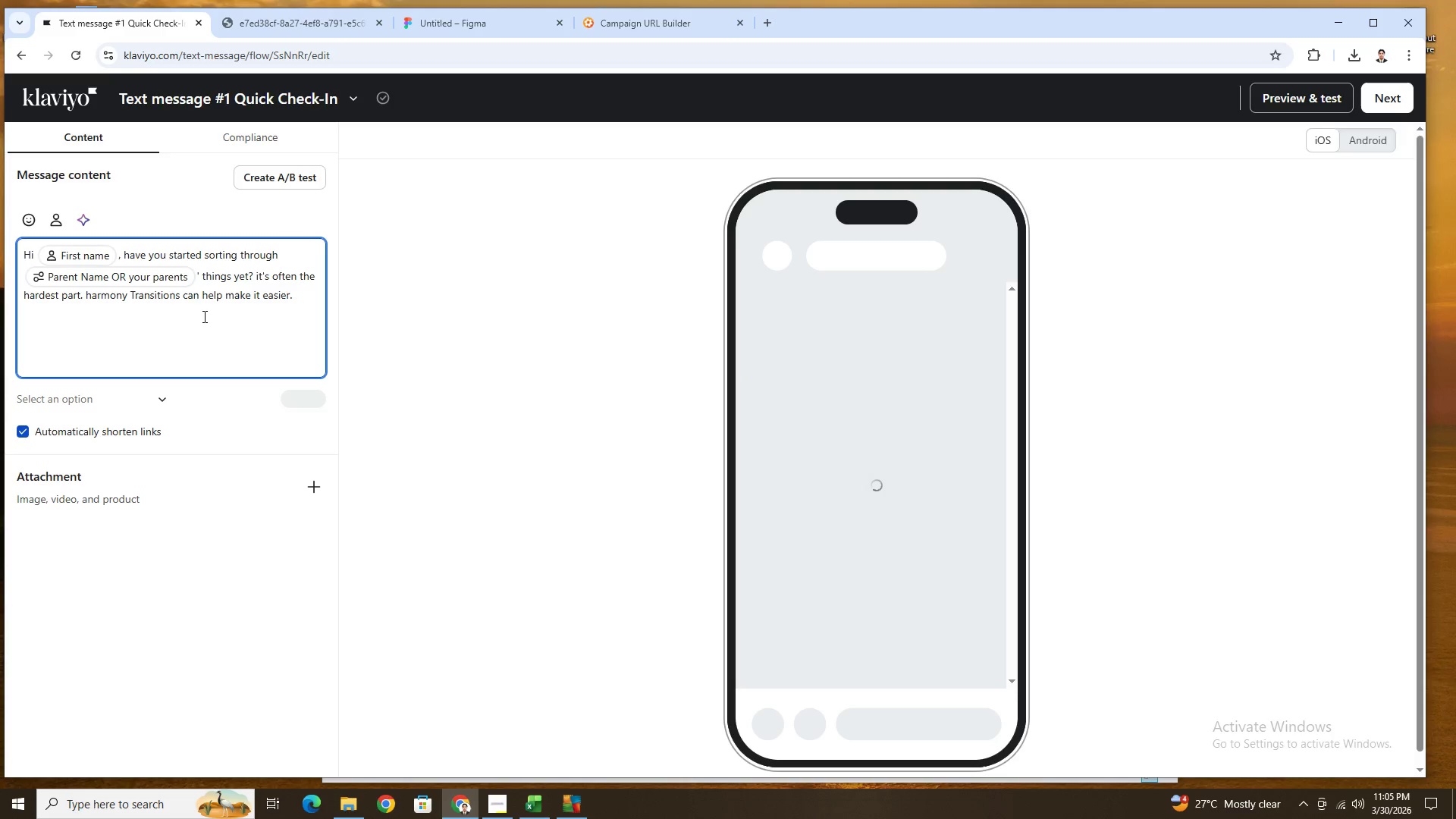 
wait(10.86)
 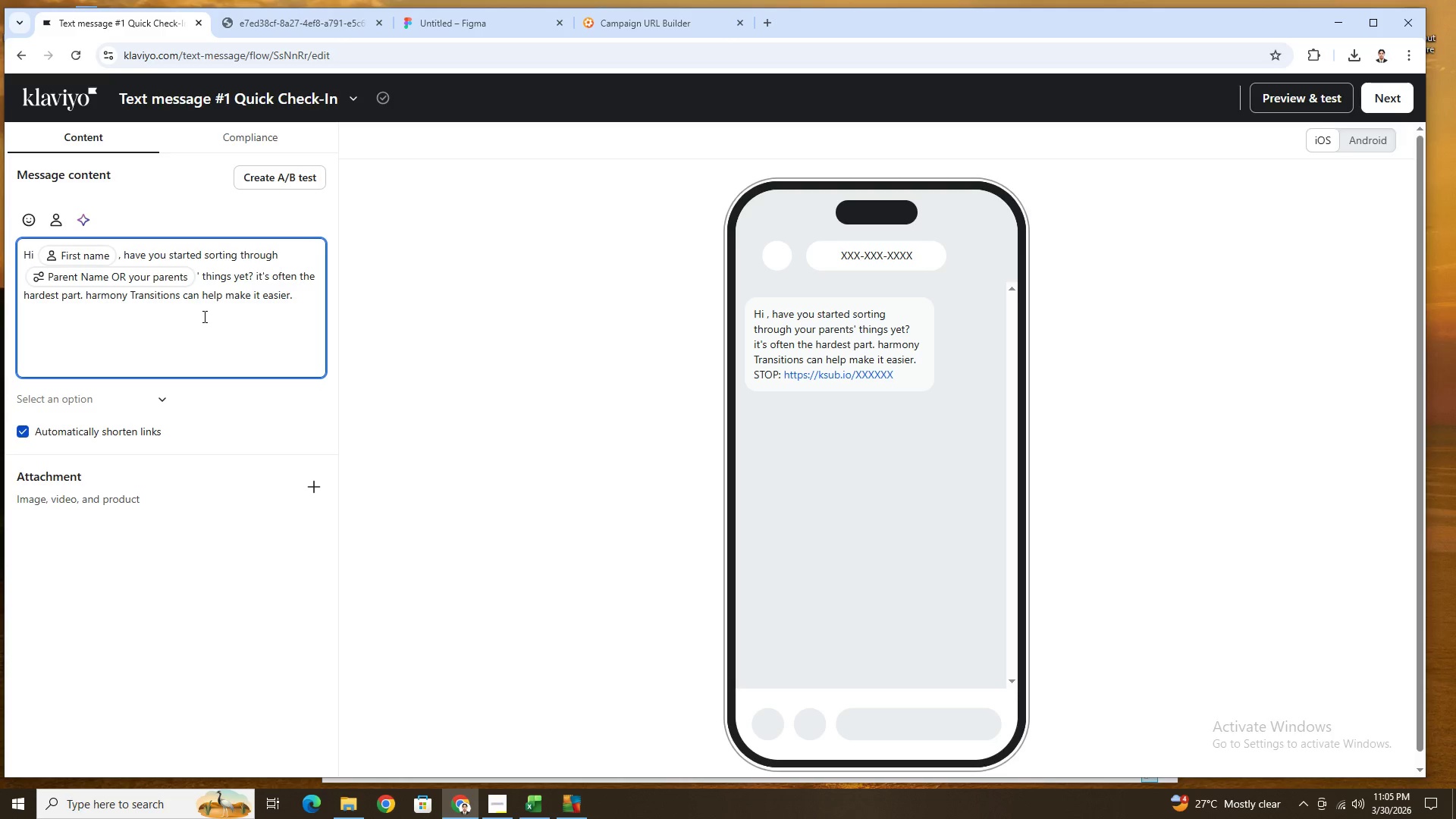 
type( Book a  call )
key(Backspace)
 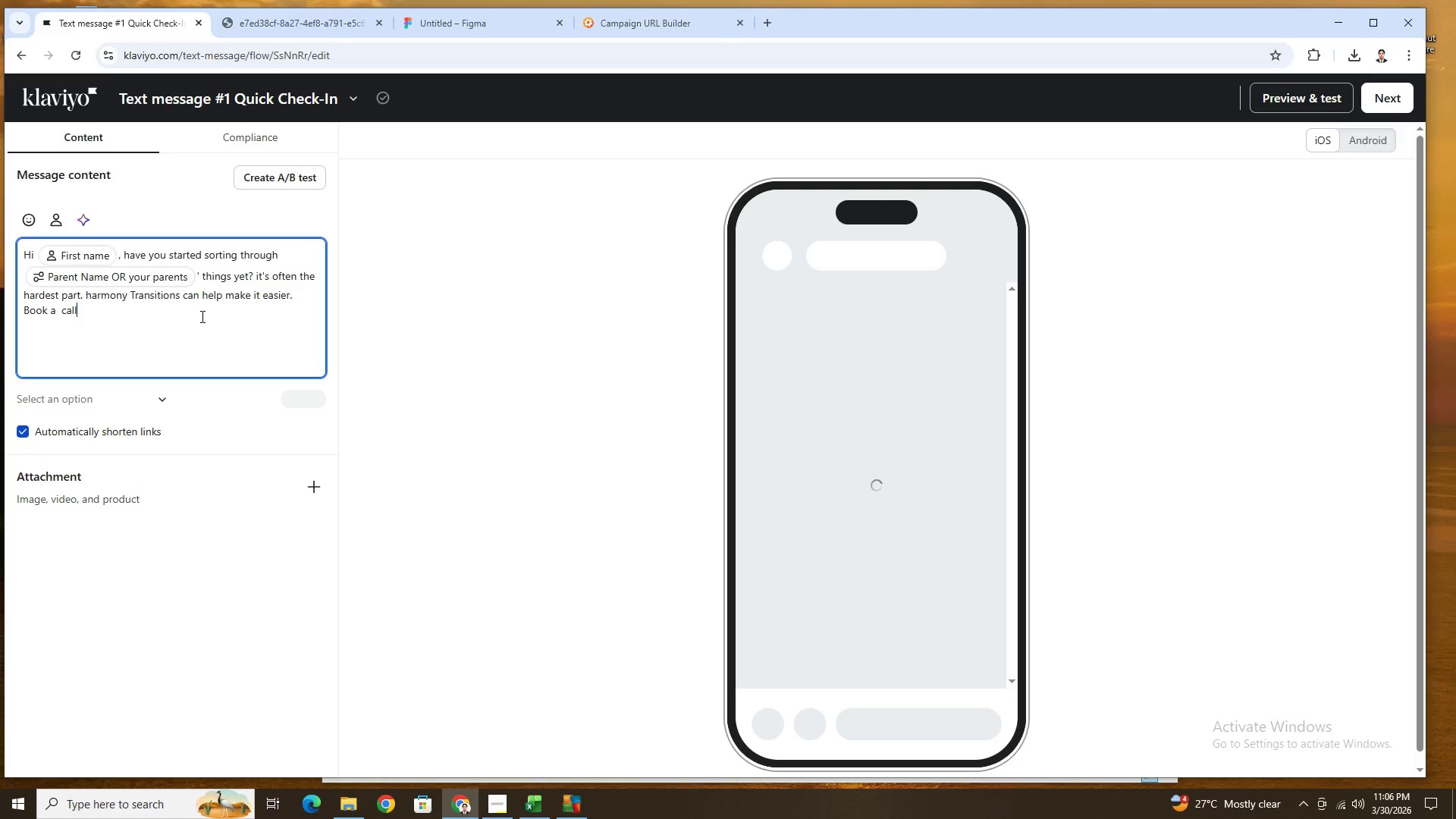 
key(Shift+Semicolon)
 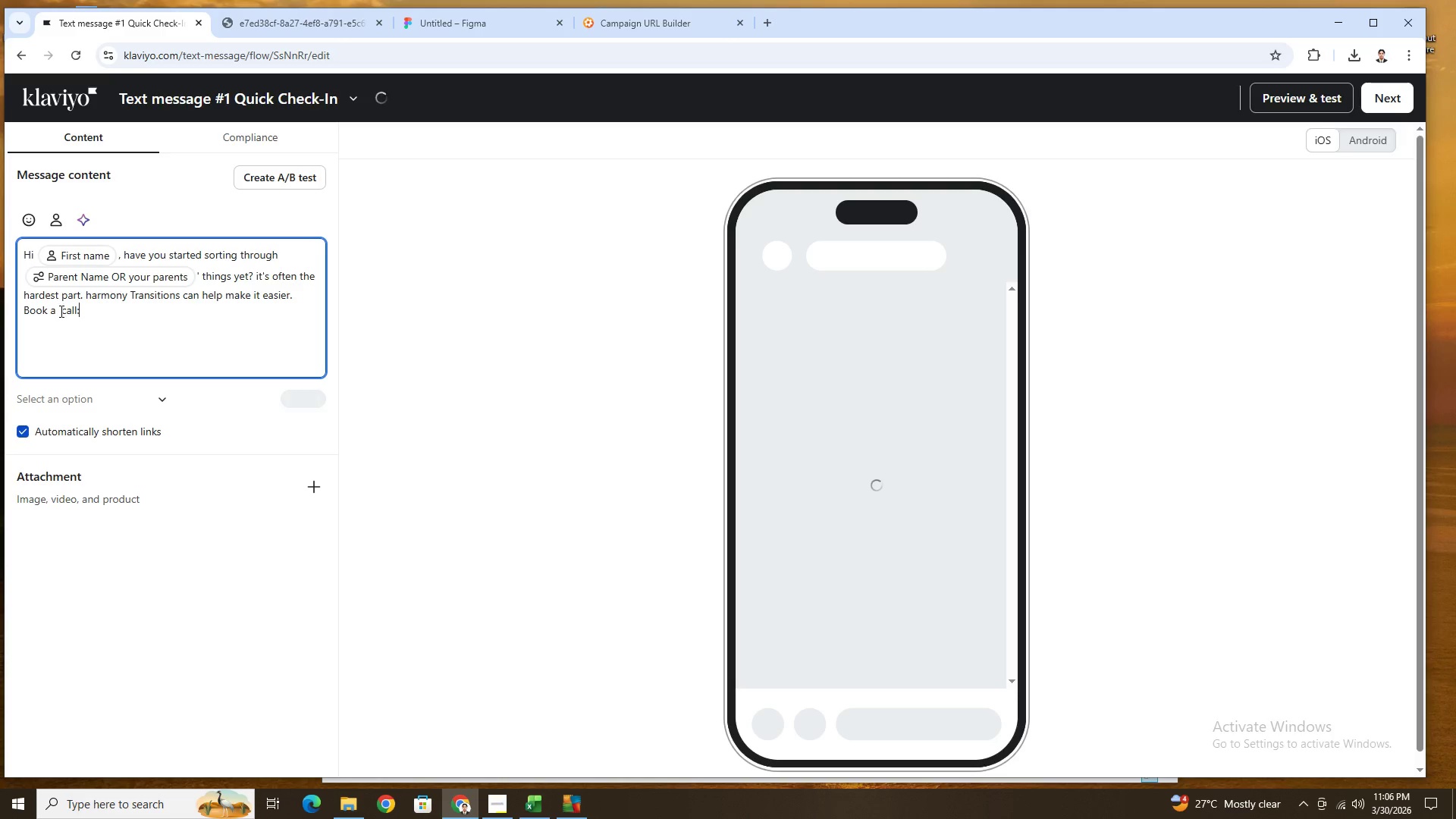 
left_click([61, 311])
 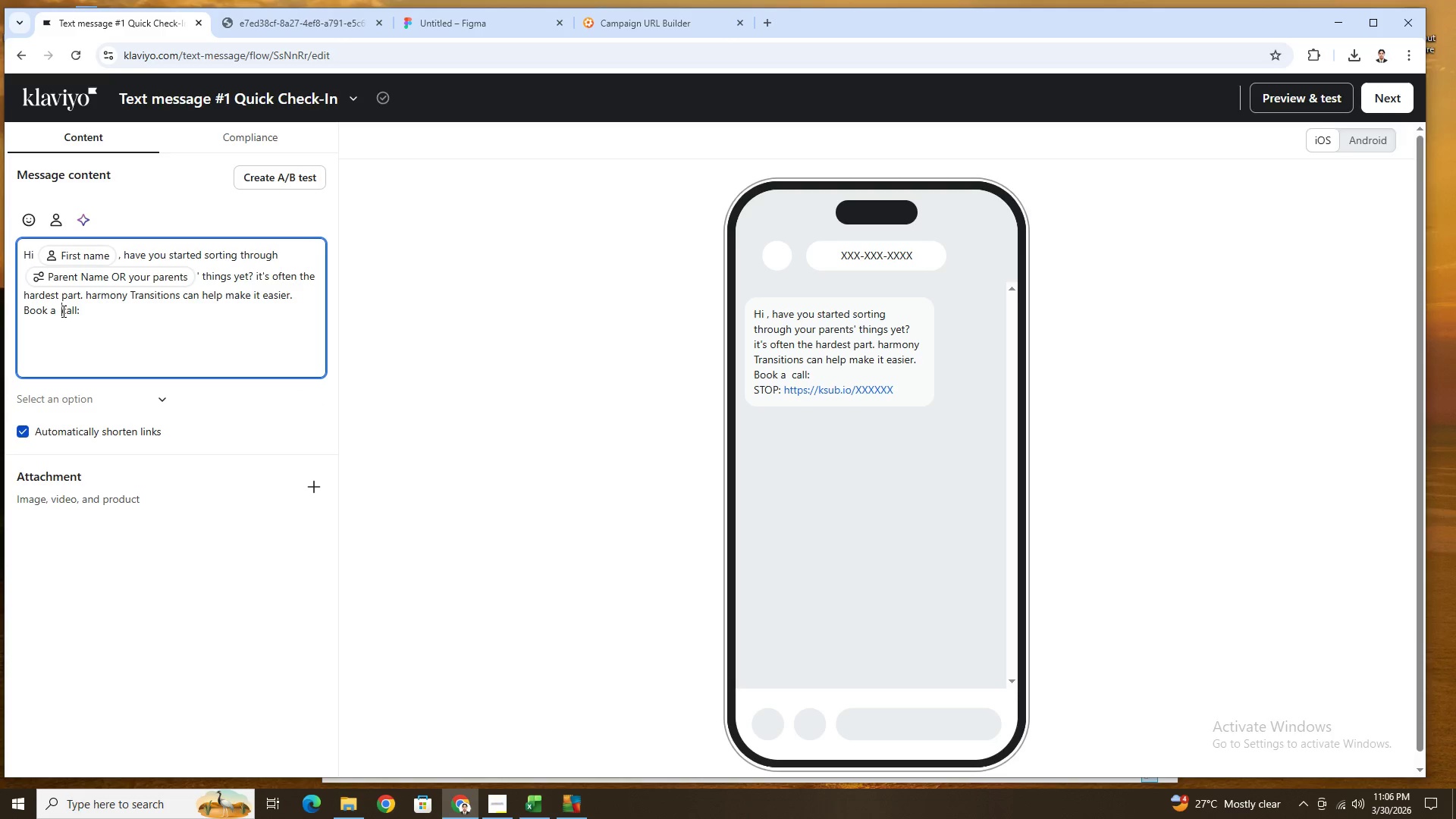 
key(Backspace)
 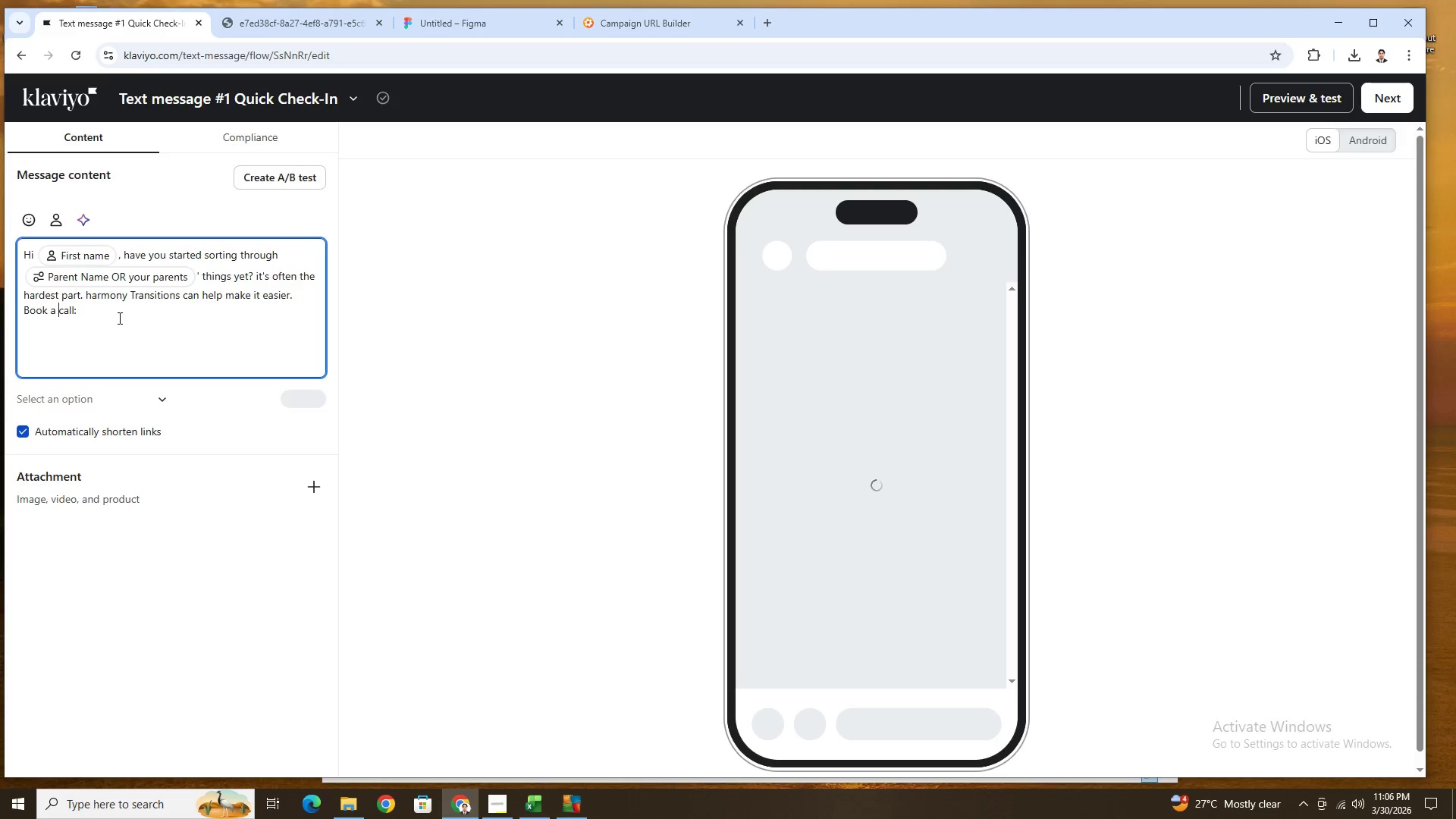 
left_click([116, 315])
 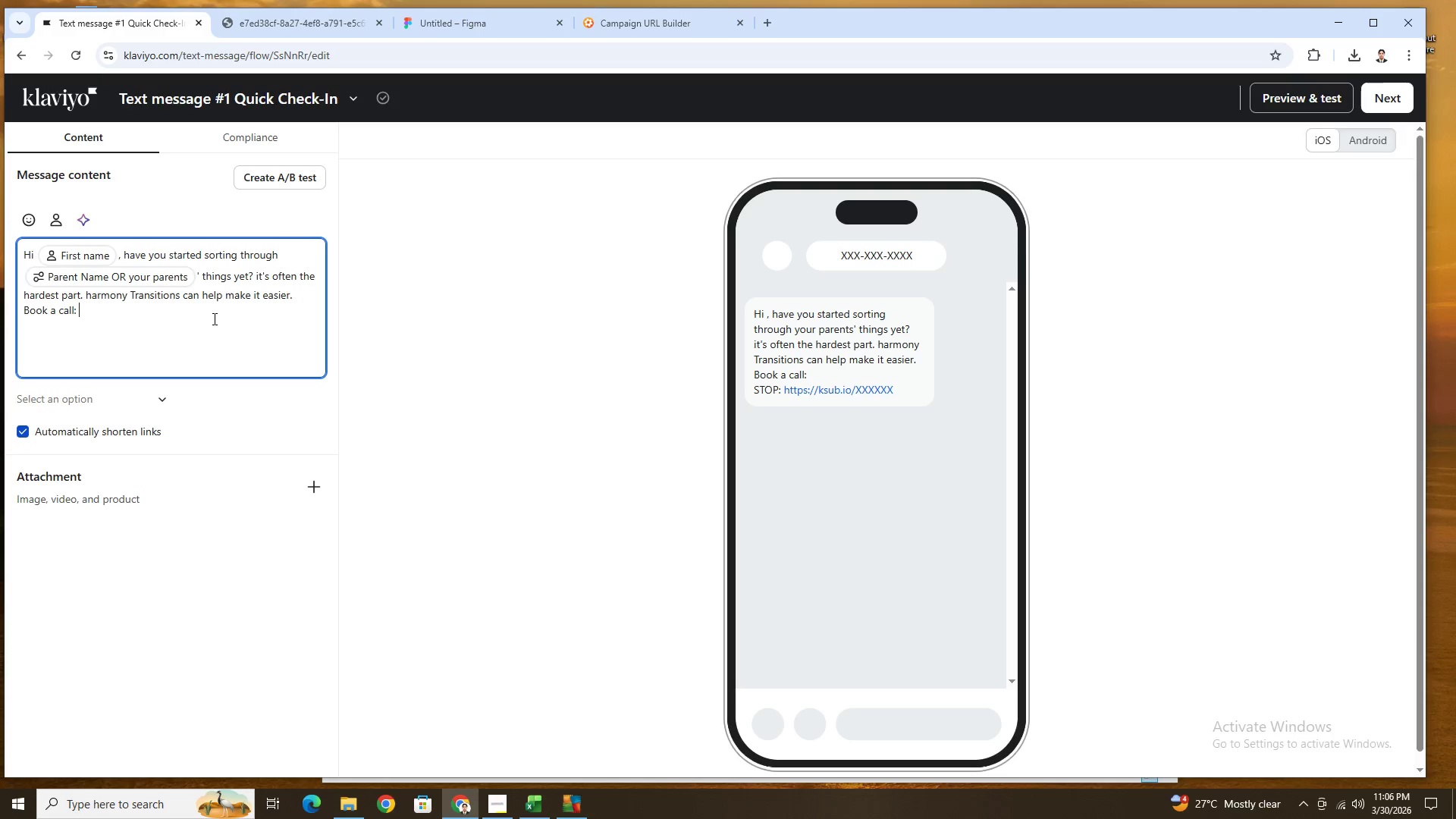 
wait(7.02)
 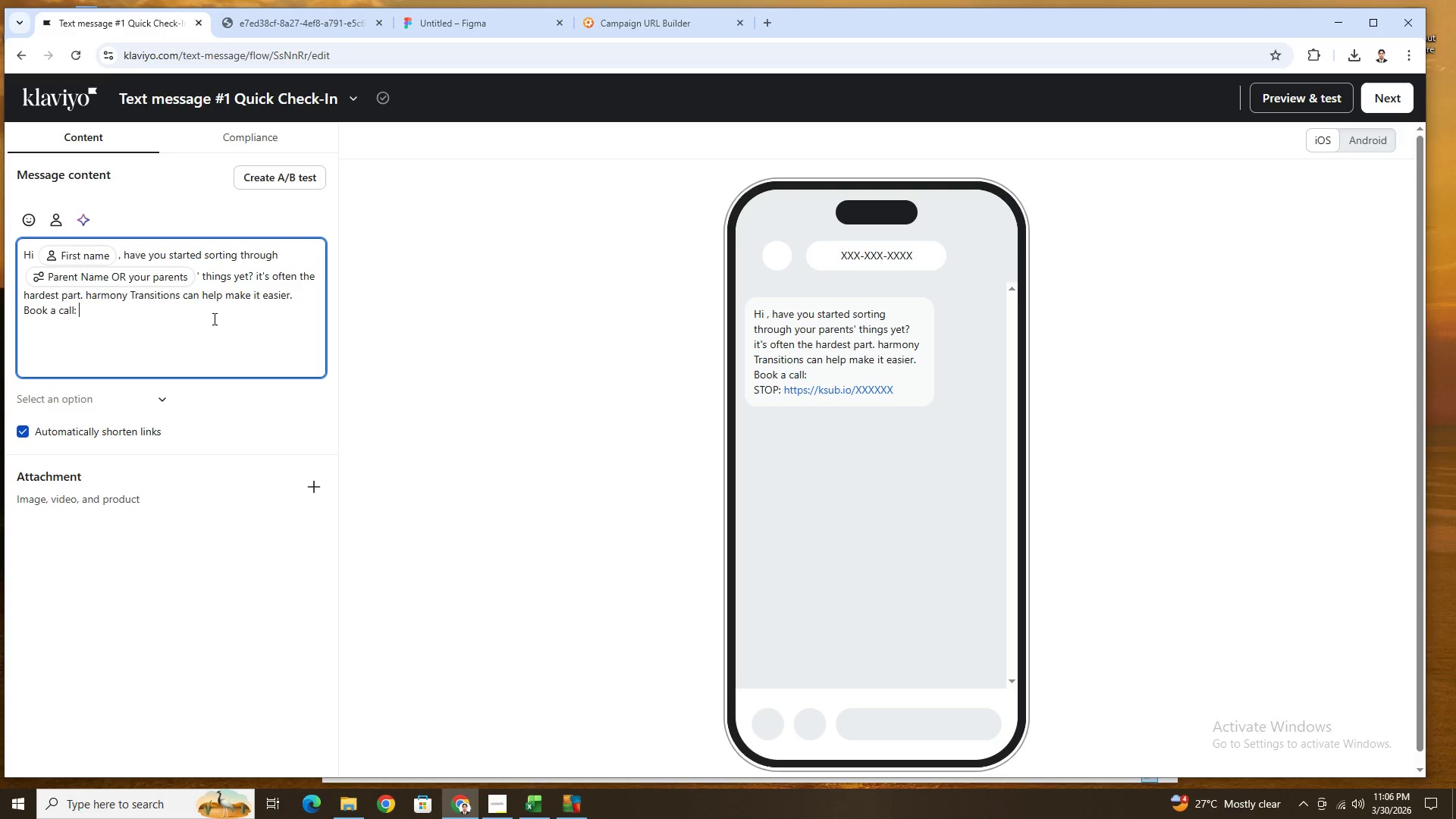 
left_click([1375, 141])
 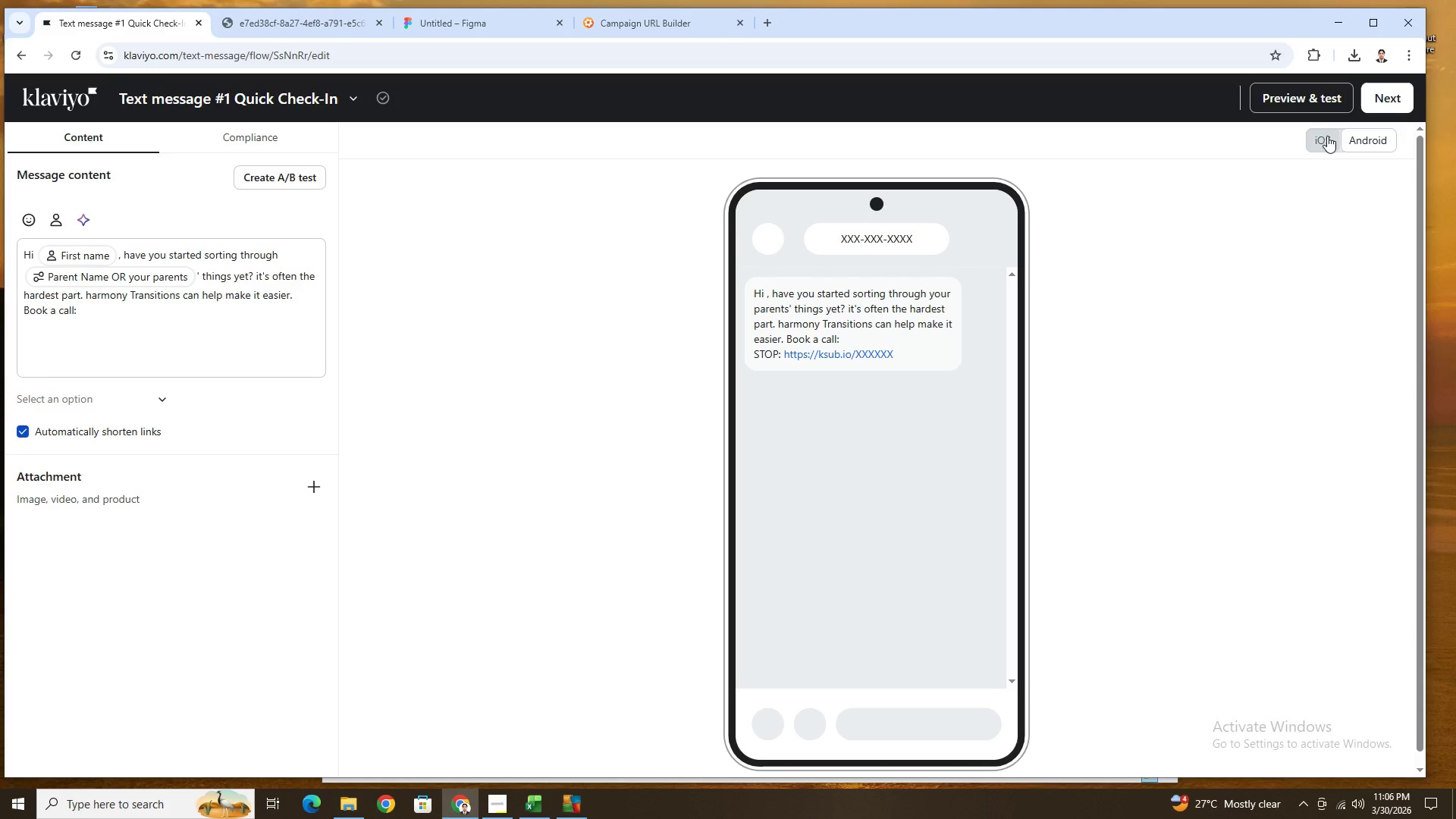 
left_click([1327, 136])
 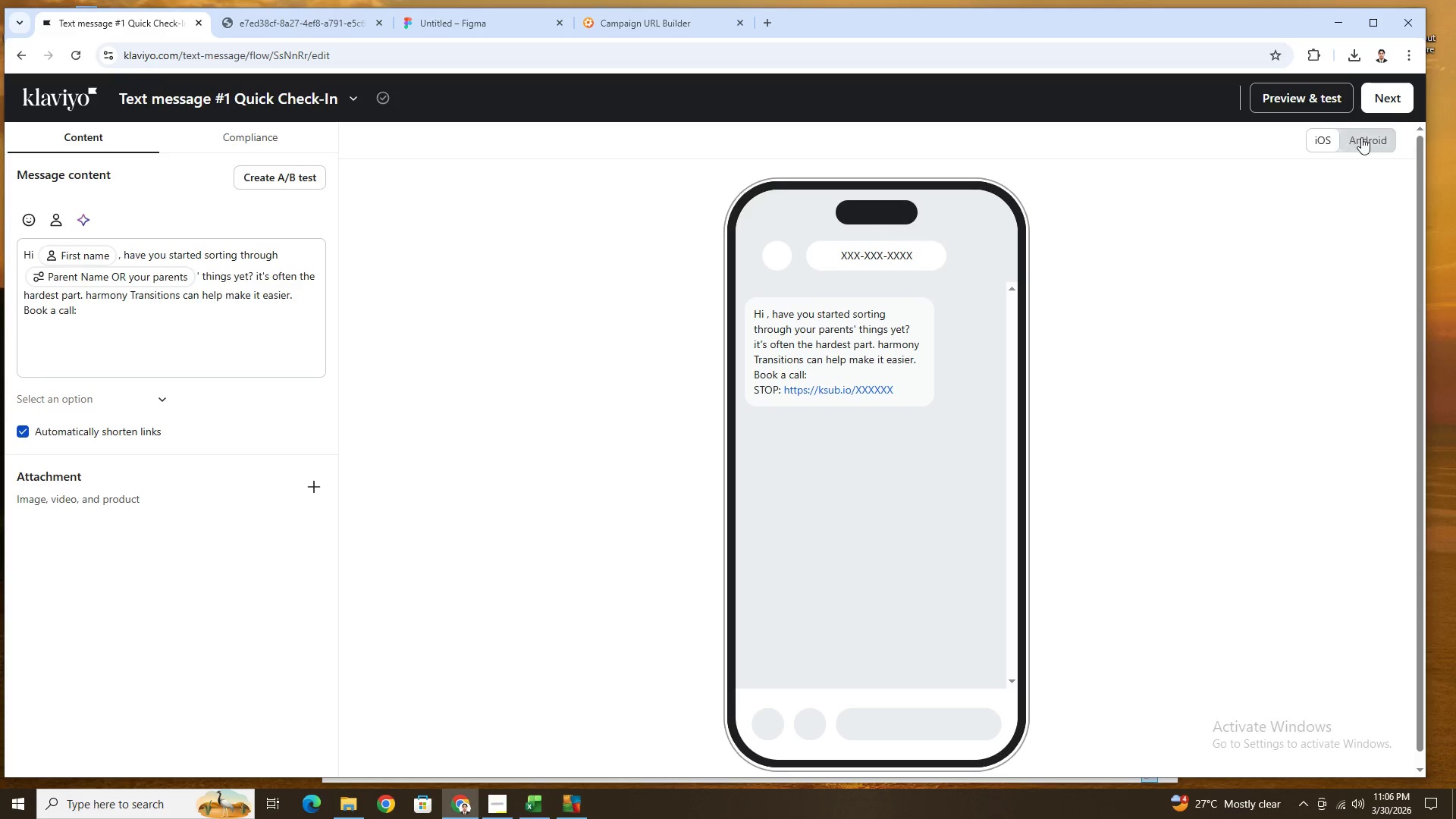 
left_click([1361, 137])
 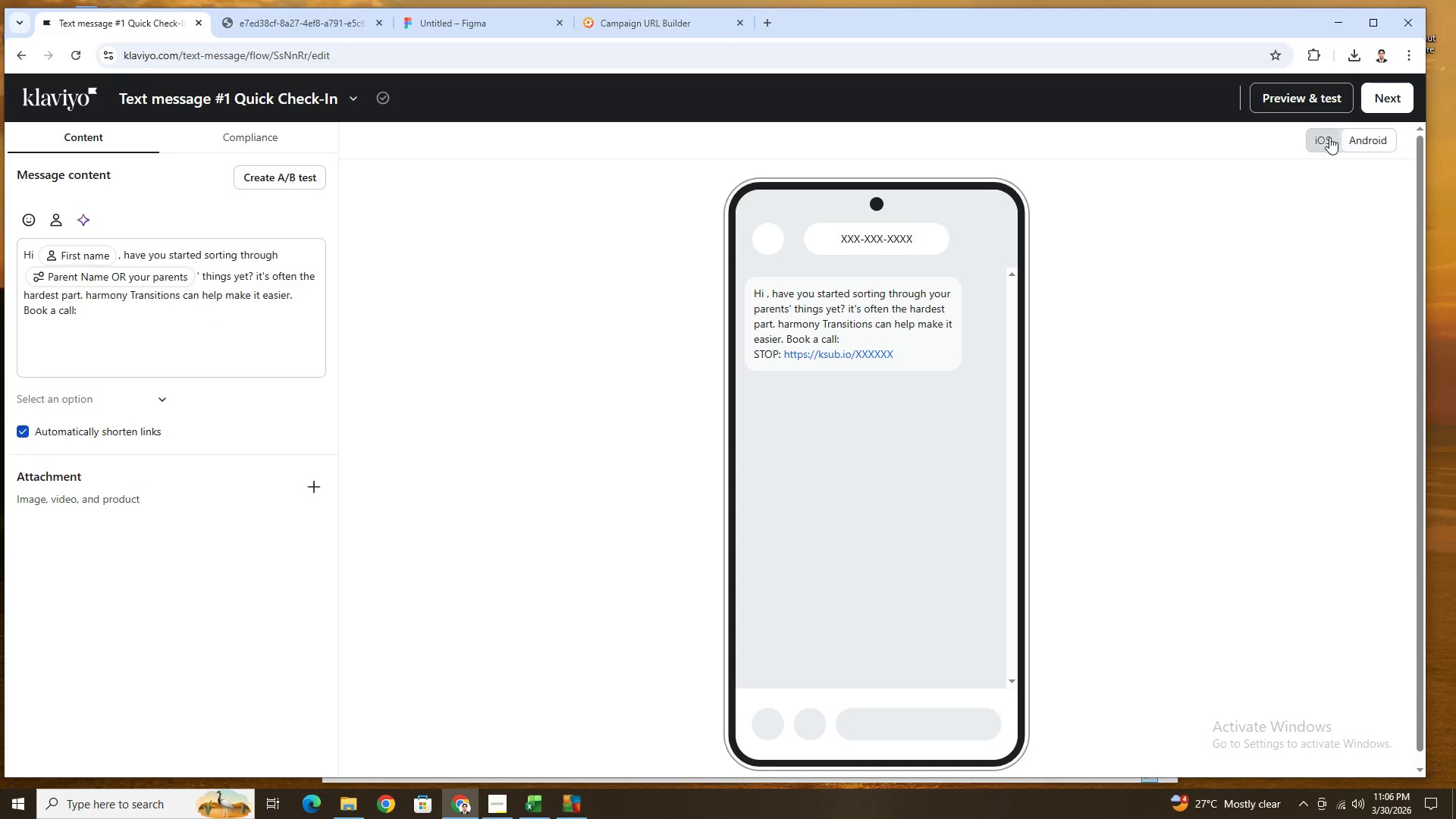 
left_click([1329, 137])
 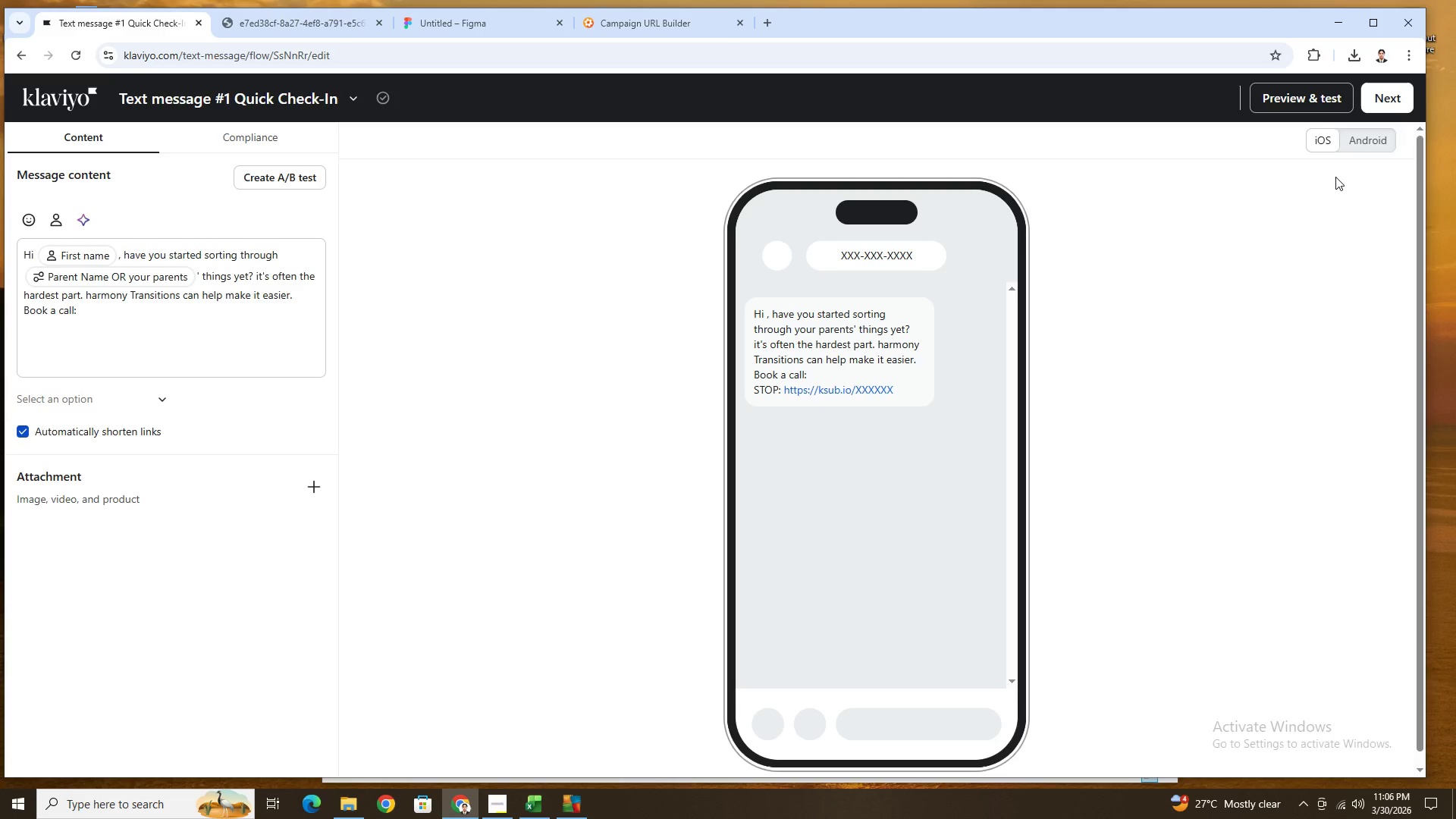 
wait(15.73)
 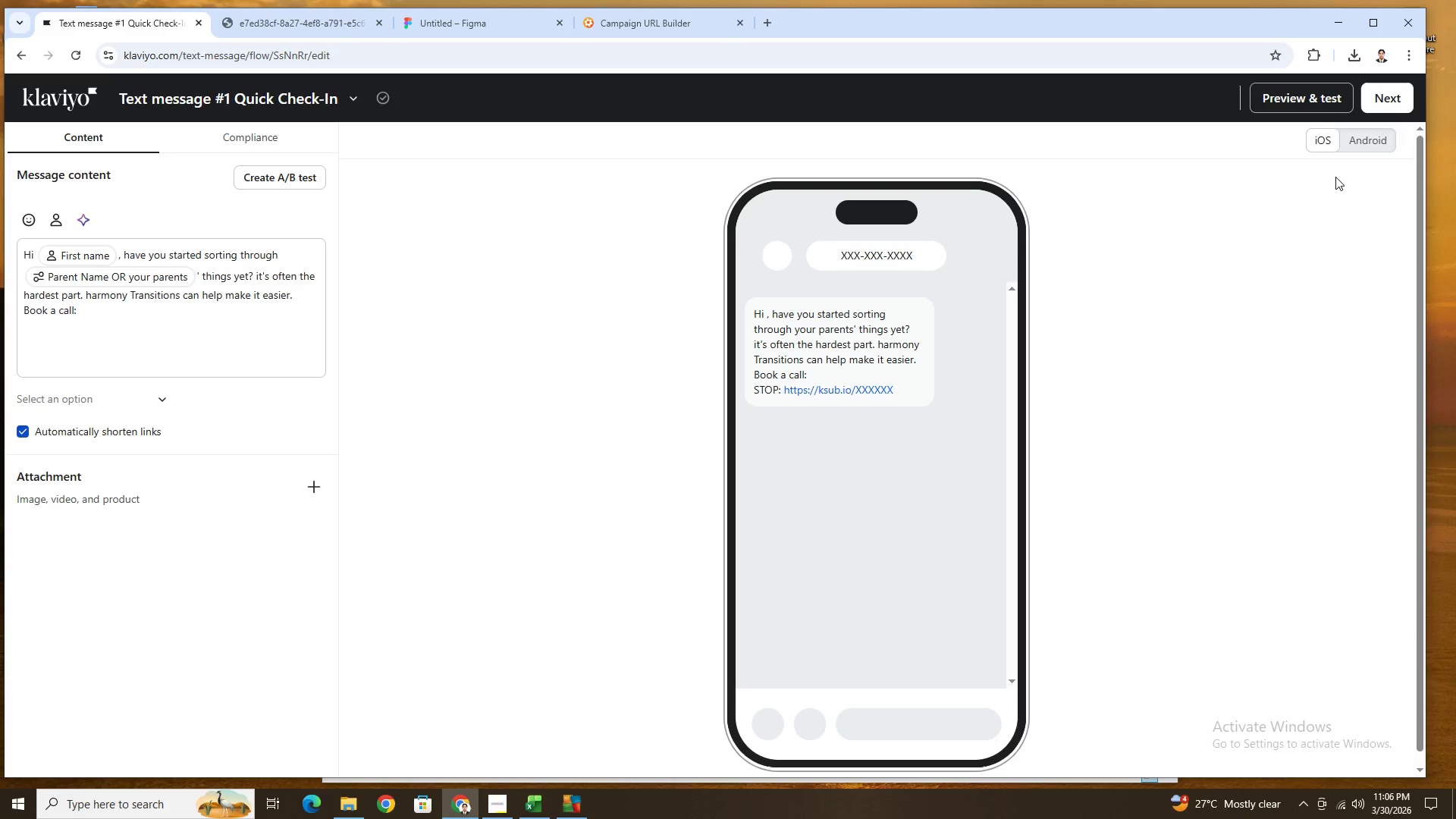 
left_click([1374, 137])
 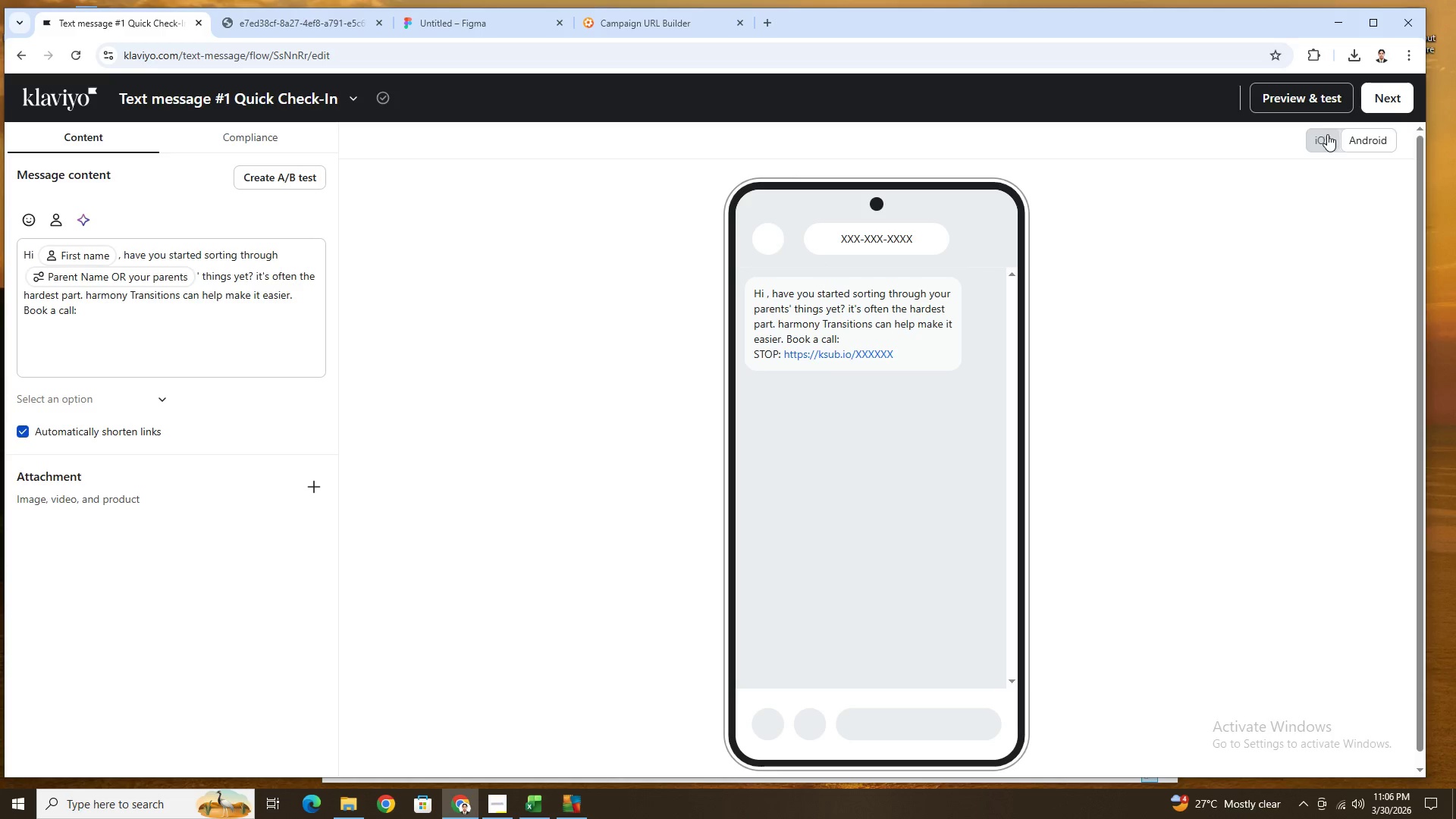 
left_click([1324, 134])
 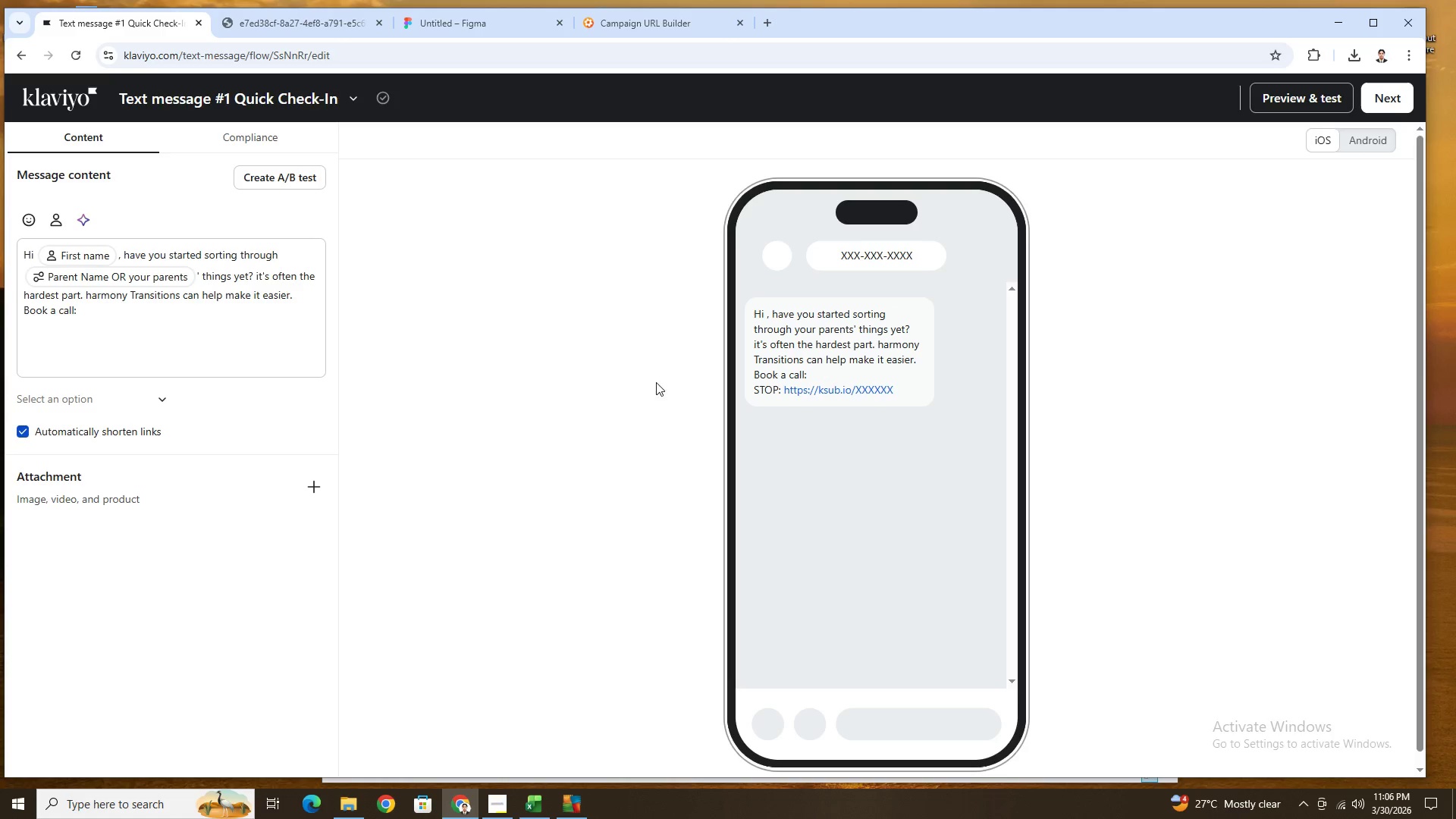 
left_click([159, 400])
 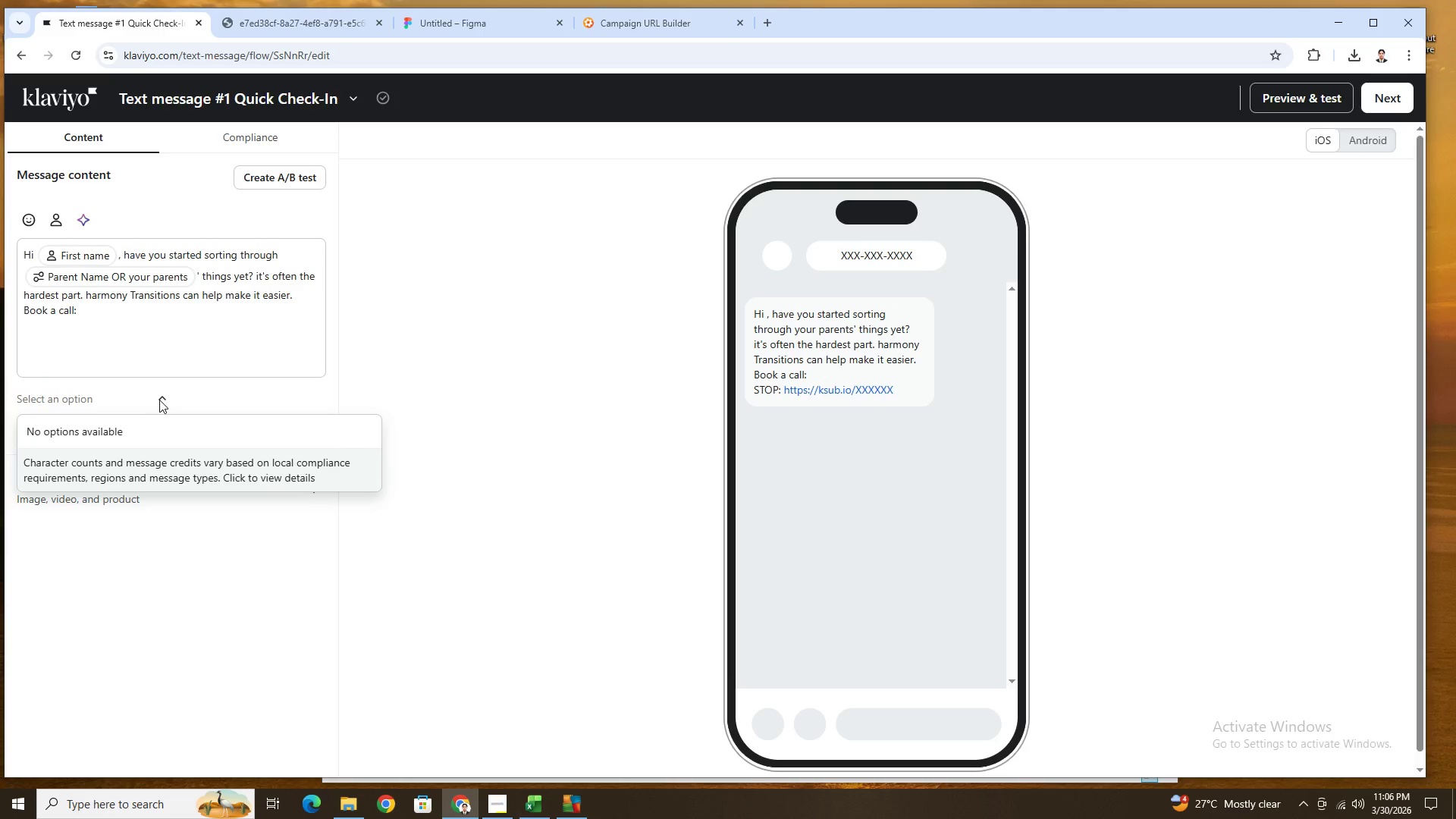 
left_click([159, 400])
 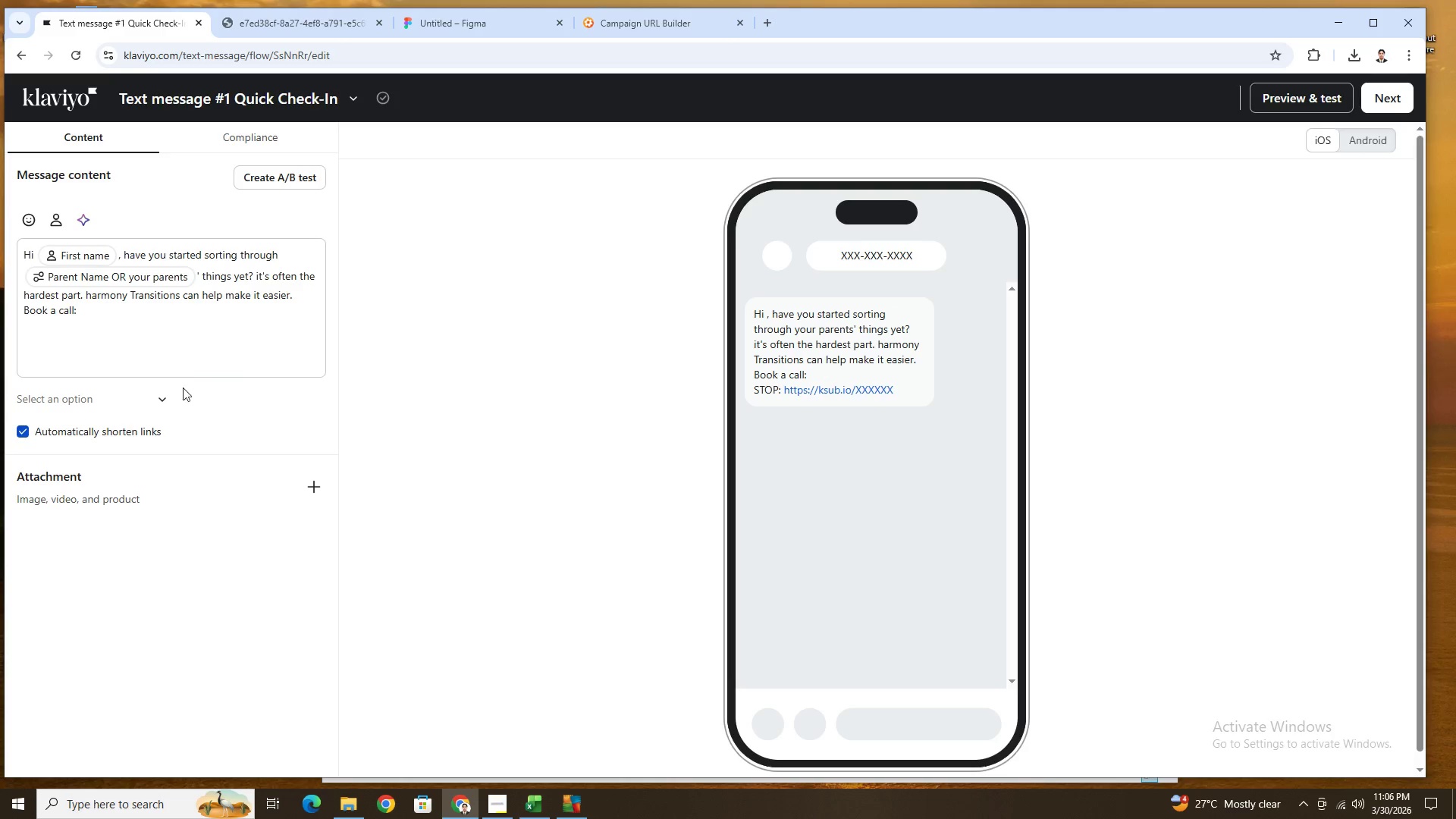 
left_click([168, 395])
 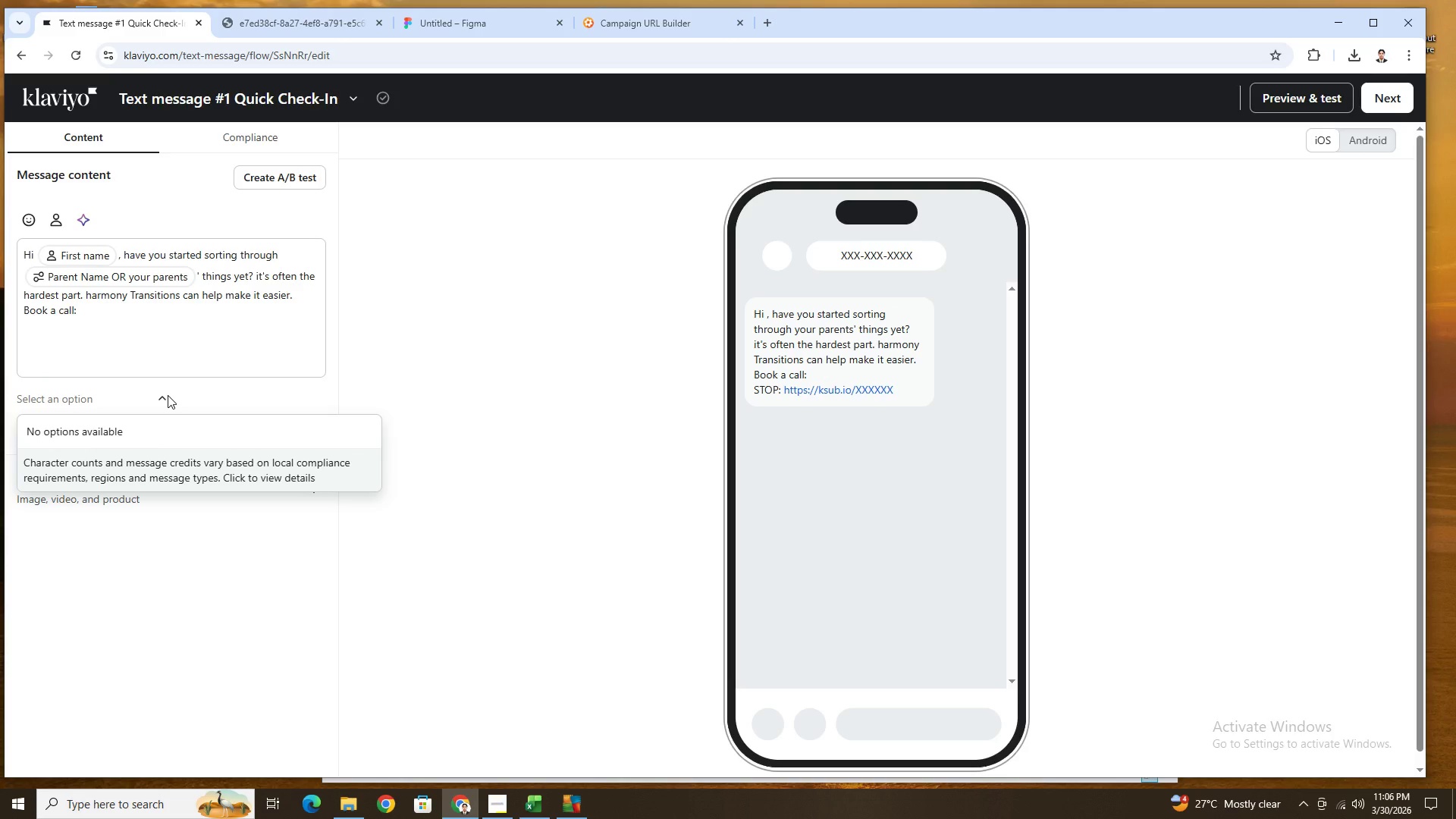 
left_click([168, 395])
 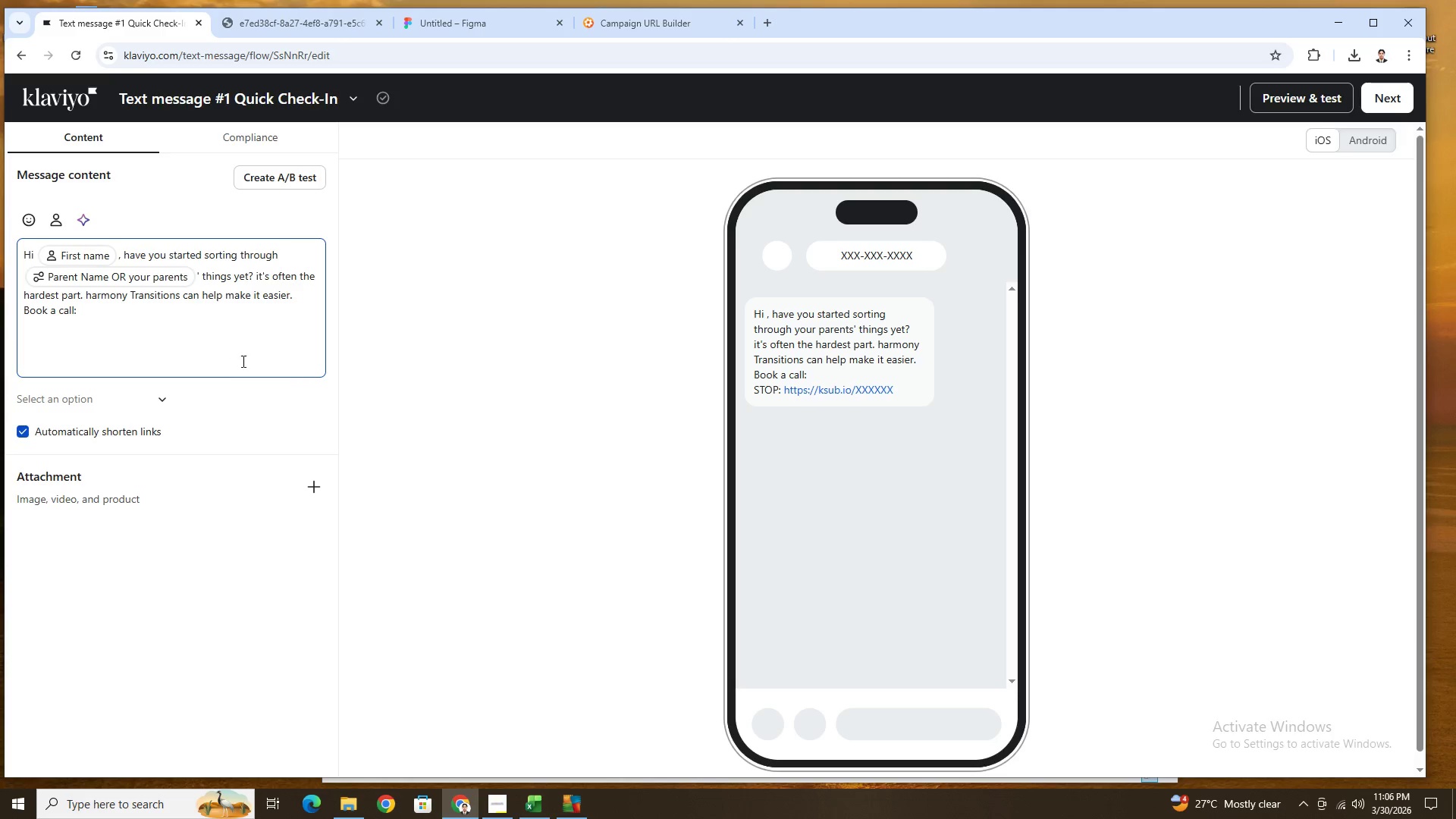 
left_click([289, 320])
 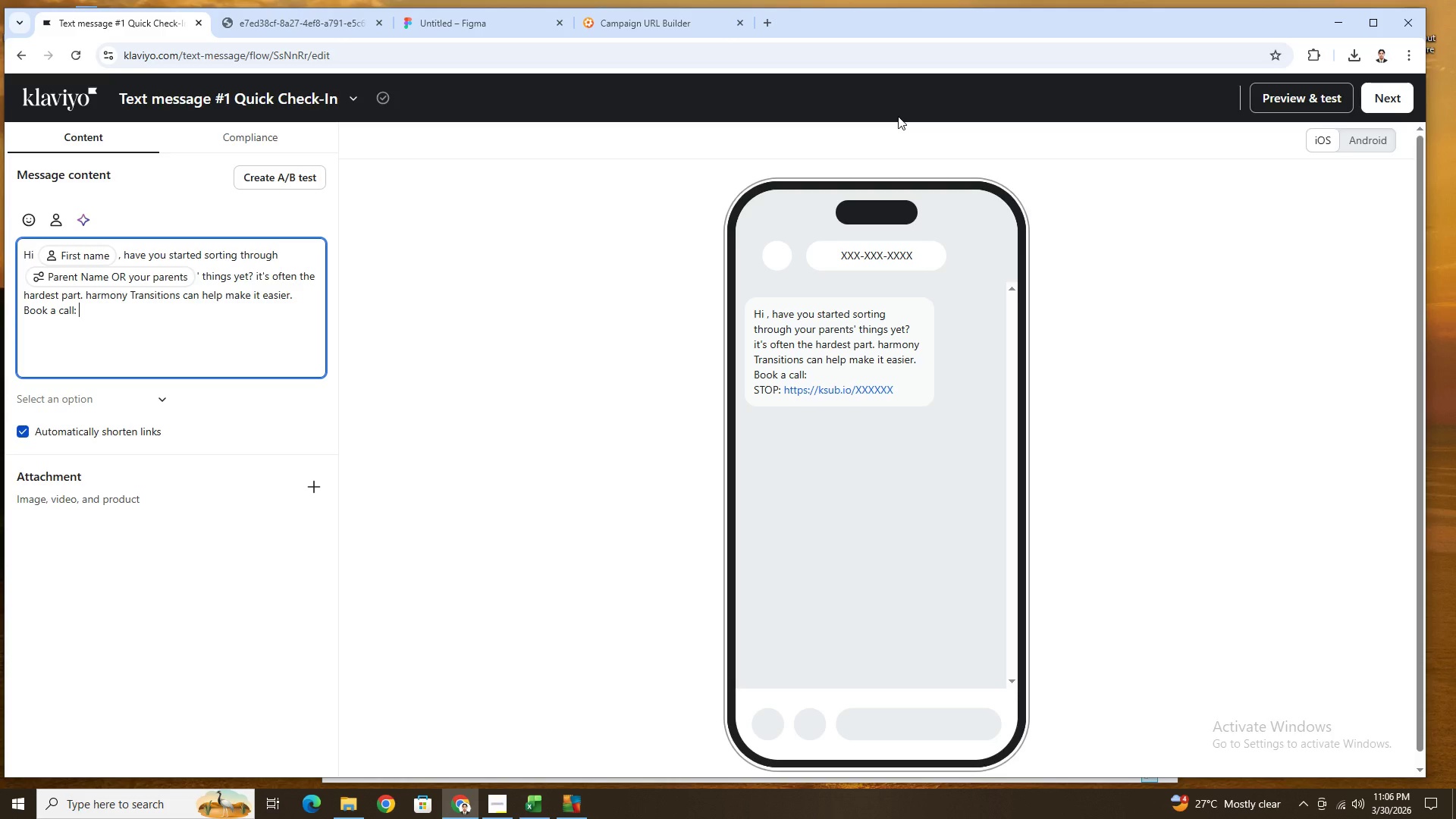 
left_click([686, 28])
 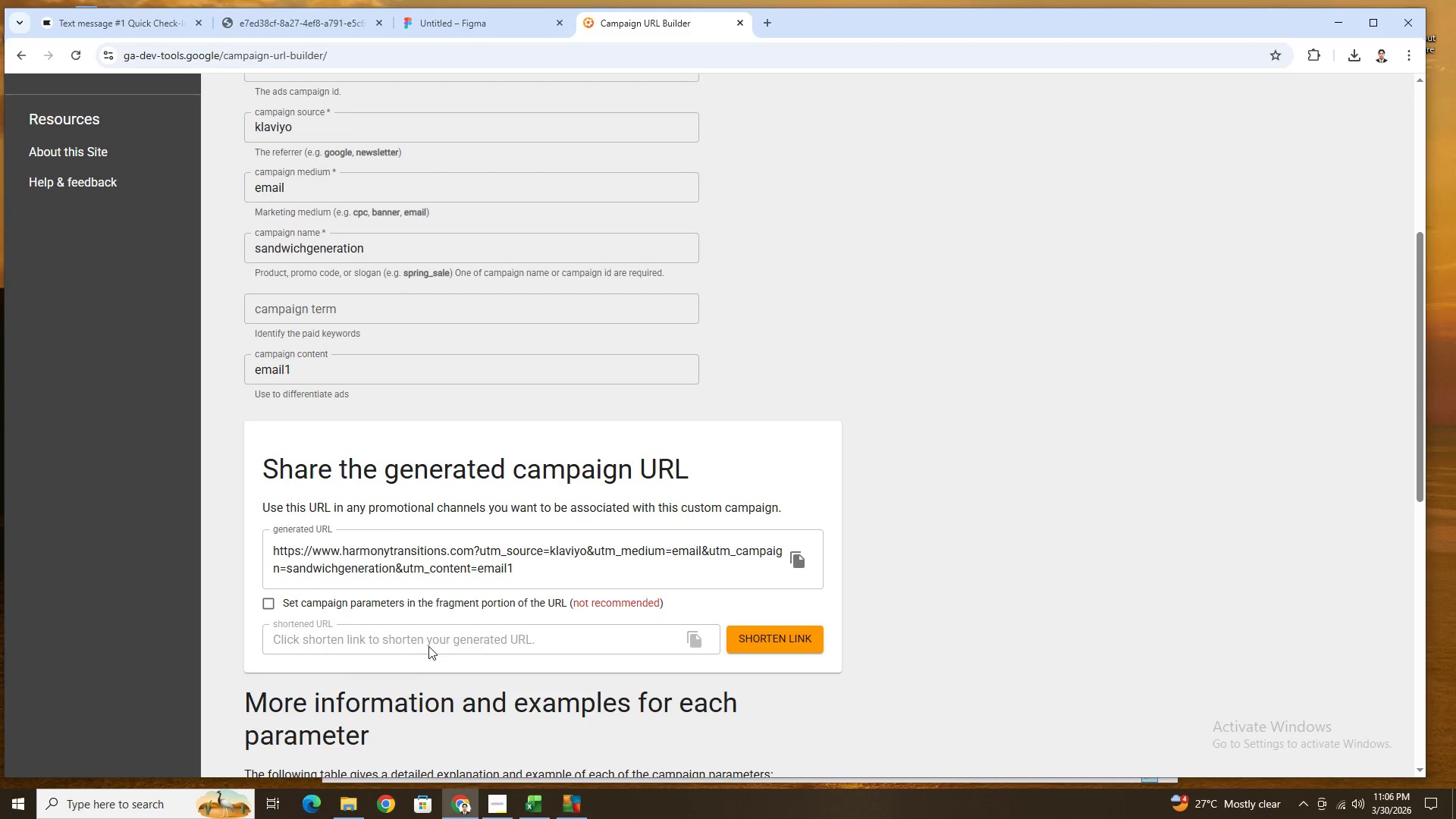 
scroll: coordinate [431, 643], scroll_direction: down, amount: 3.0
 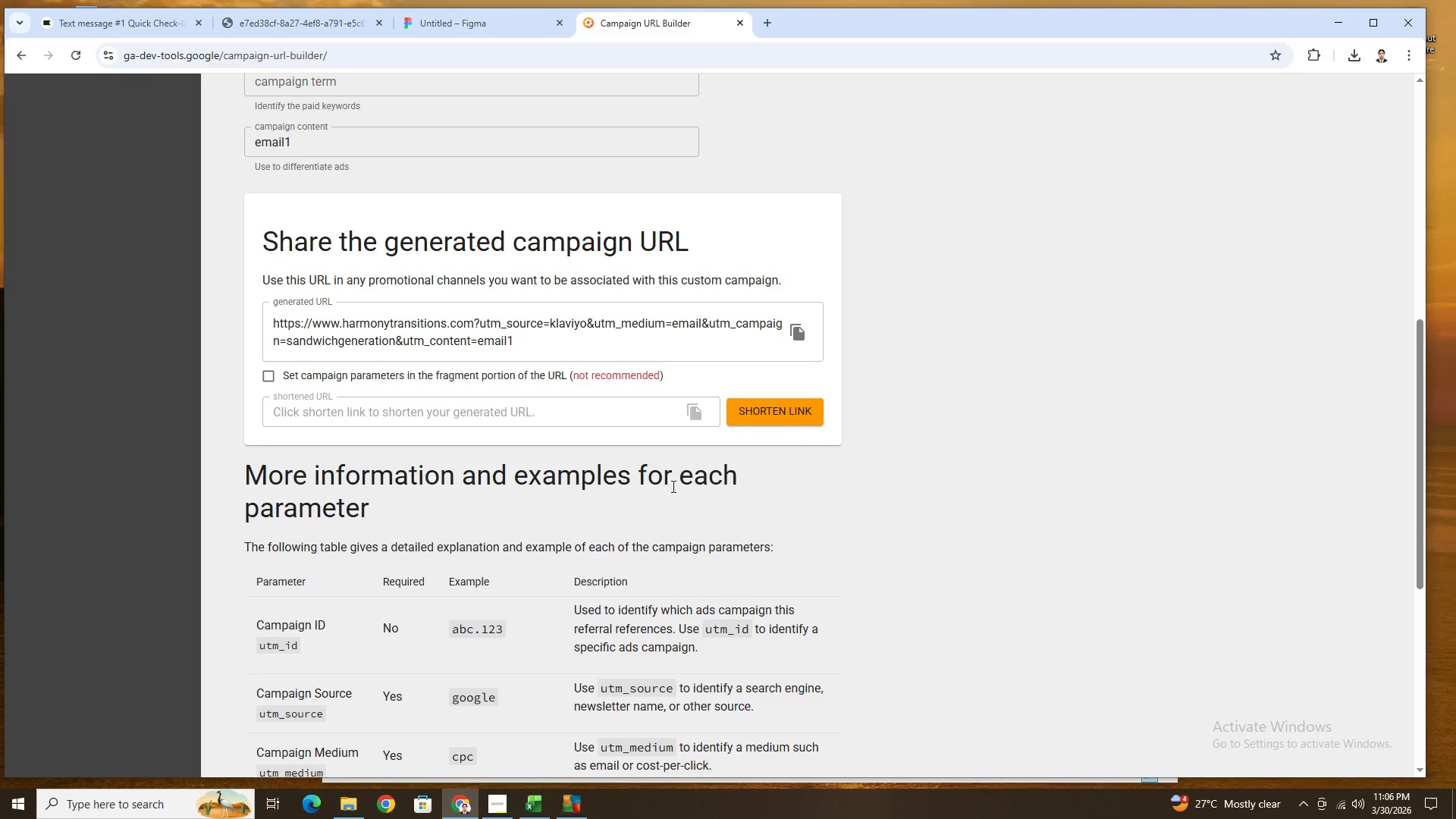 
scroll: coordinate [674, 463], scroll_direction: up, amount: 3.0
 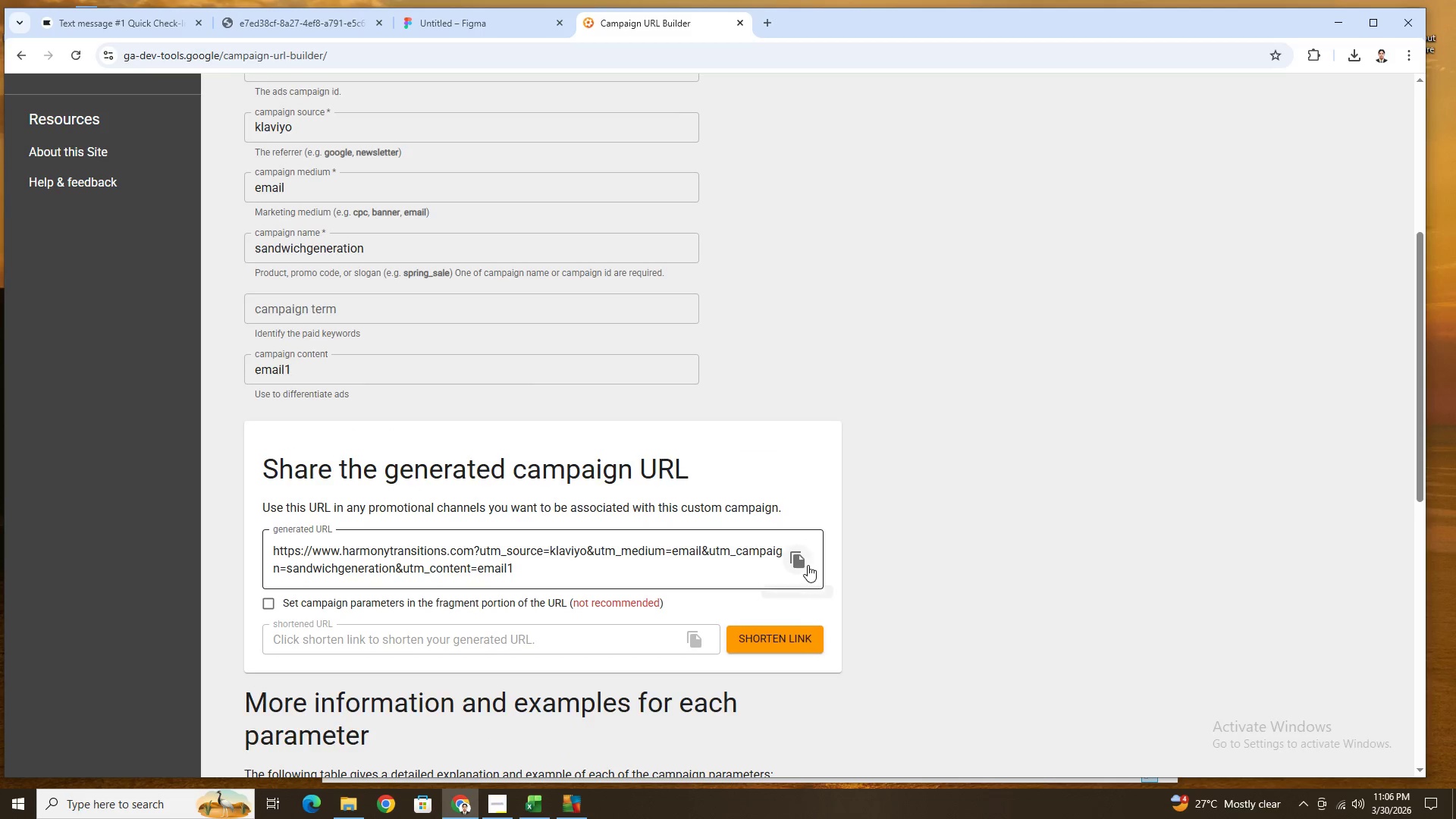 
left_click([799, 564])
 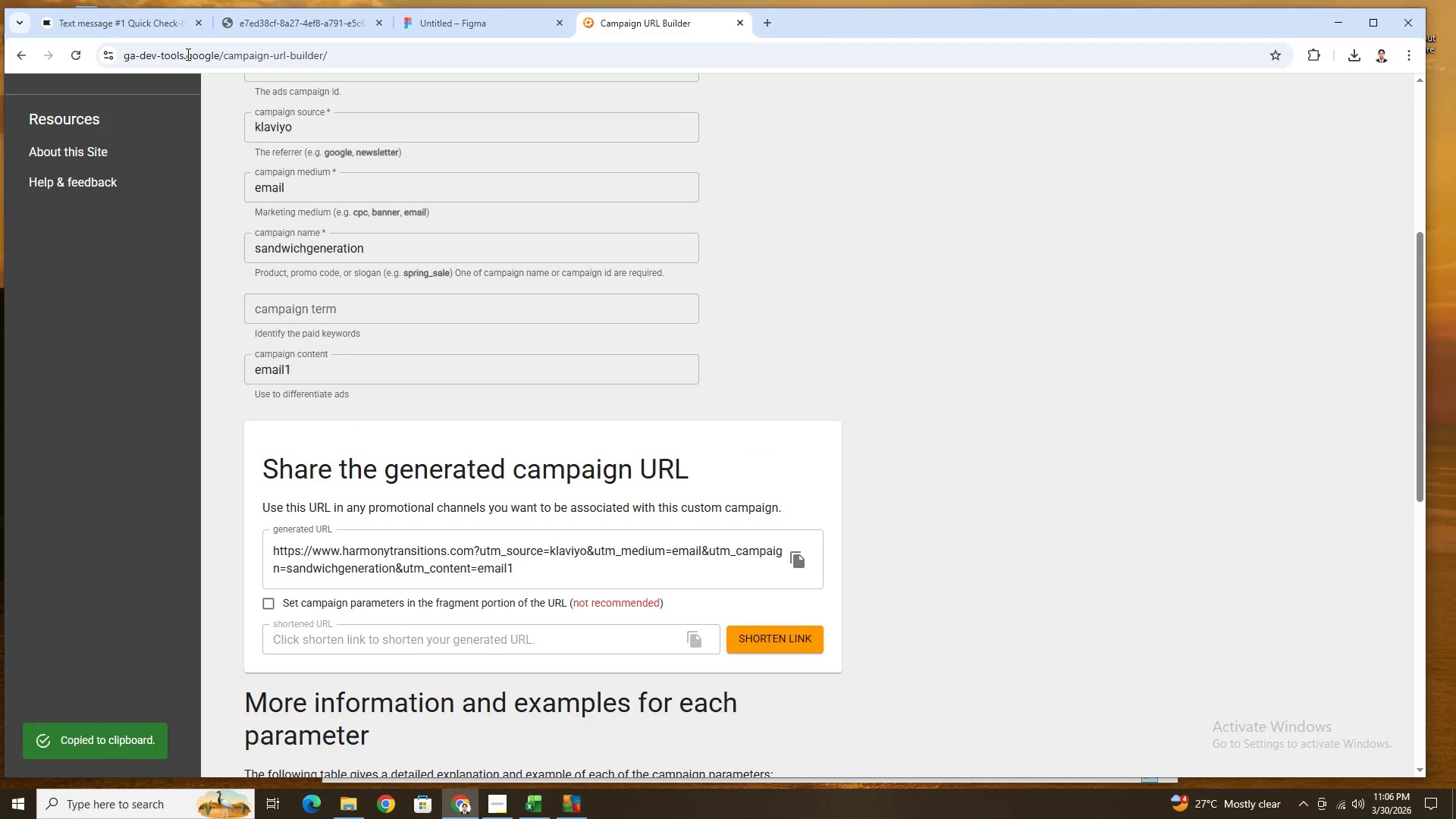 
left_click([140, 17])
 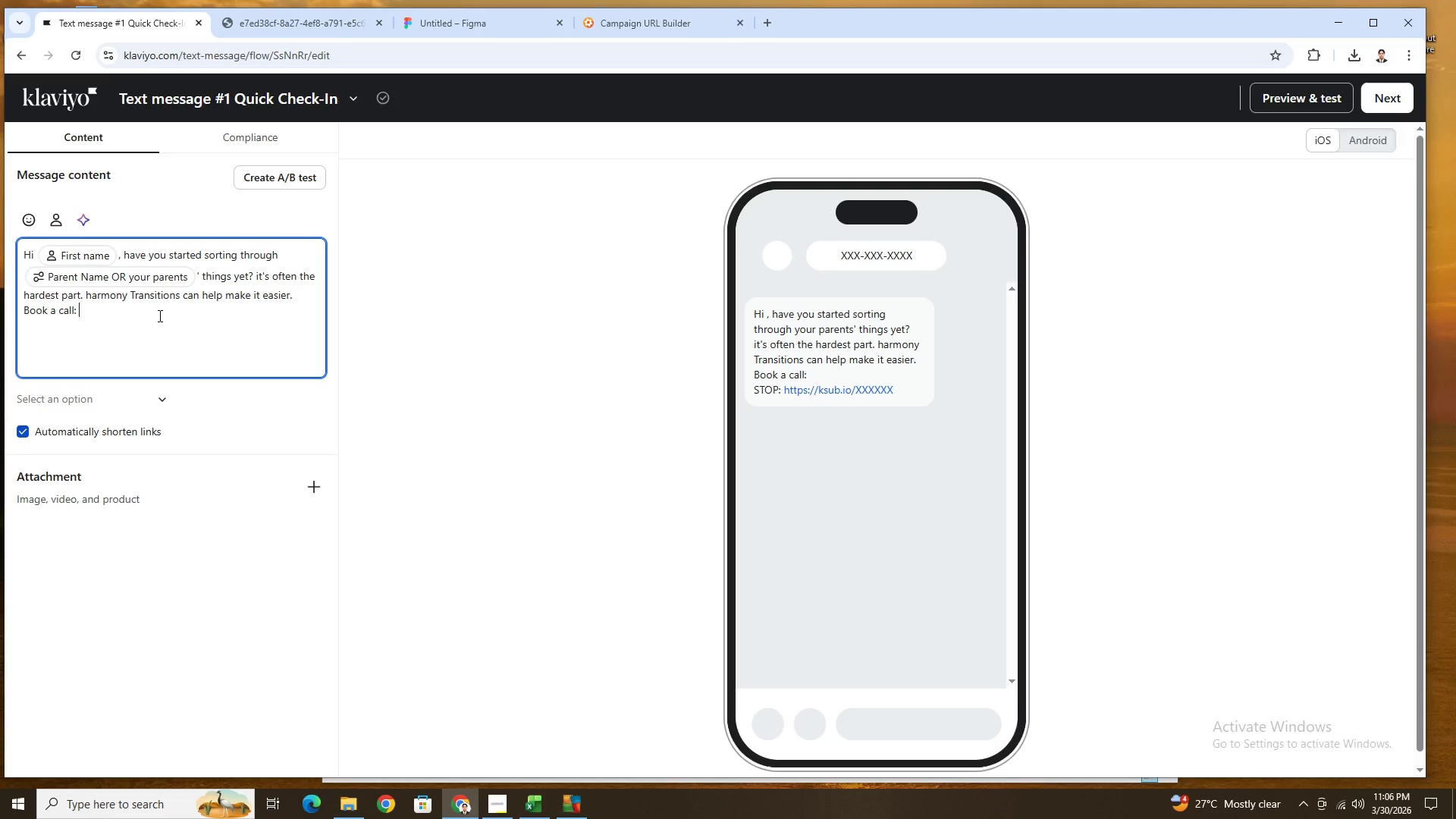 
key(Control+V)
 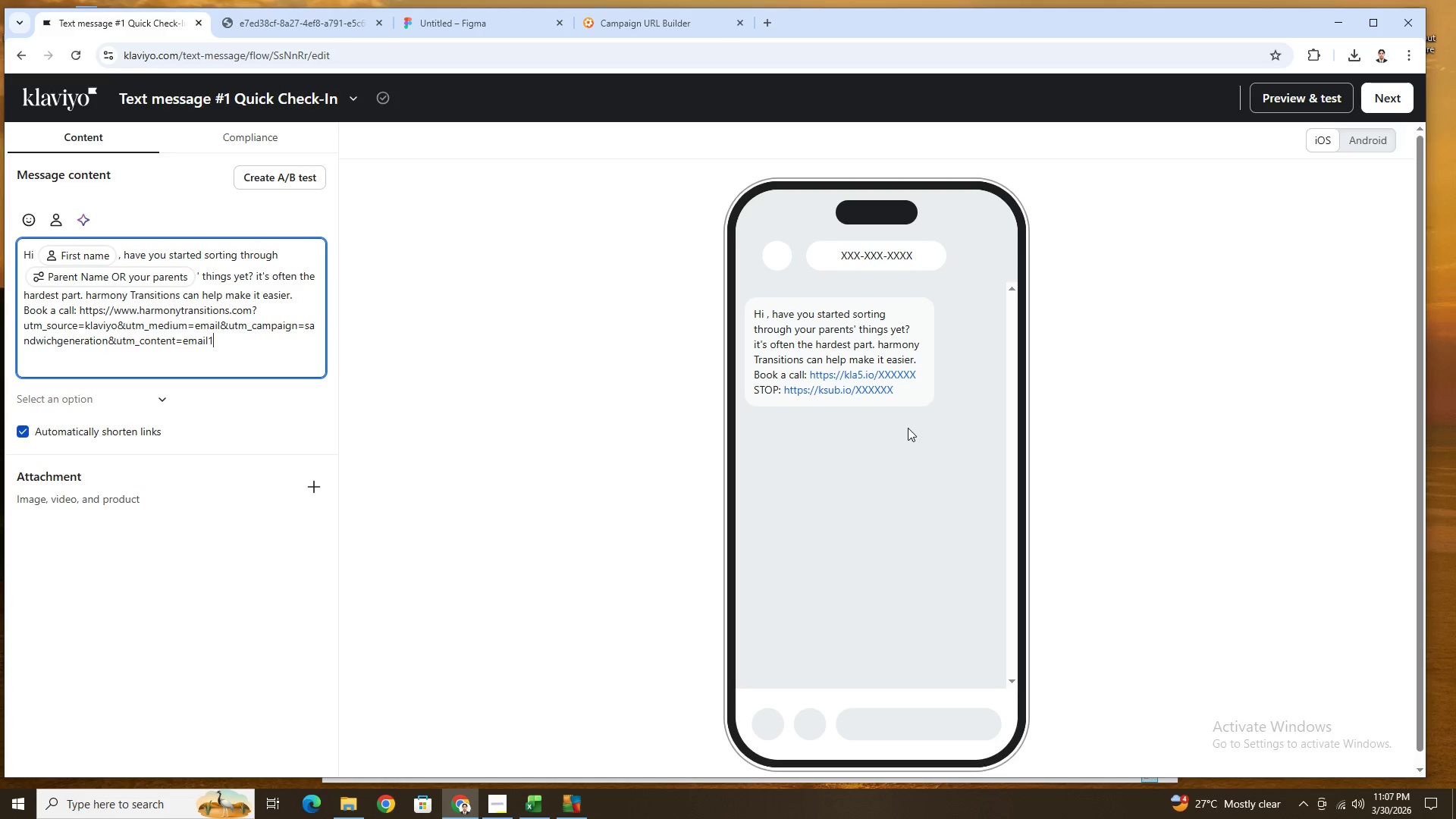 
wait(16.55)
 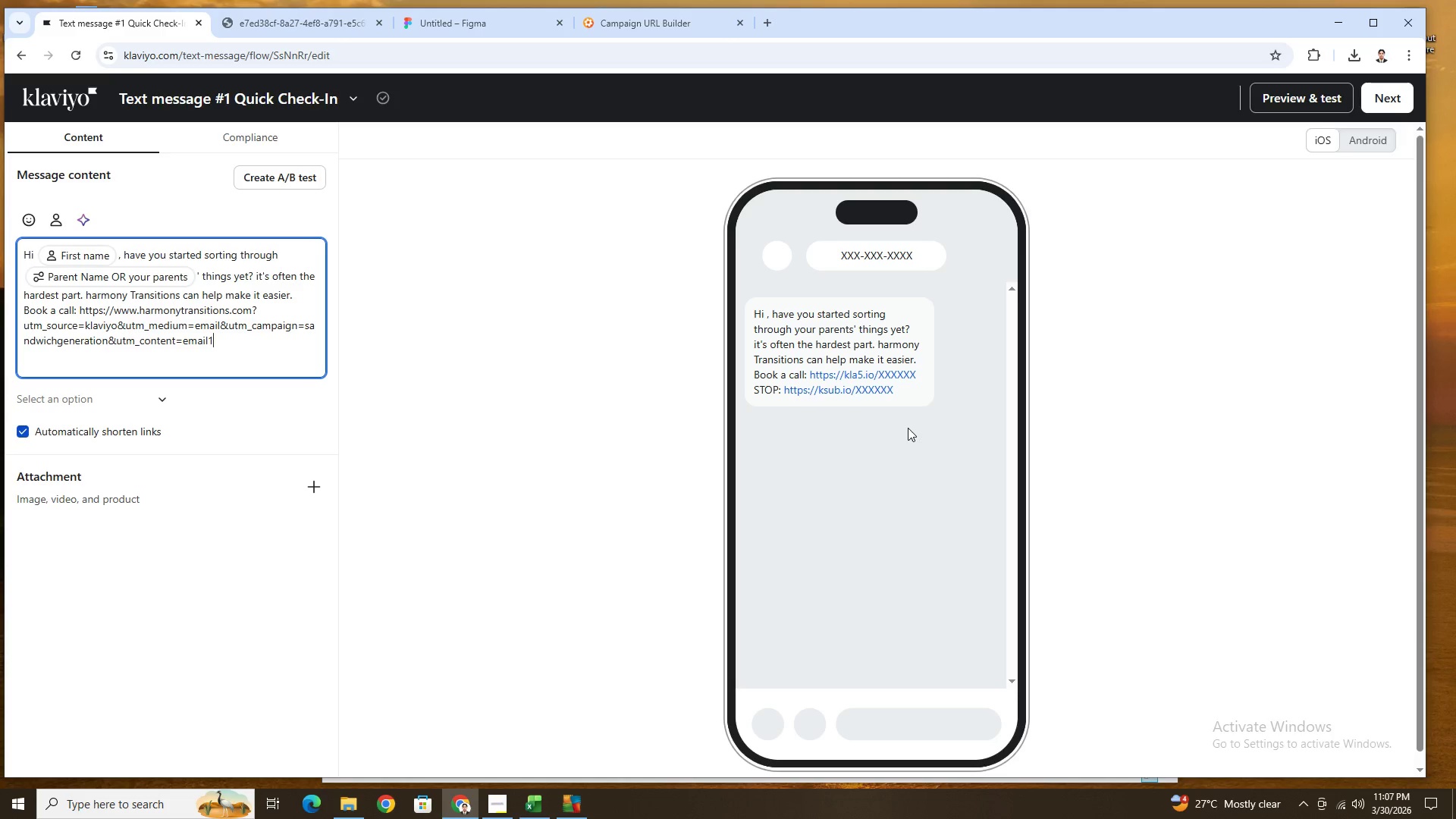 
left_click_drag(start_coordinate=[805, 374], to_coordinate=[752, 314])
 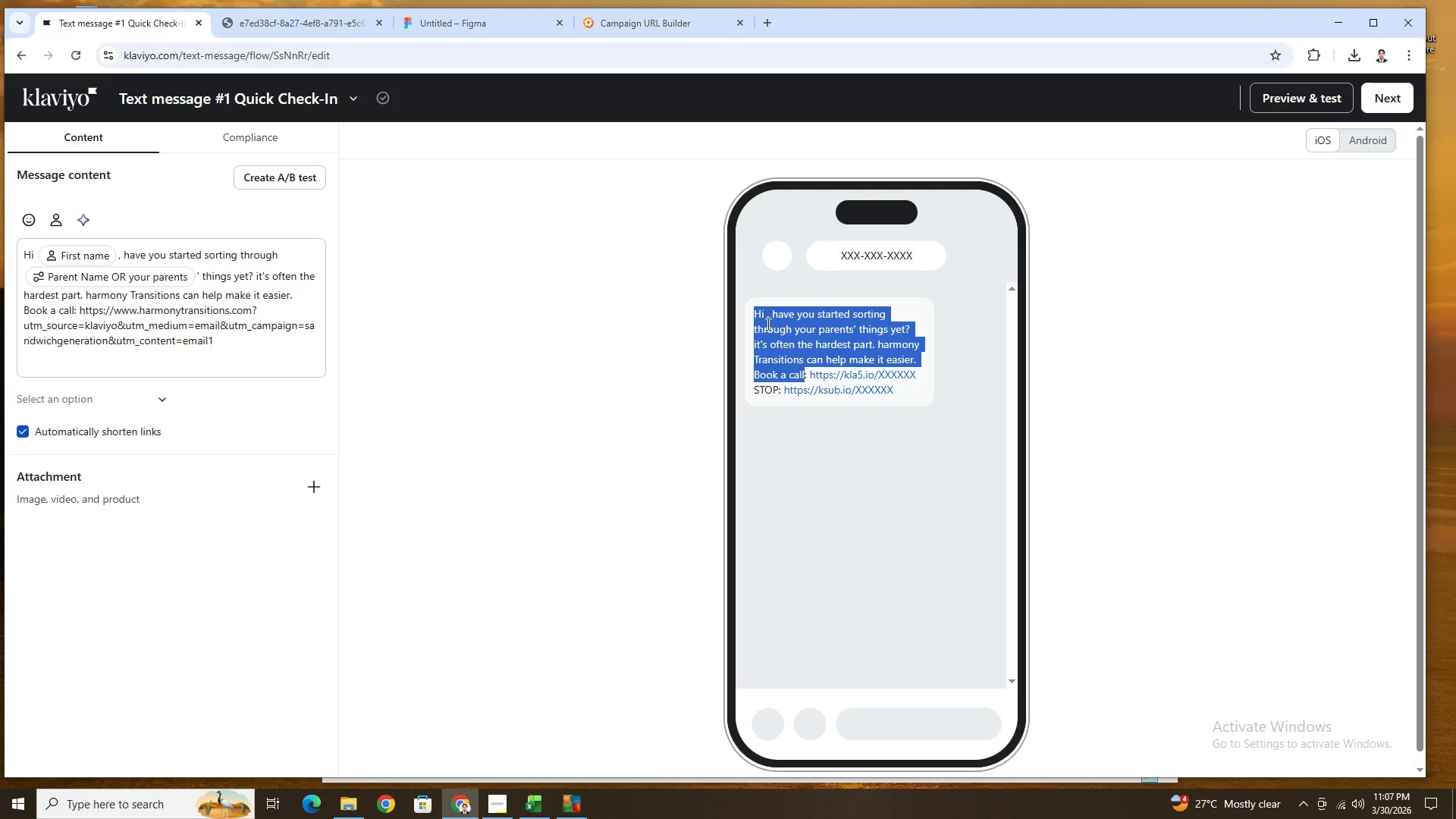 
wait(5.11)
 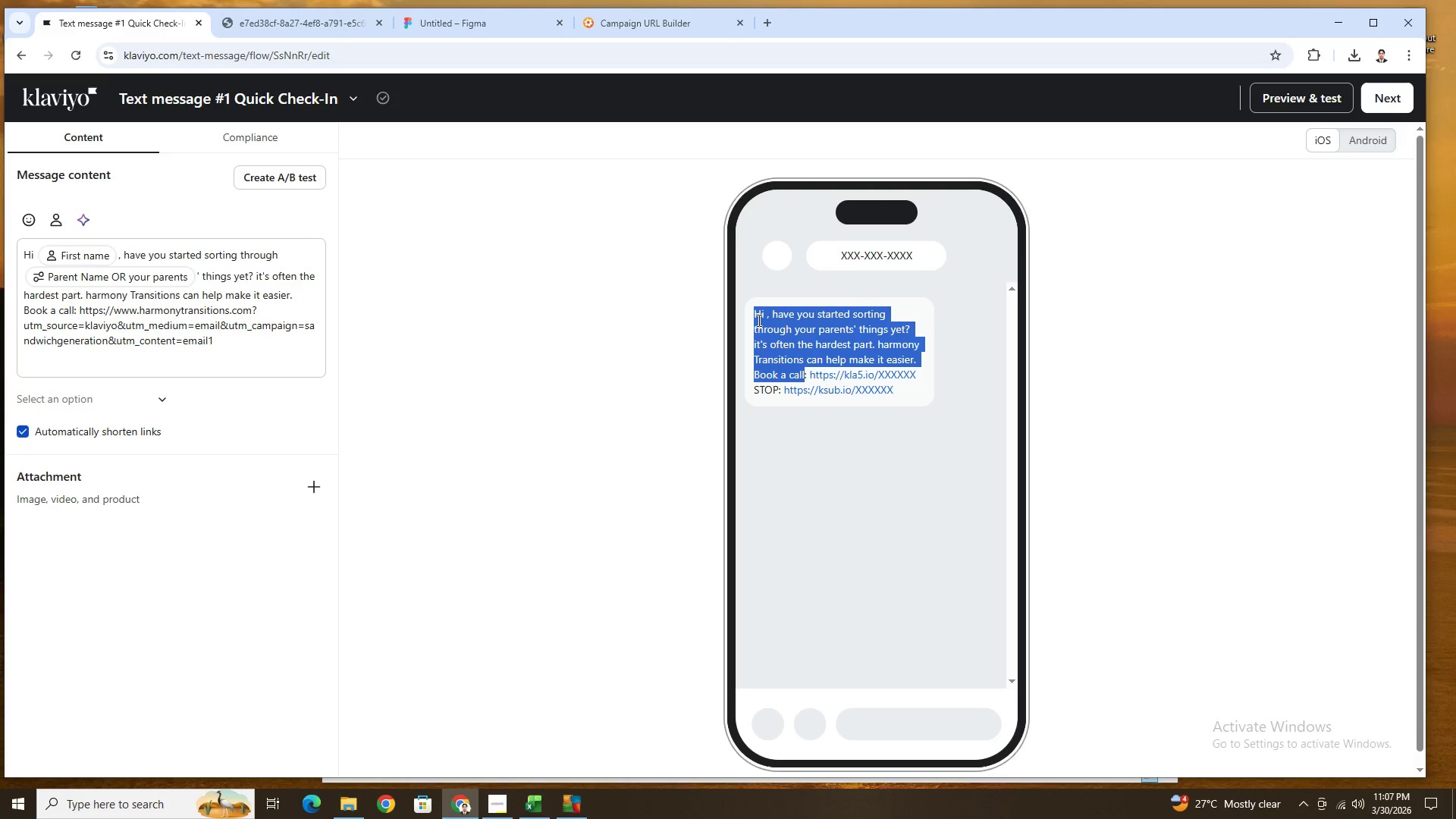 
left_click([808, 378])
 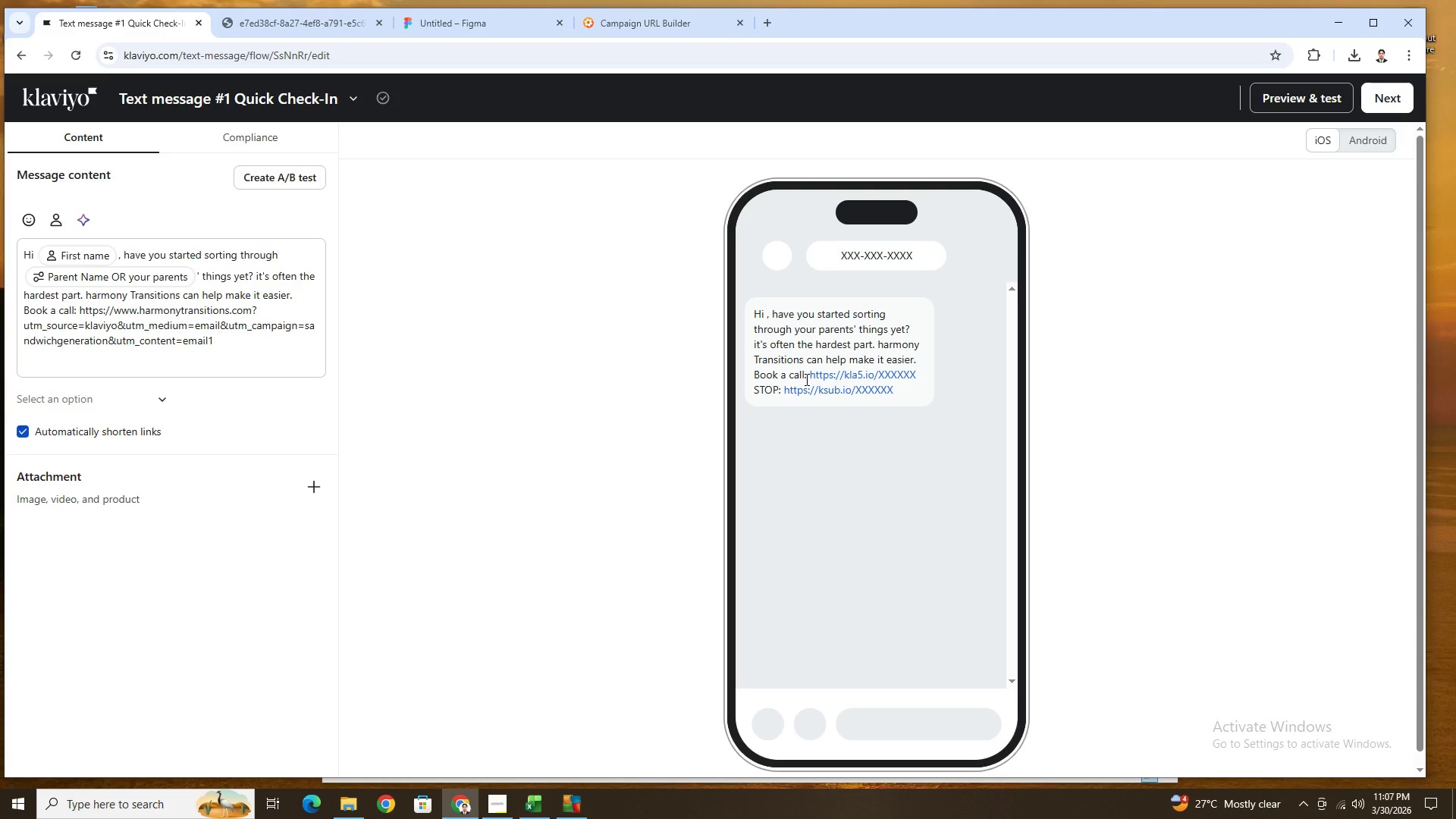 
left_click_drag(start_coordinate=[805, 379], to_coordinate=[755, 359])
 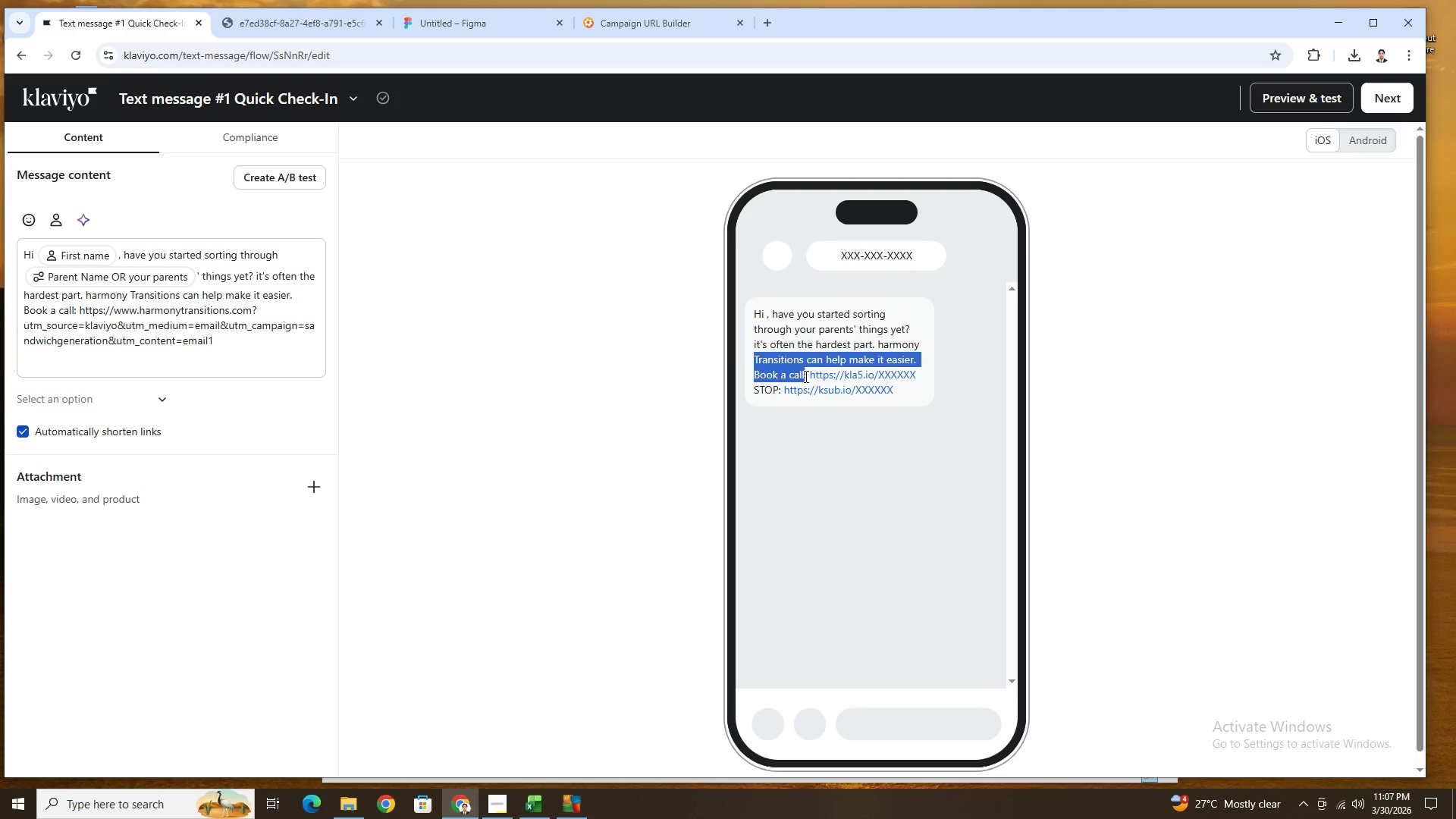 
left_click([805, 376])
 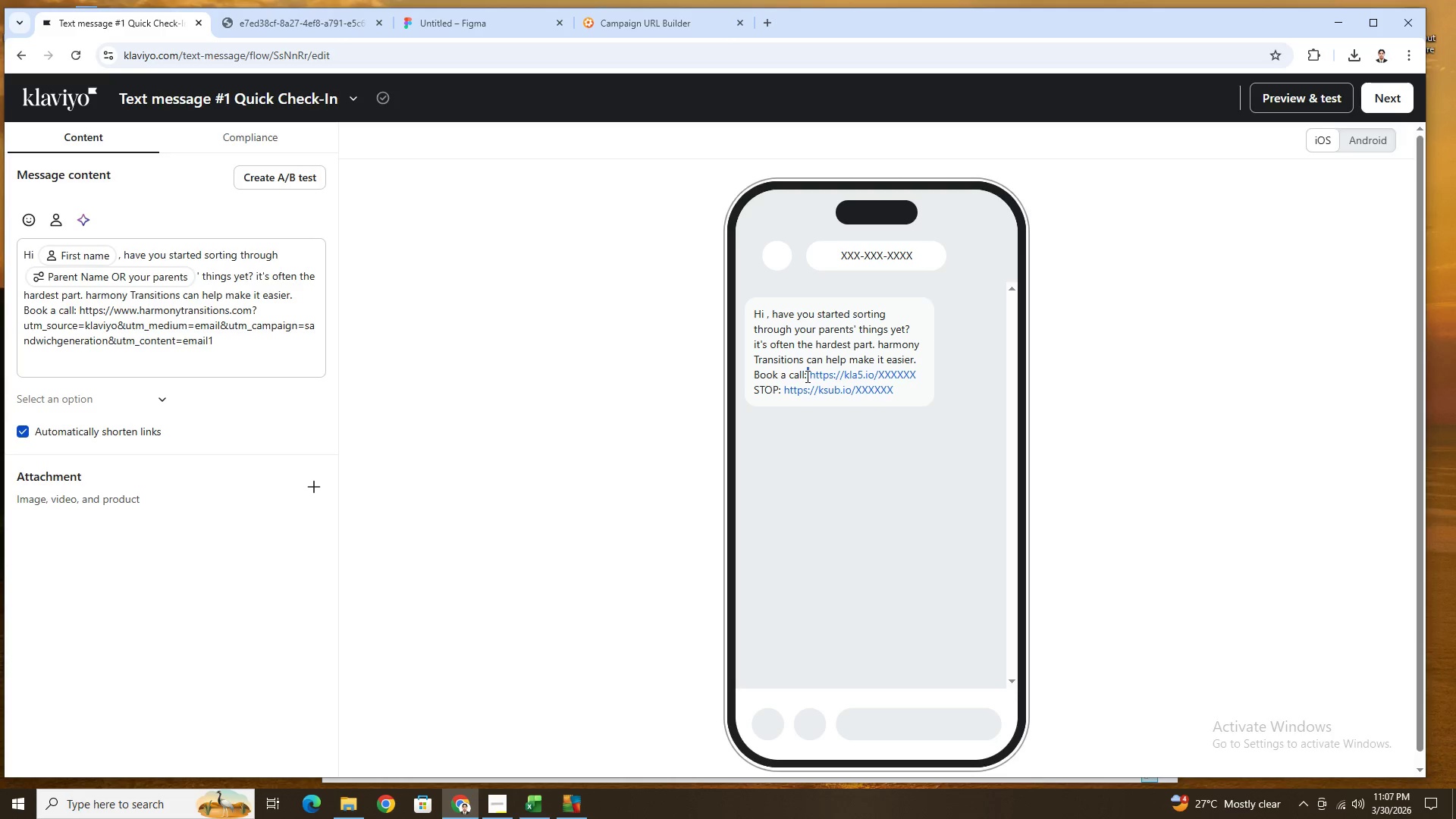 
left_click_drag(start_coordinate=[806, 376], to_coordinate=[752, 315])
 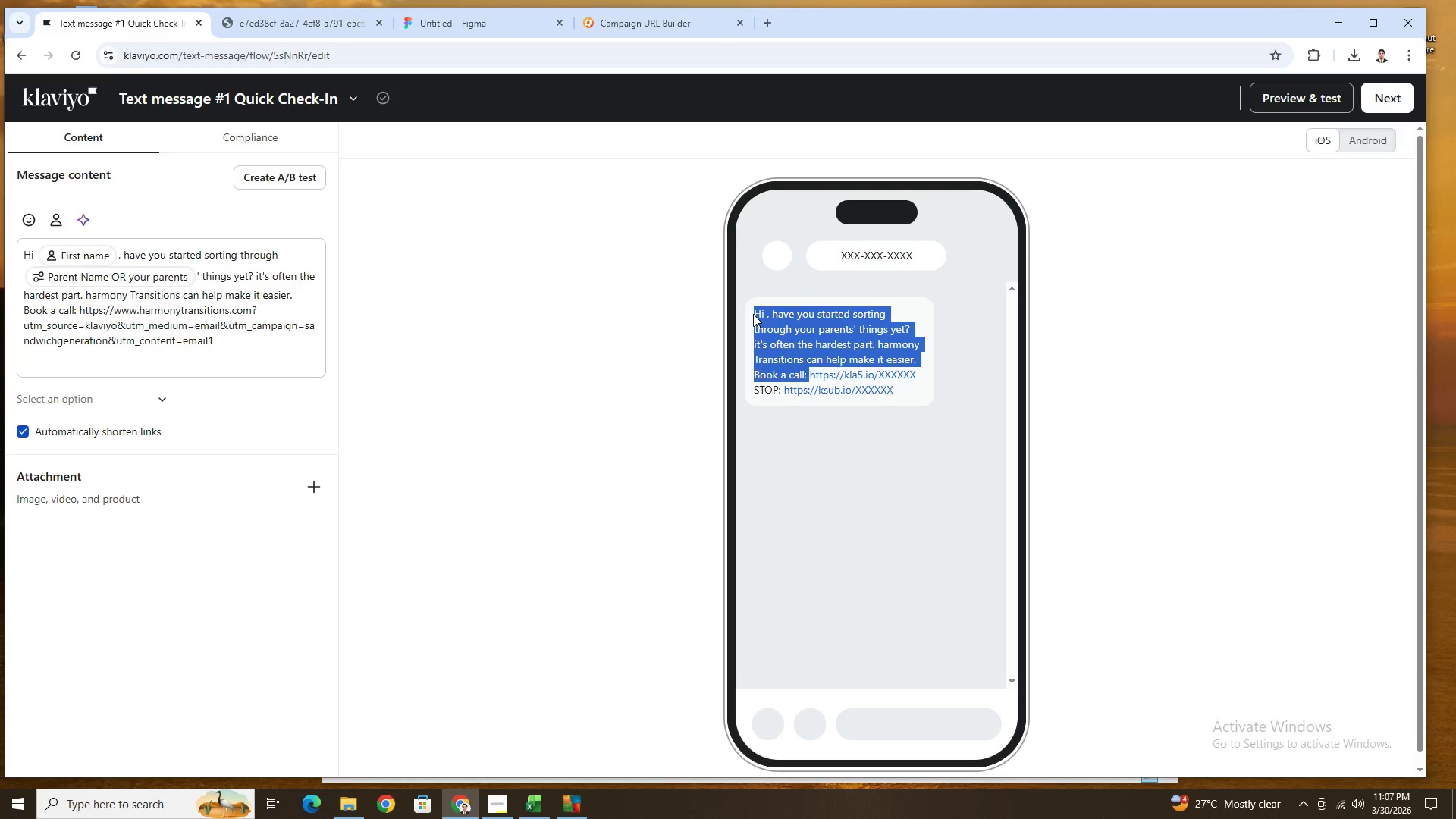 
right_click([753, 314])
 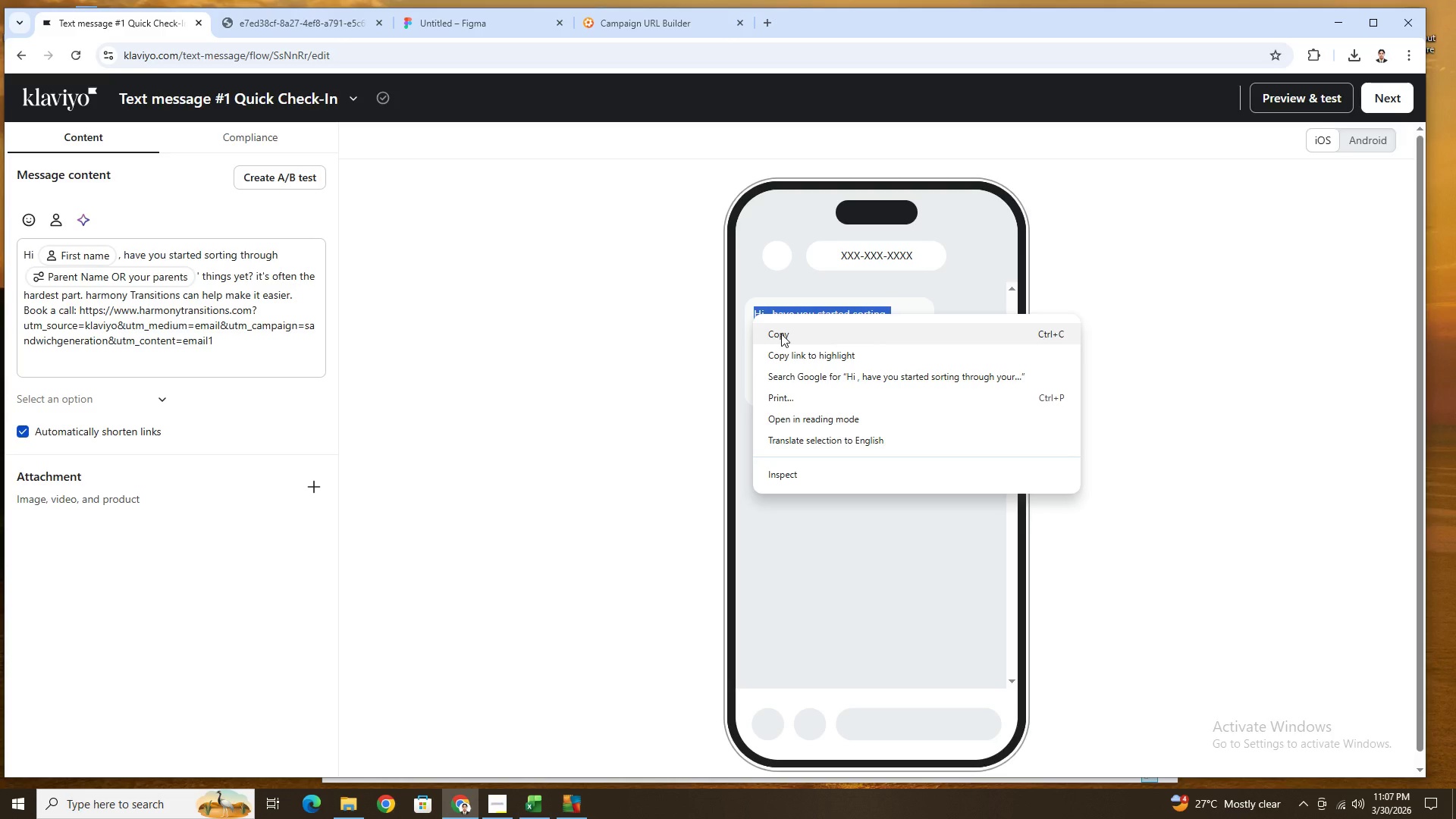 
left_click([781, 334])
 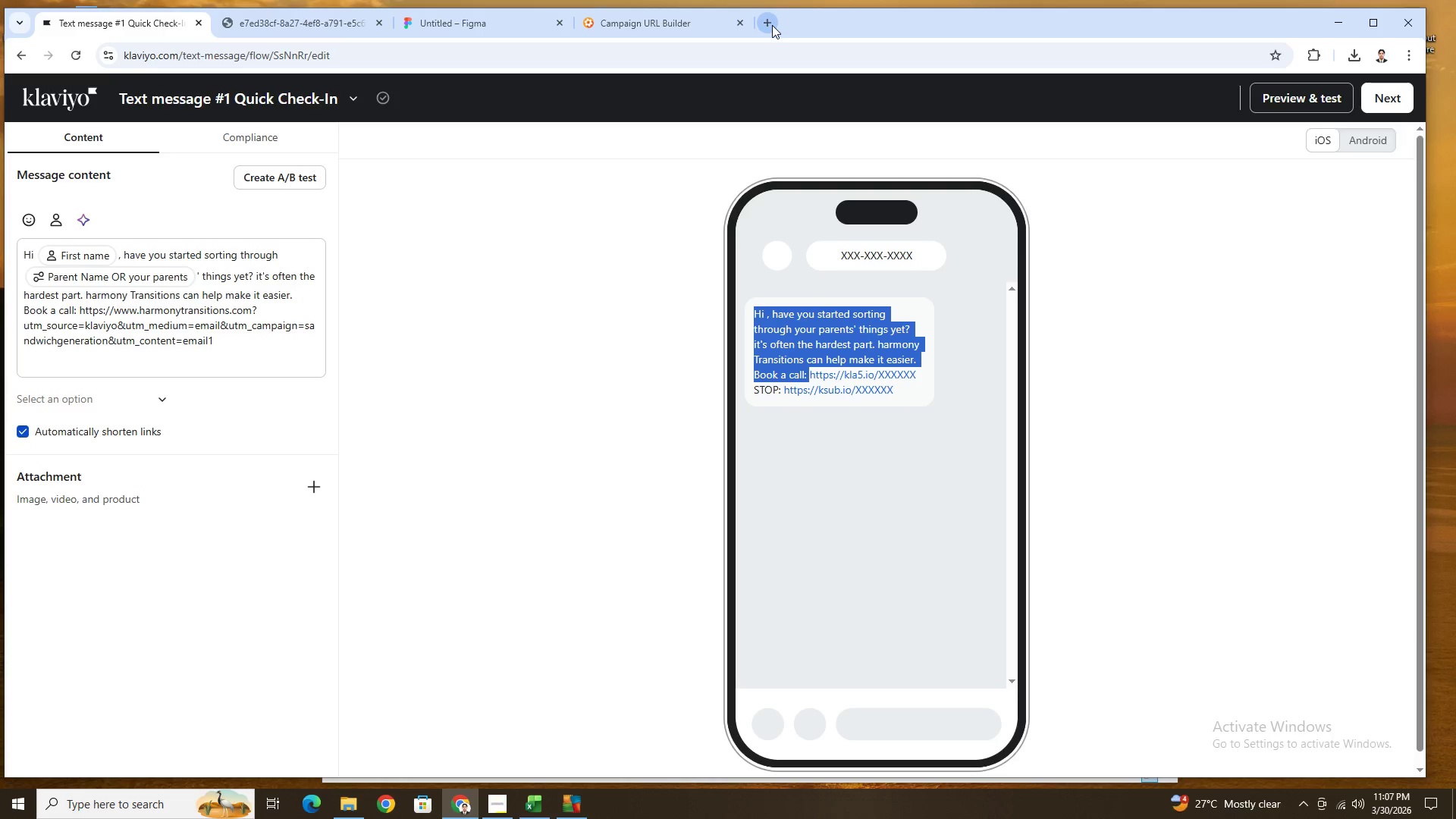 
left_click([772, 25])
 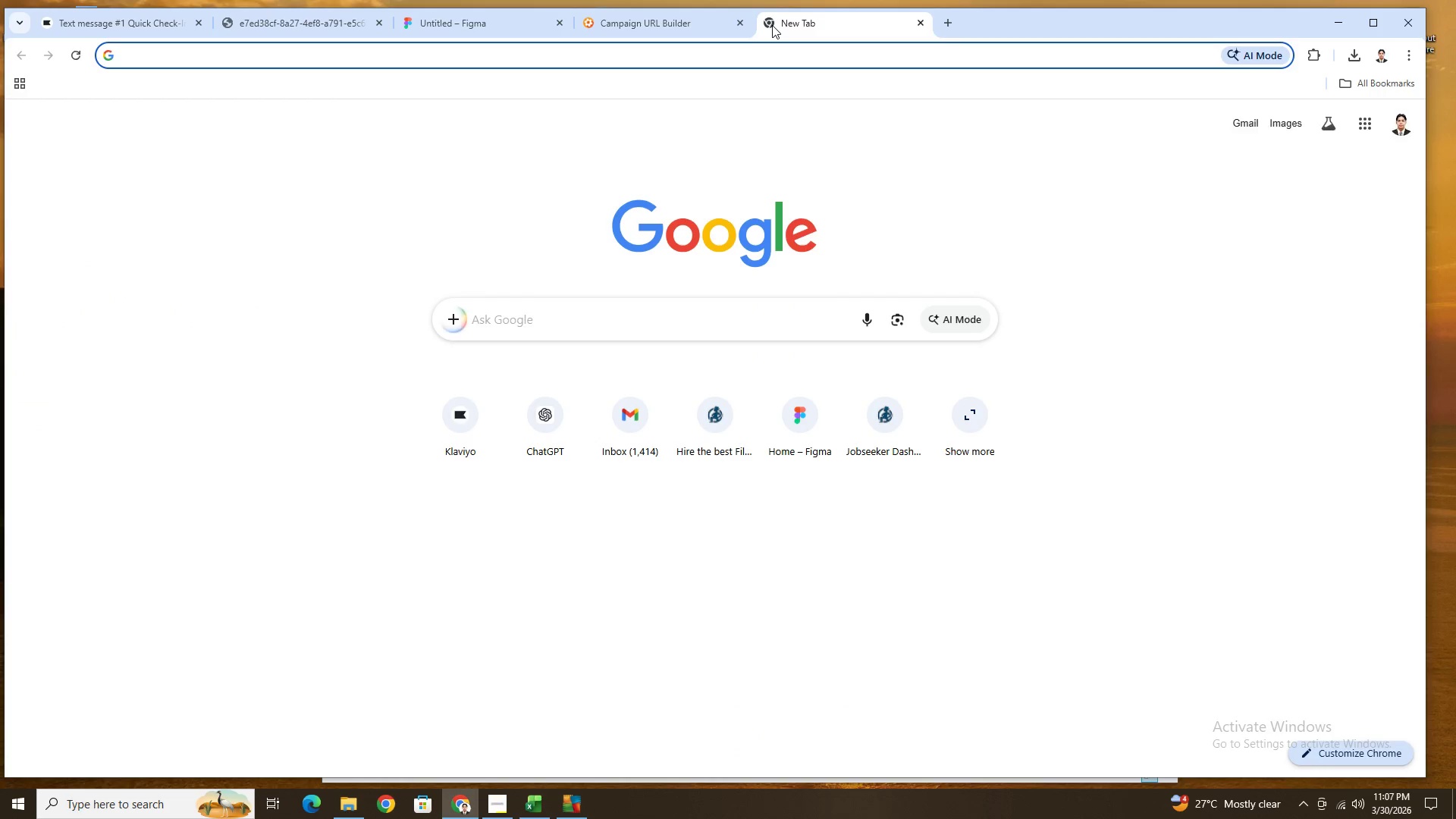 
type(grammar)
 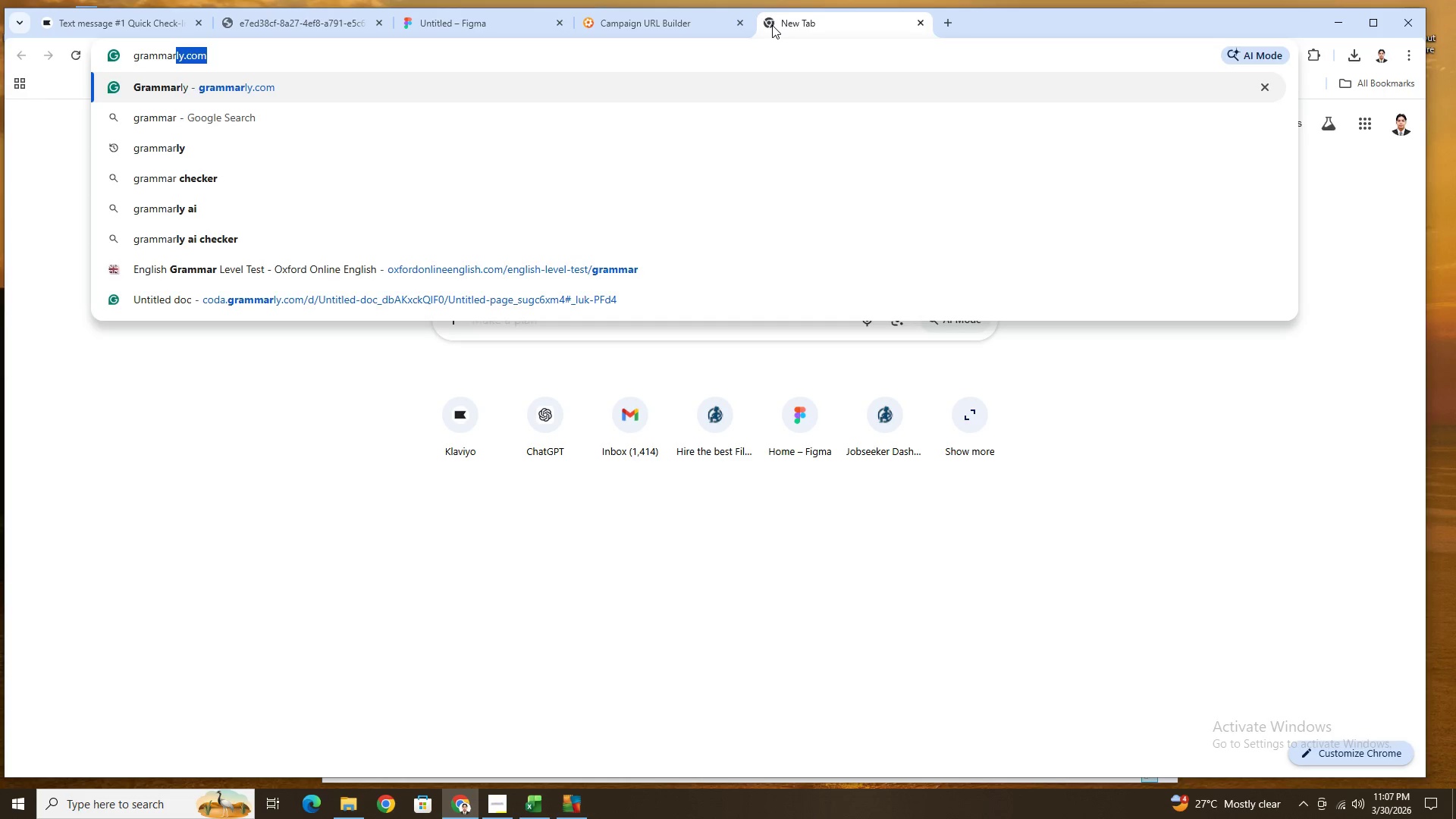 
key(Enter)
 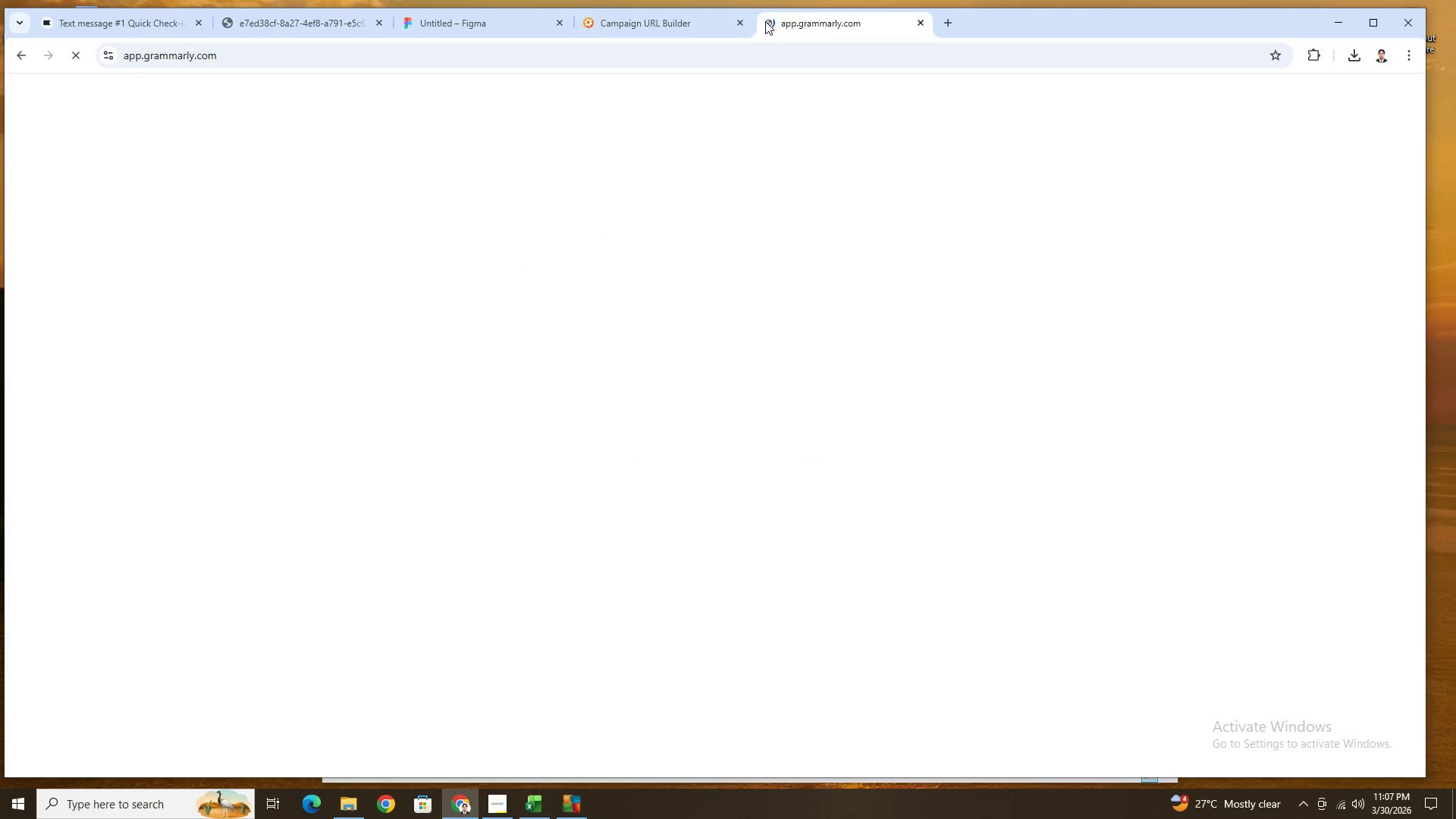 
mouse_move([660, 27])
 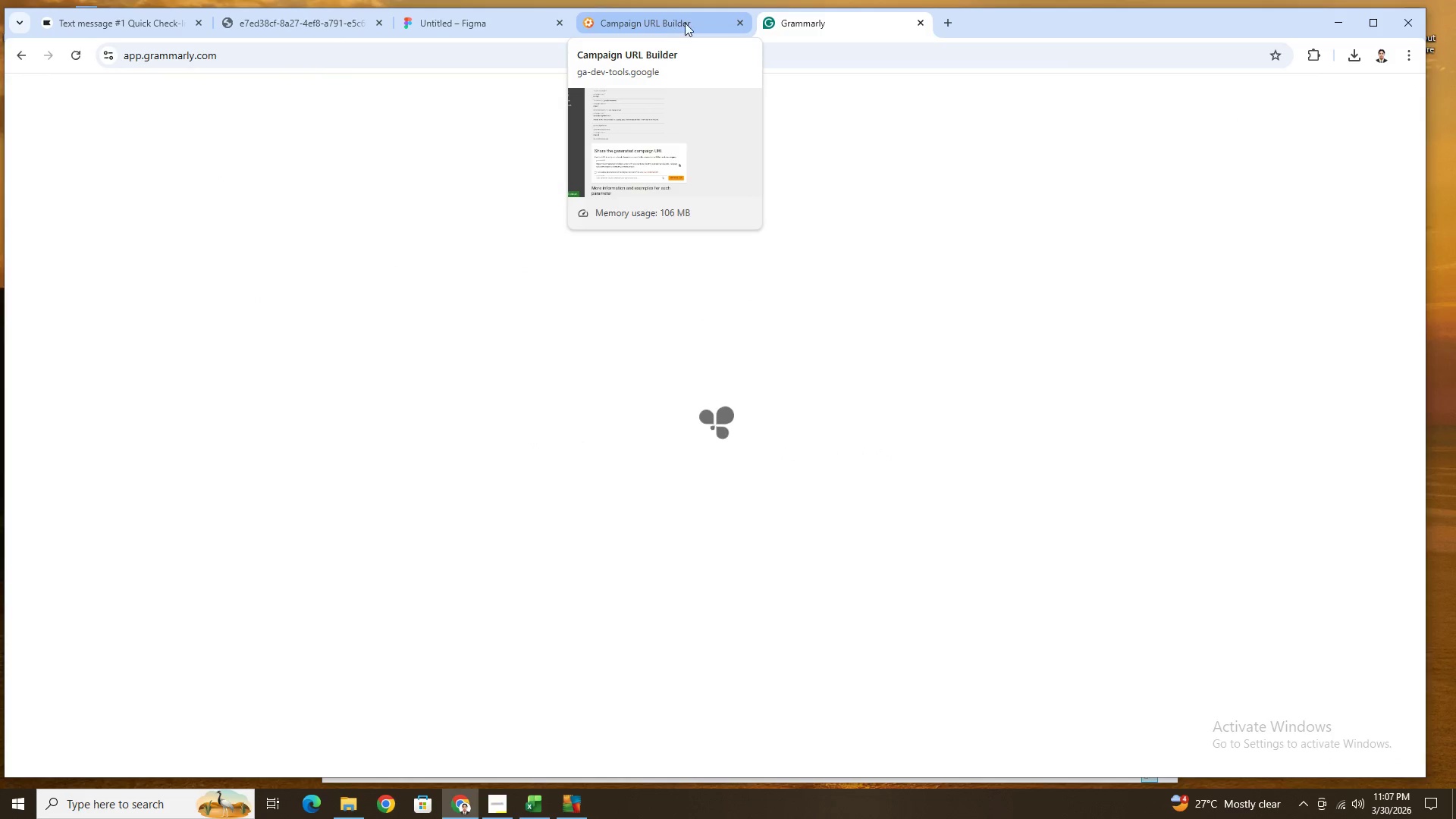 
mouse_move([728, 27])
 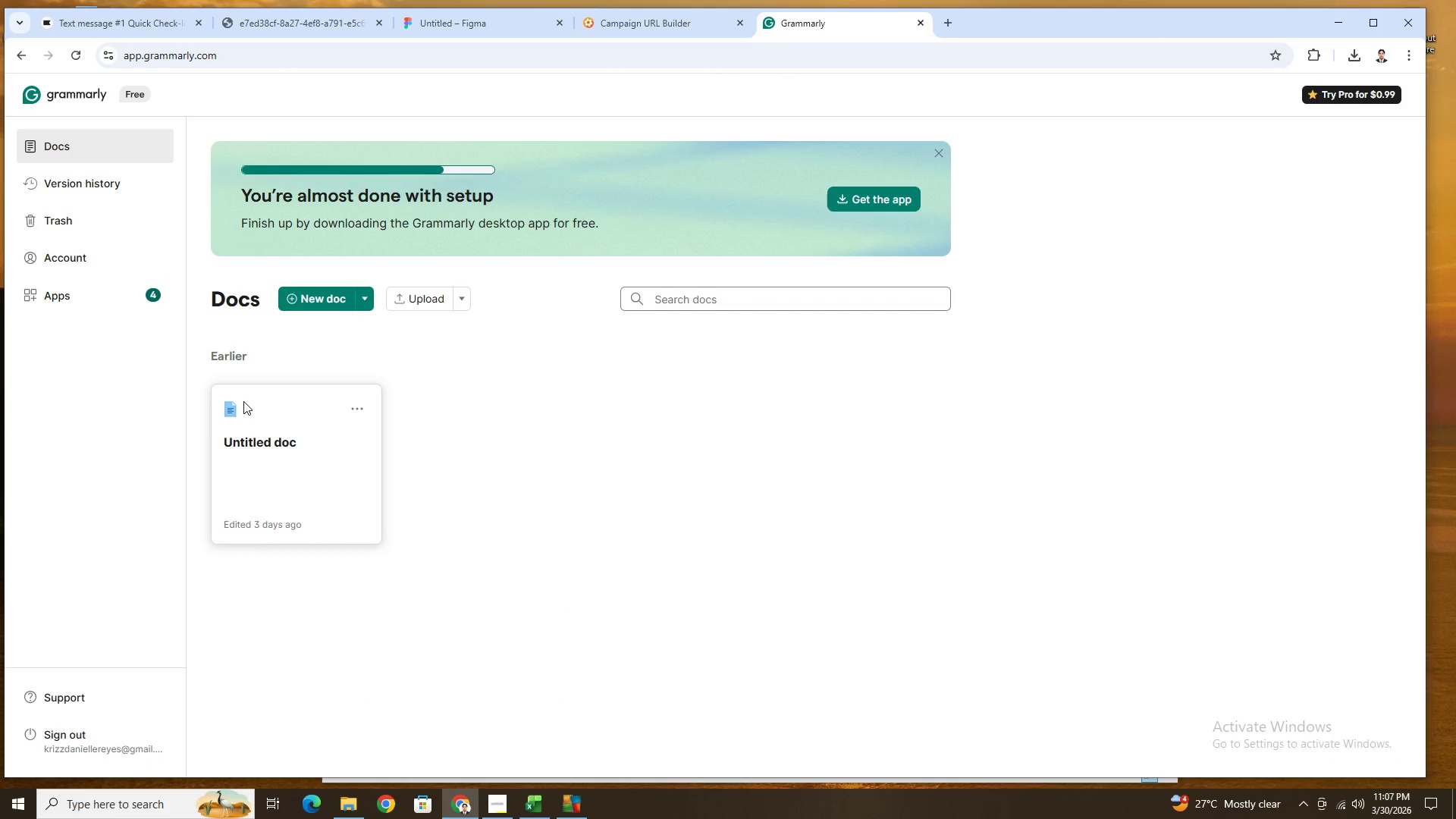 
wait(5.41)
 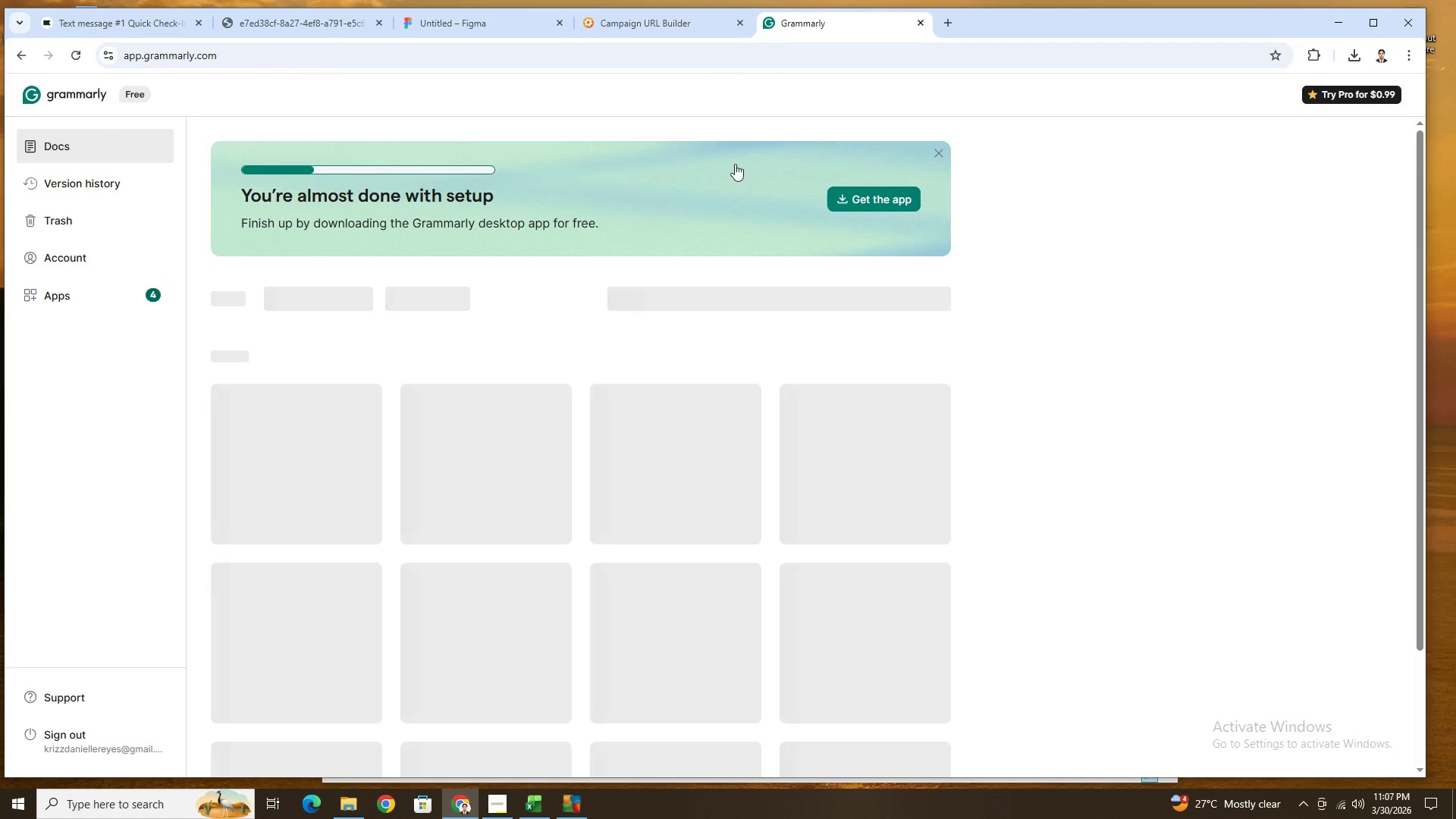 
left_click([290, 296])
 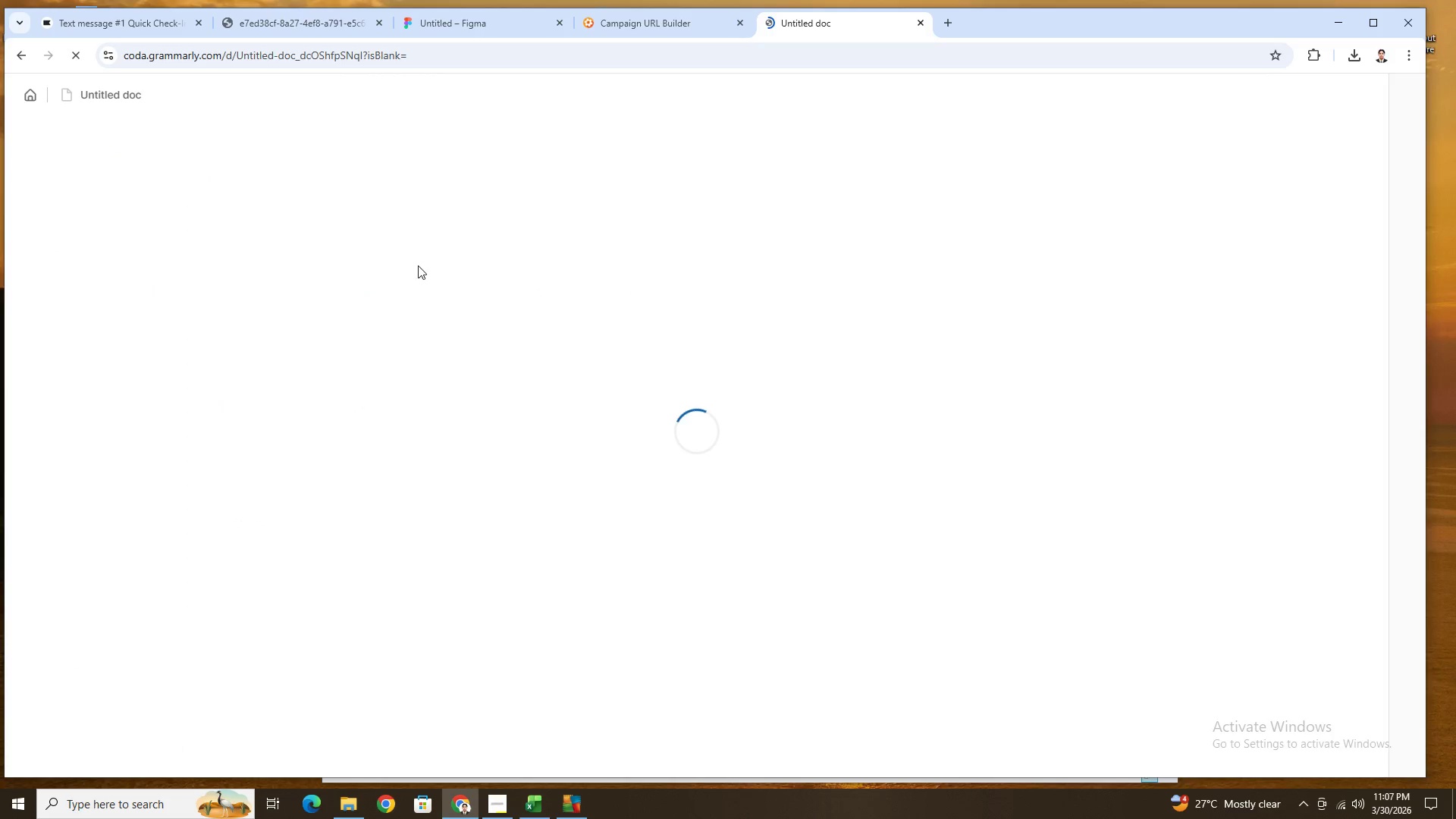 
wait(5.88)
 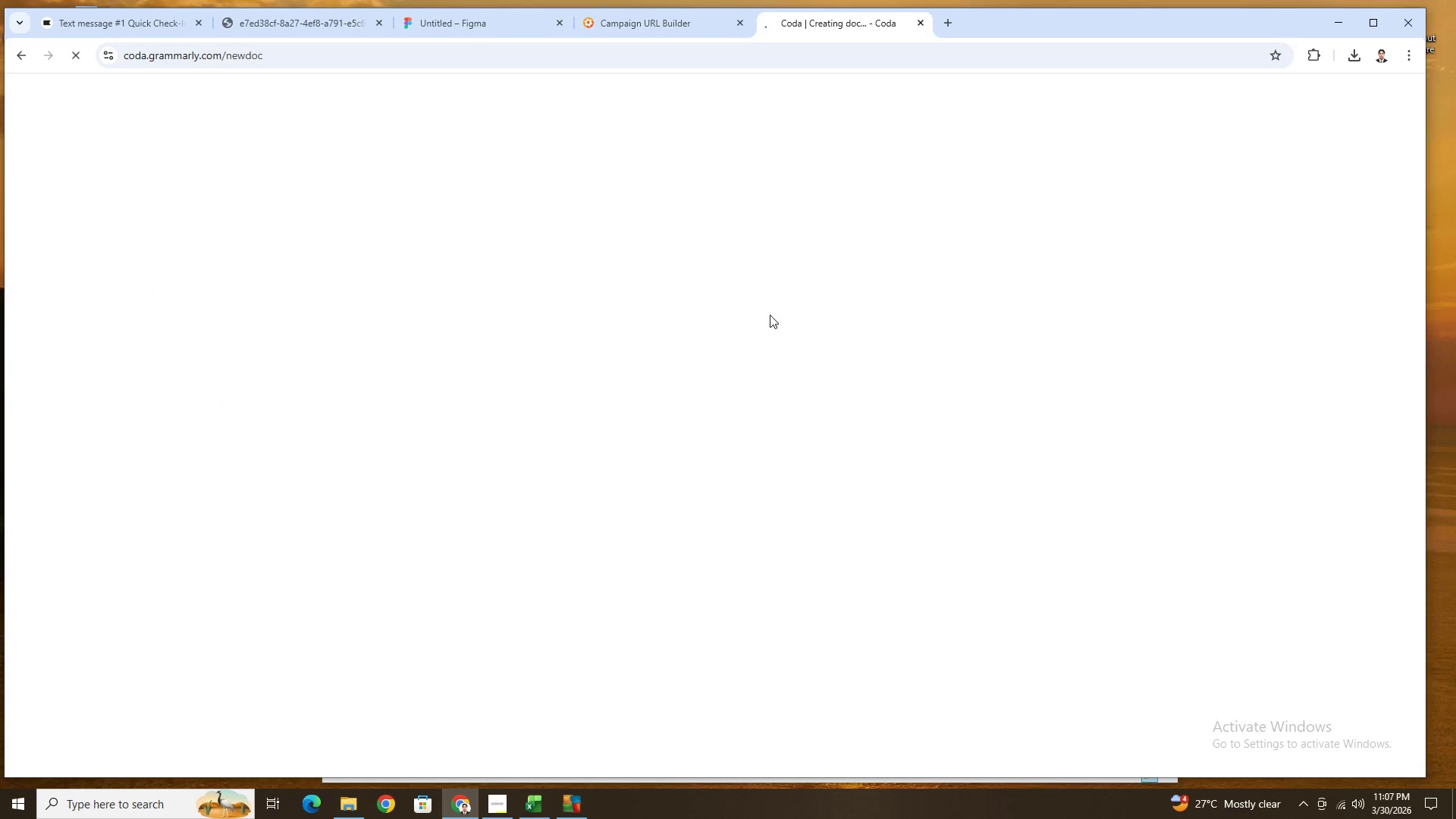 
left_click([278, 111])
 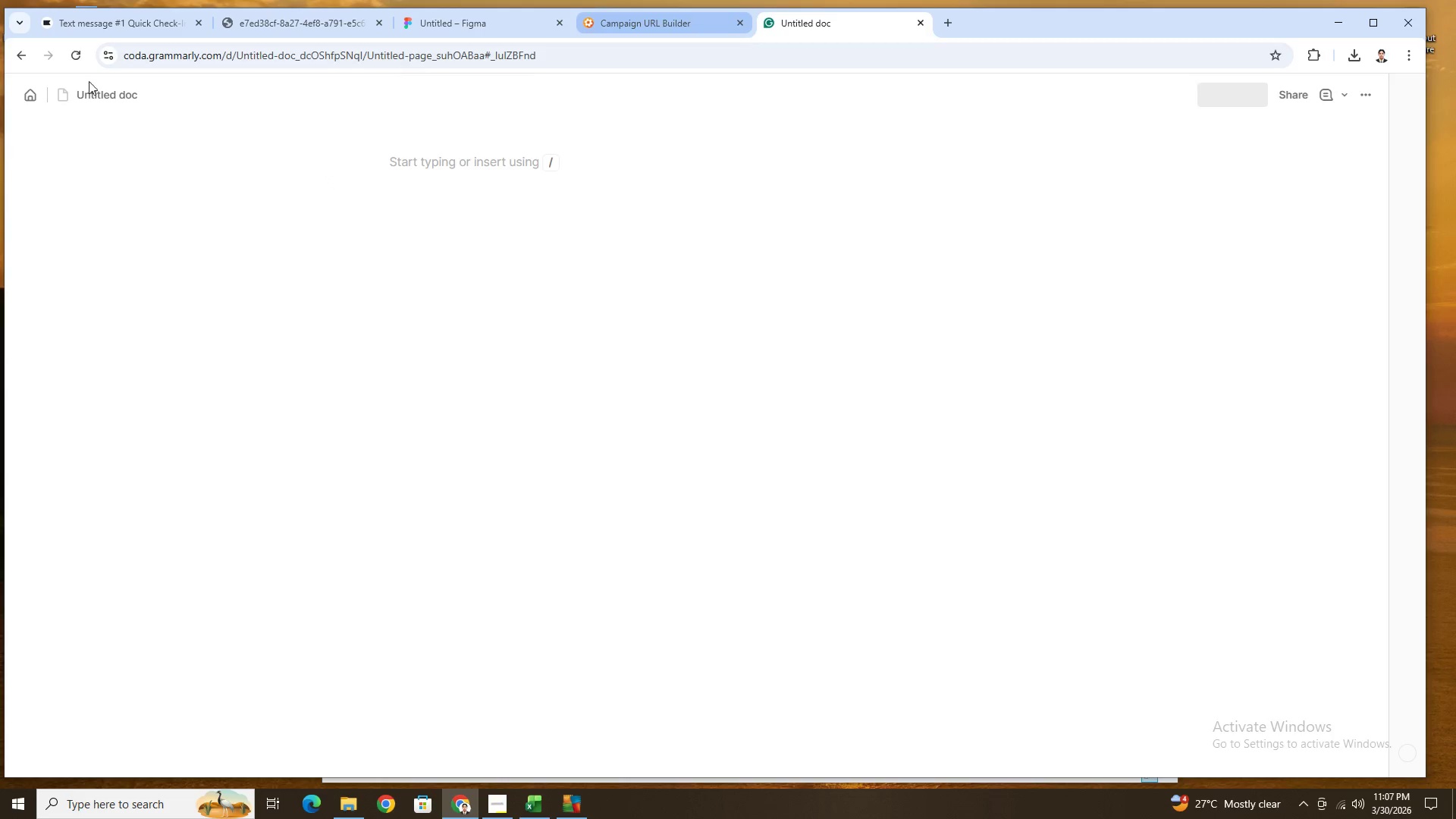 
wait(5.92)
 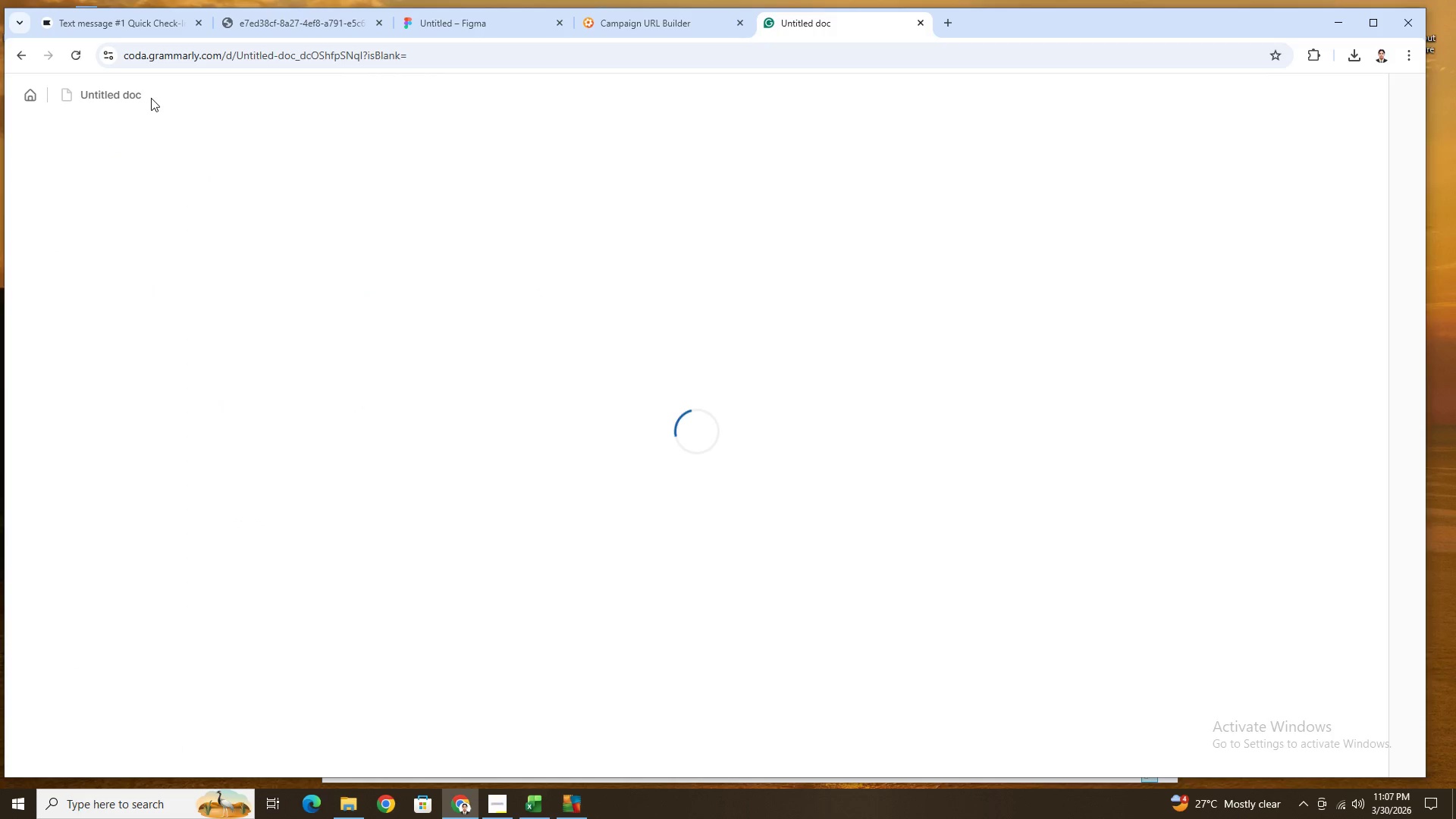 
key(Control+V)
 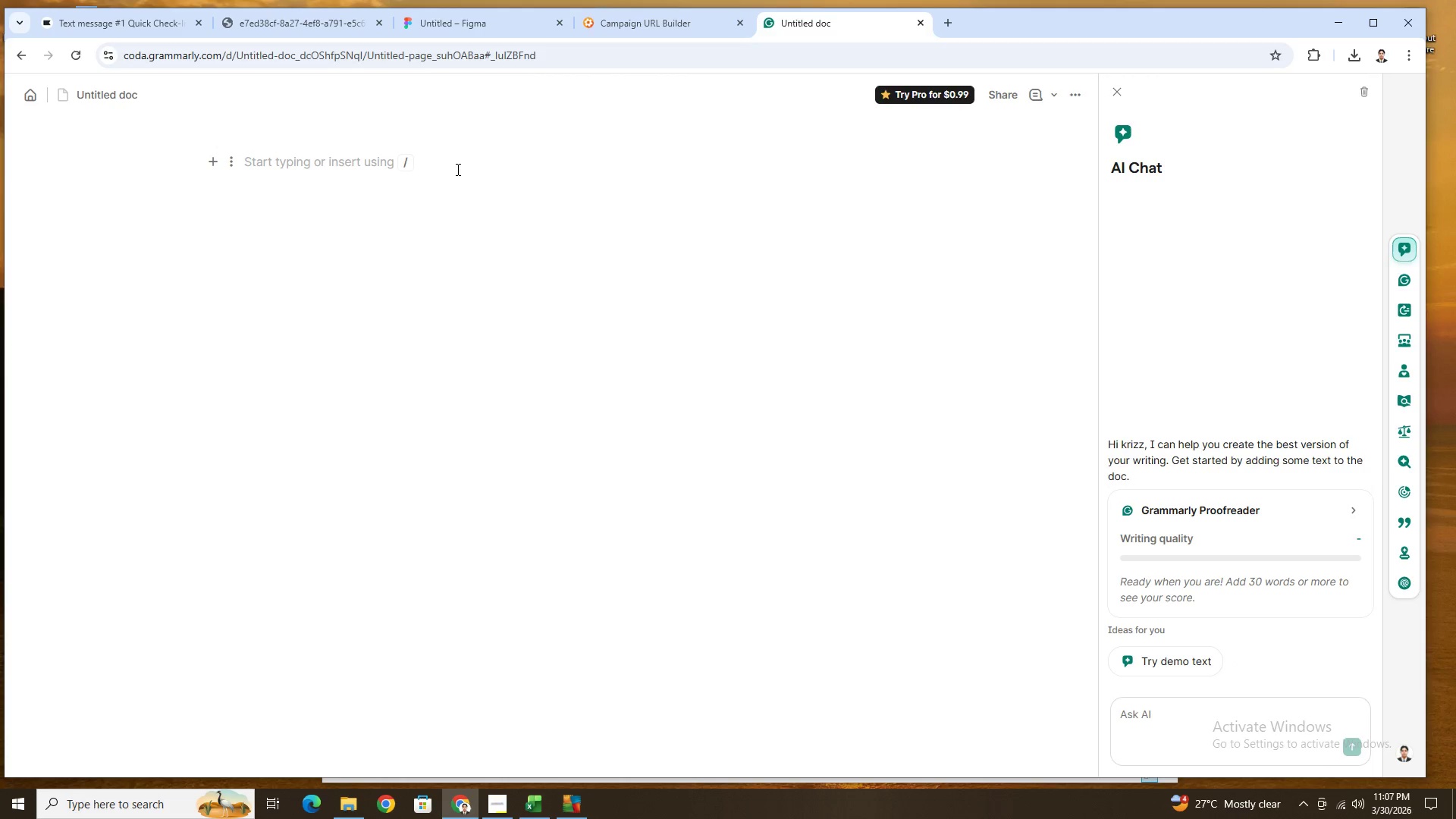 
left_click([457, 169])
 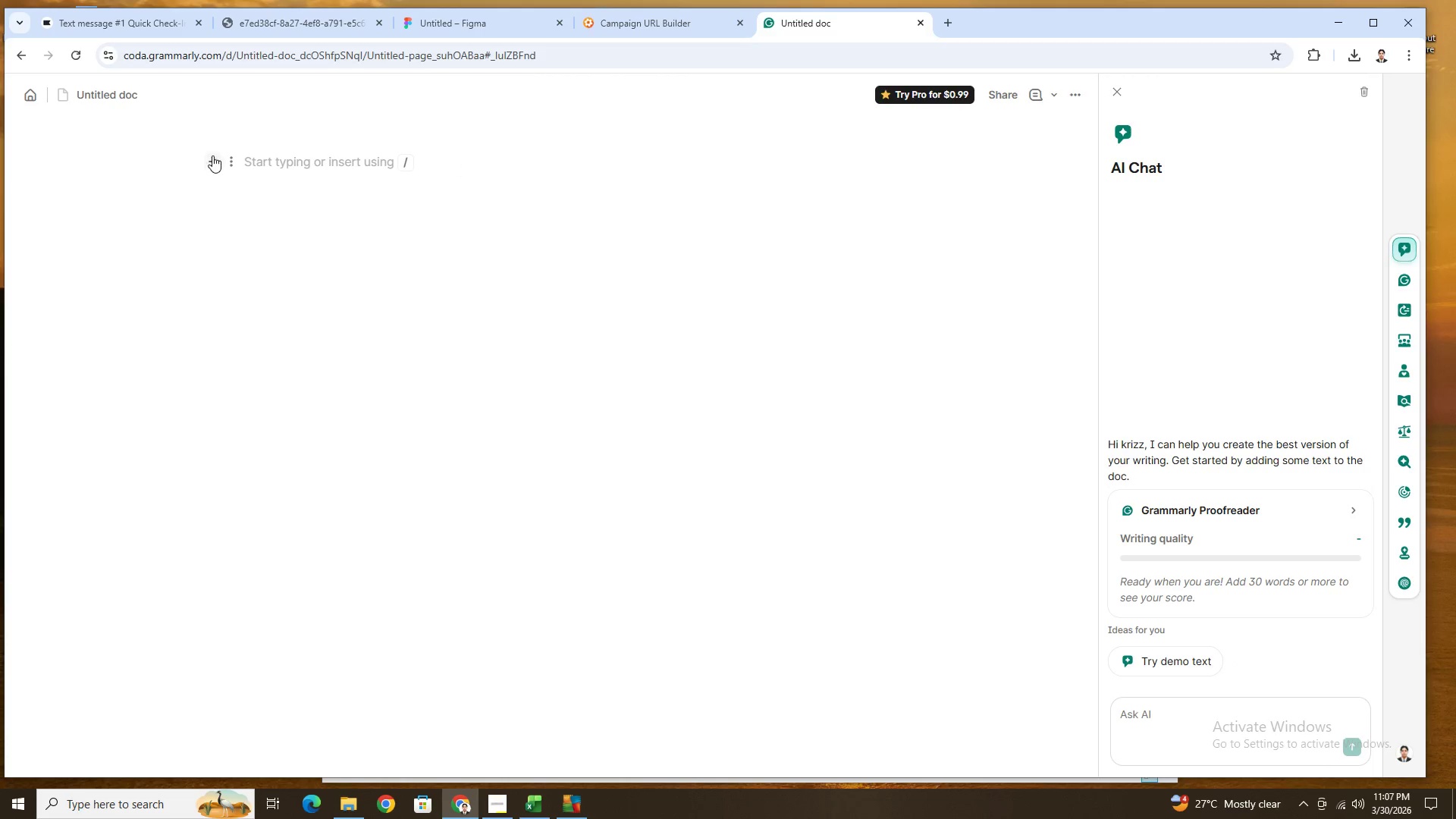 
left_click([287, 159])
 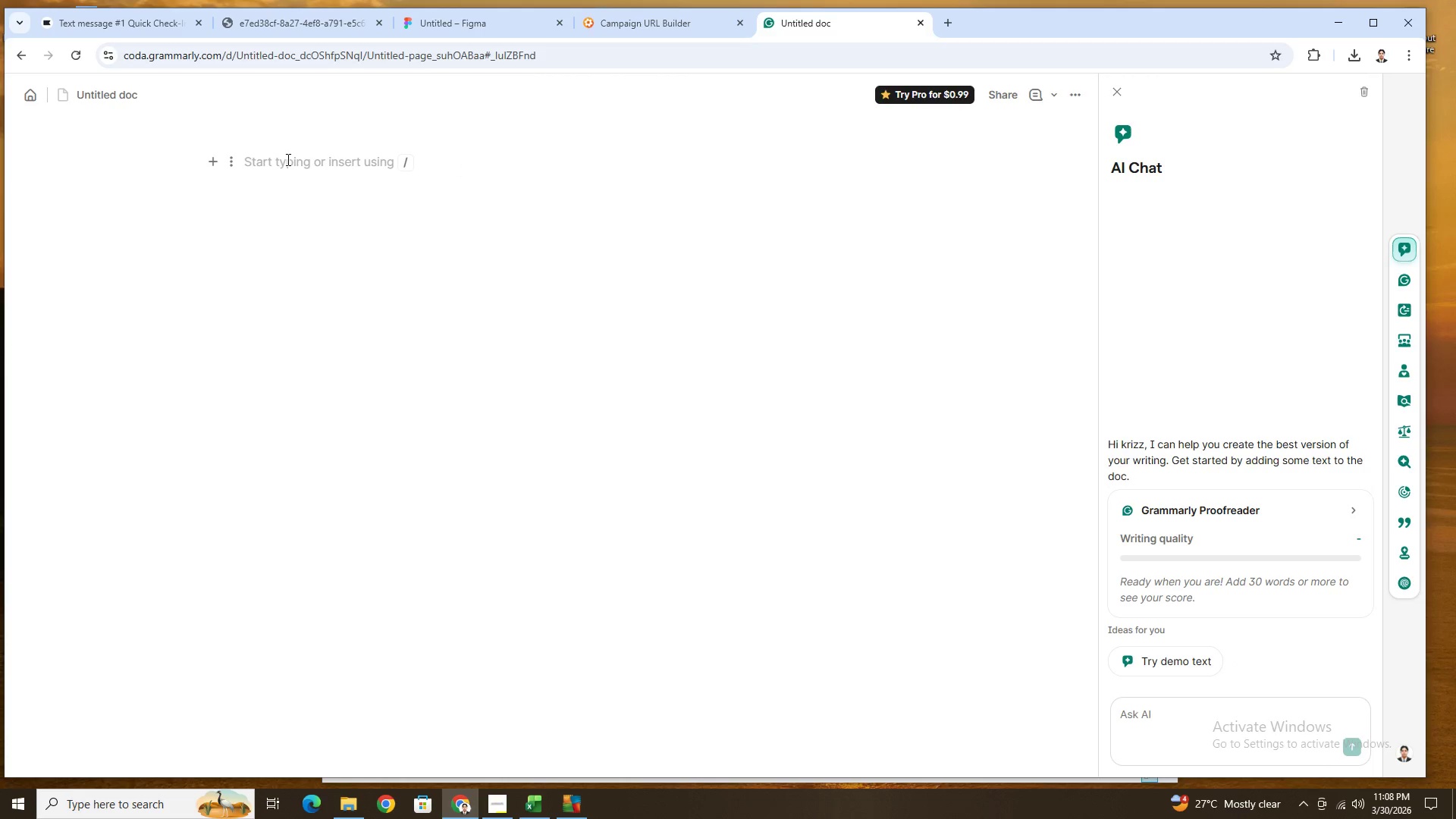 
key(Control+V)
 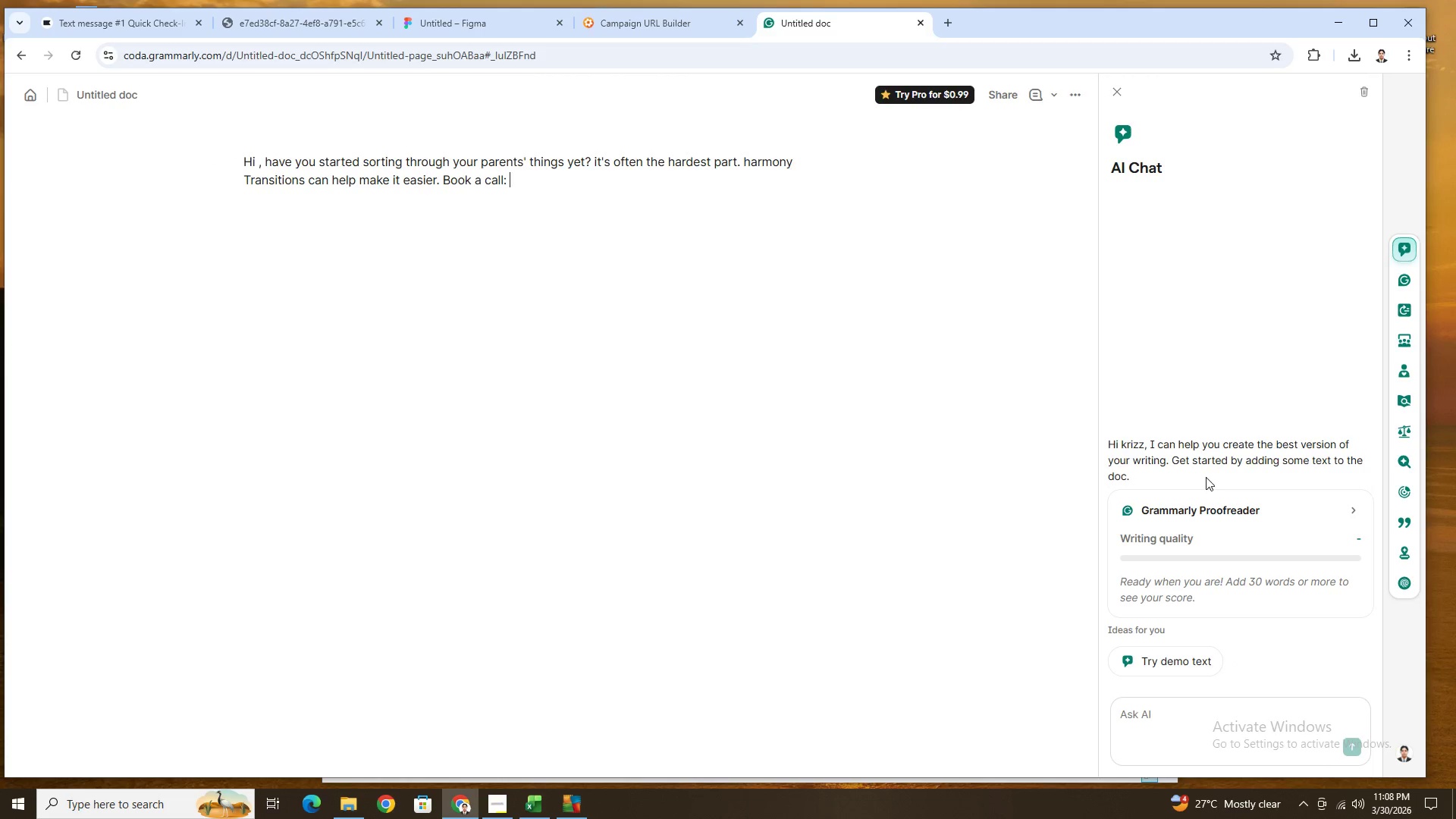 
scroll: coordinate [1207, 469], scroll_direction: down, amount: 2.0
 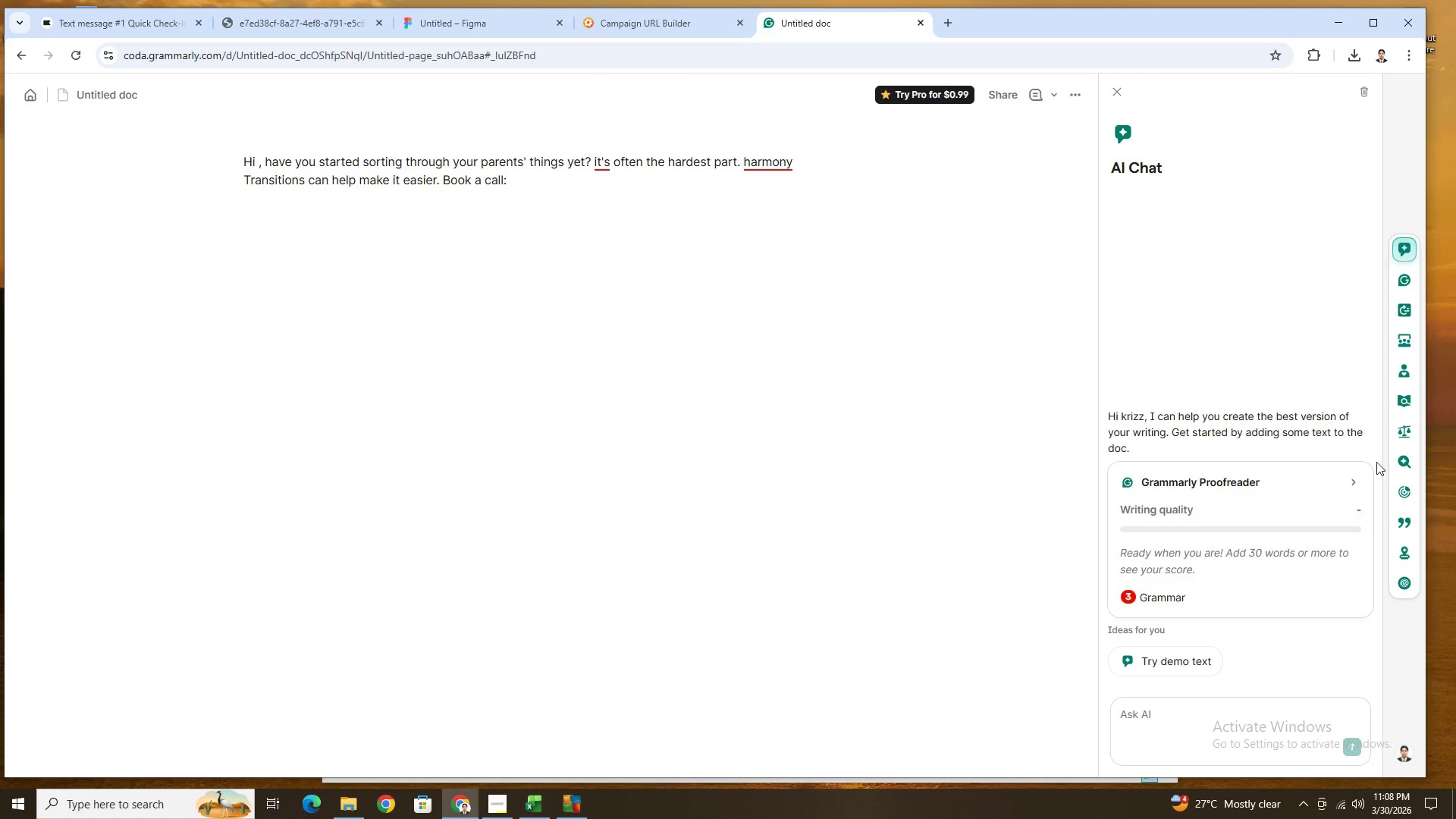 
mouse_move([1402, 388])
 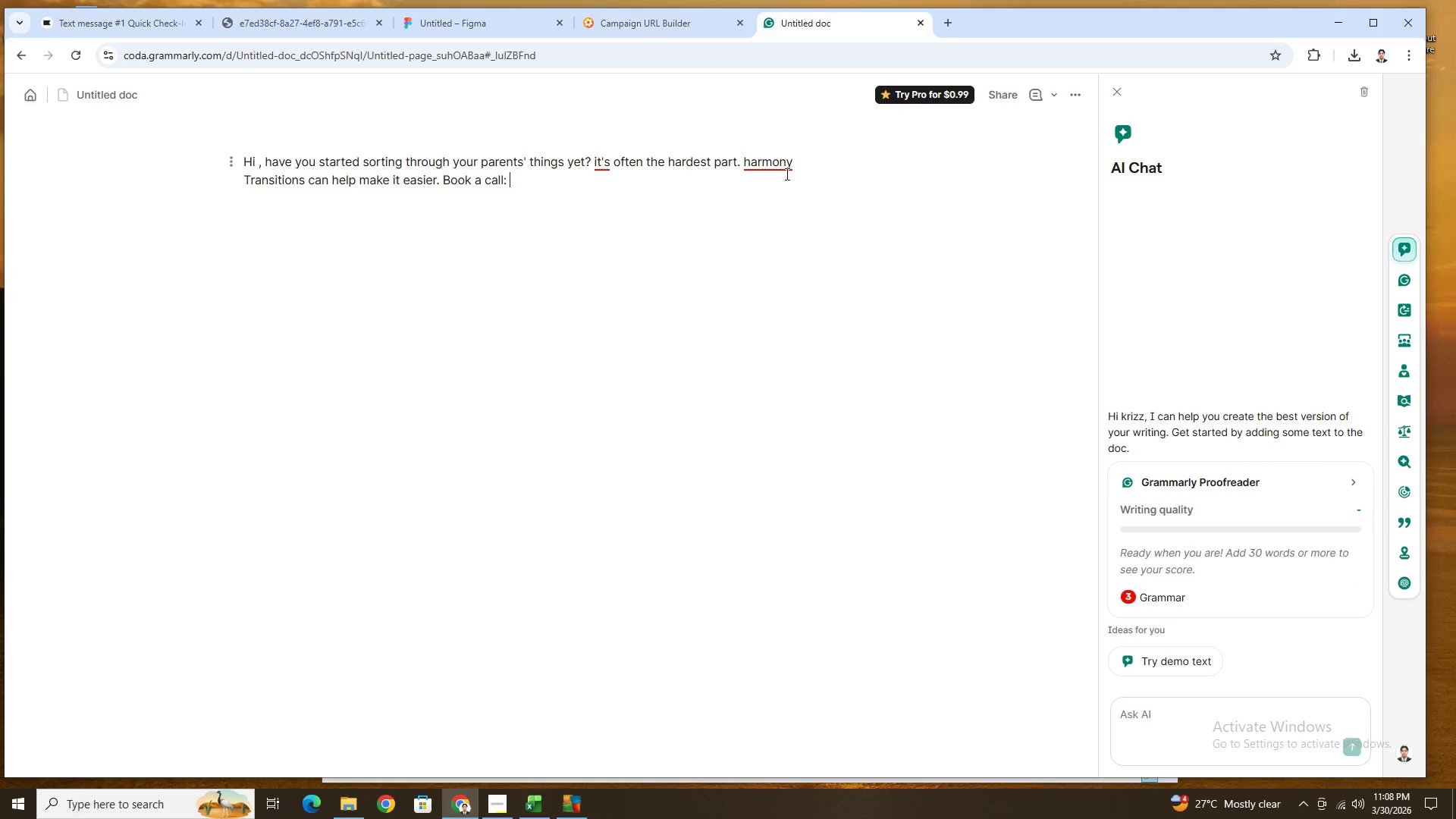 
wait(21.86)
 